 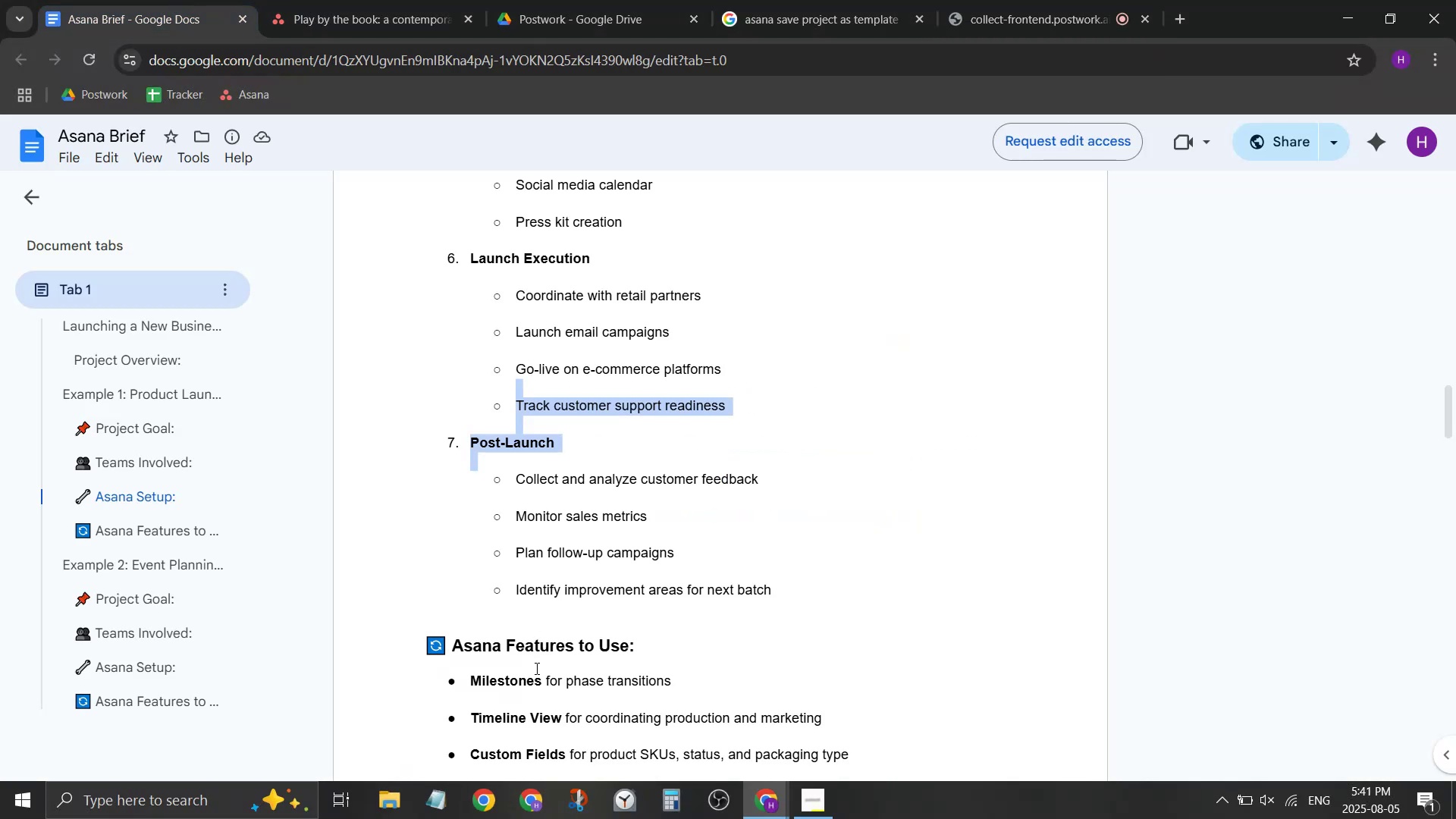 
scroll: coordinate [485, 544], scroll_direction: down, amount: 3.0
 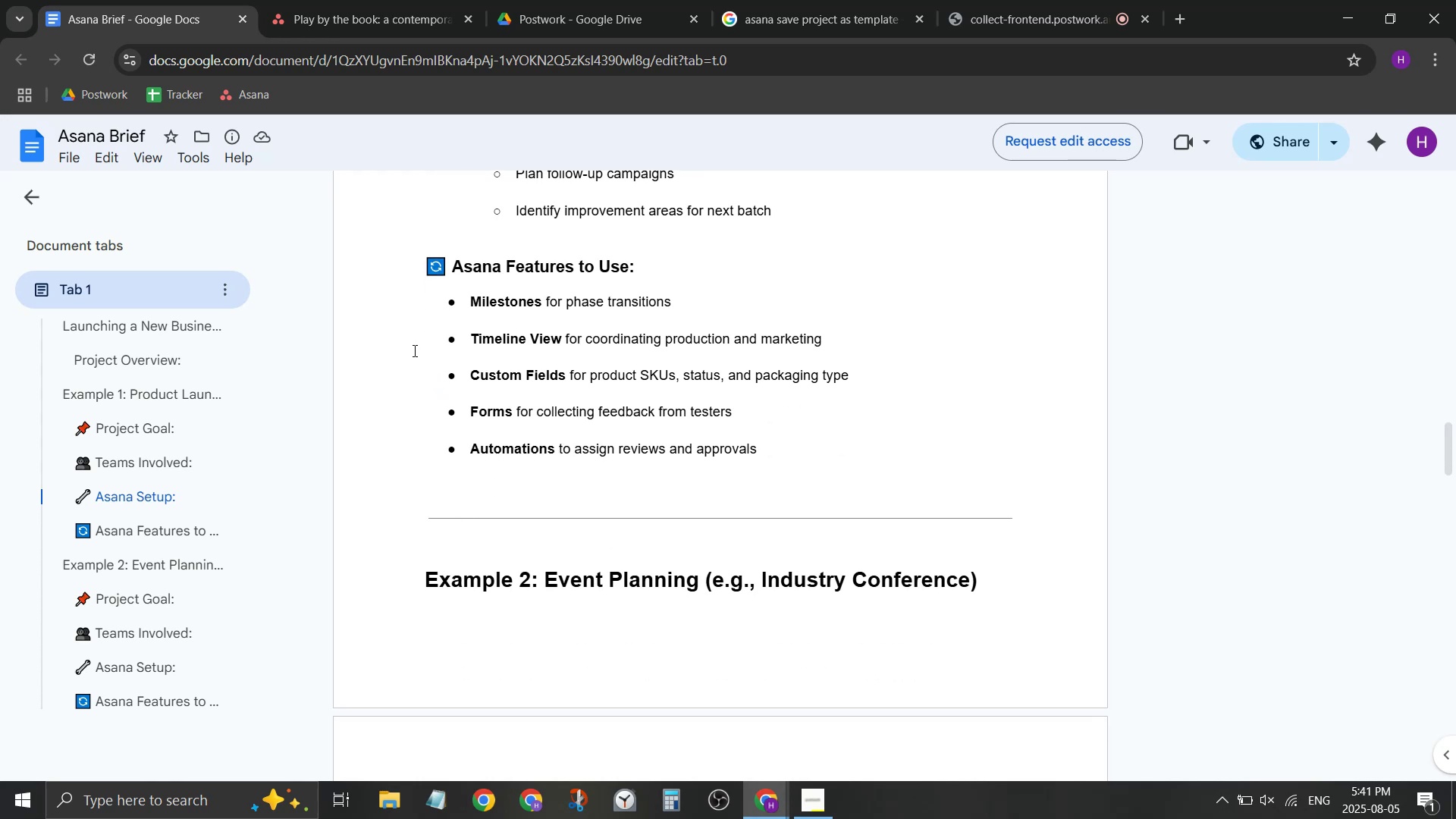 
left_click([789, 0])
 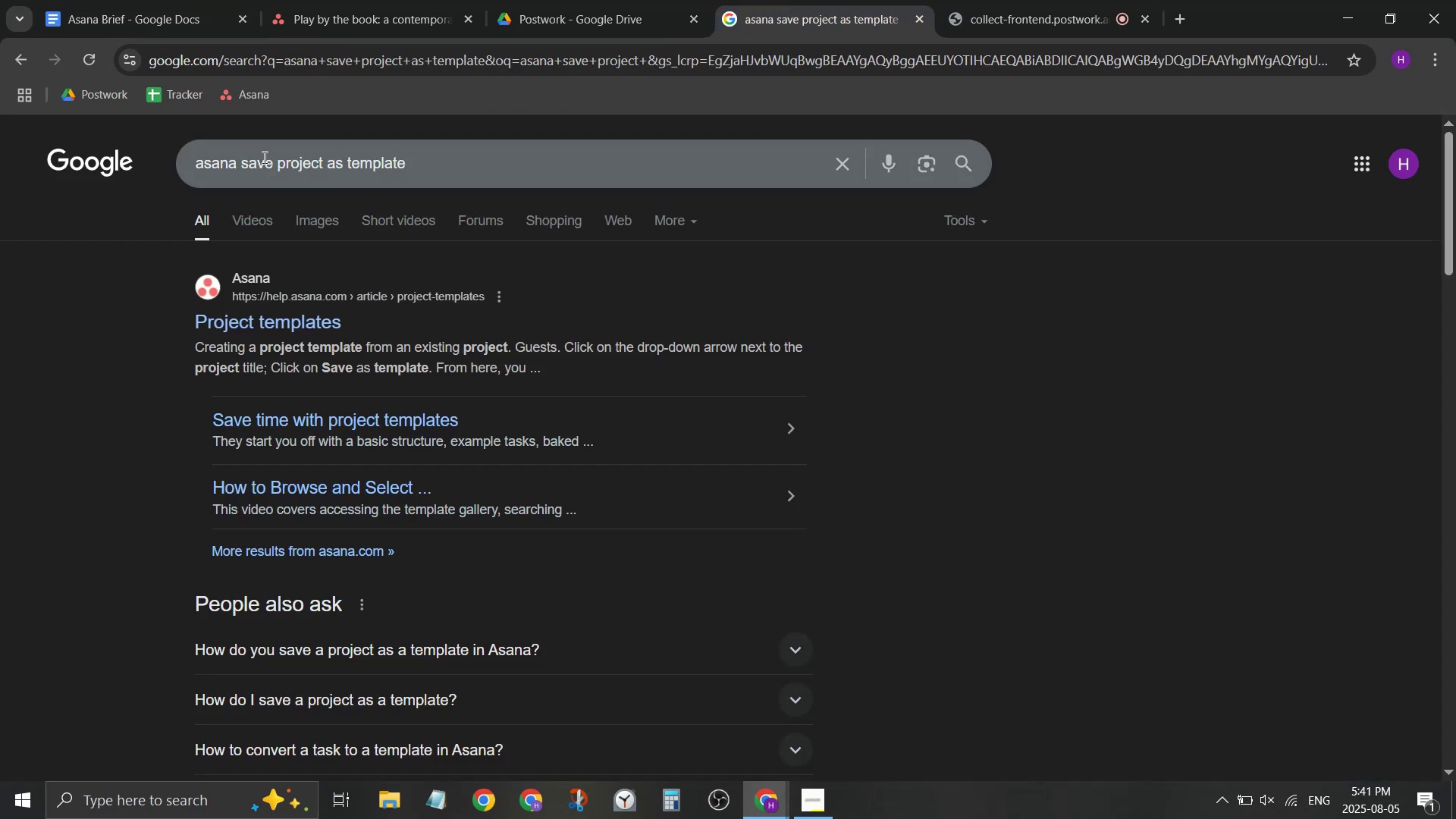 
left_click_drag(start_coordinate=[244, 162], to_coordinate=[579, 172])
 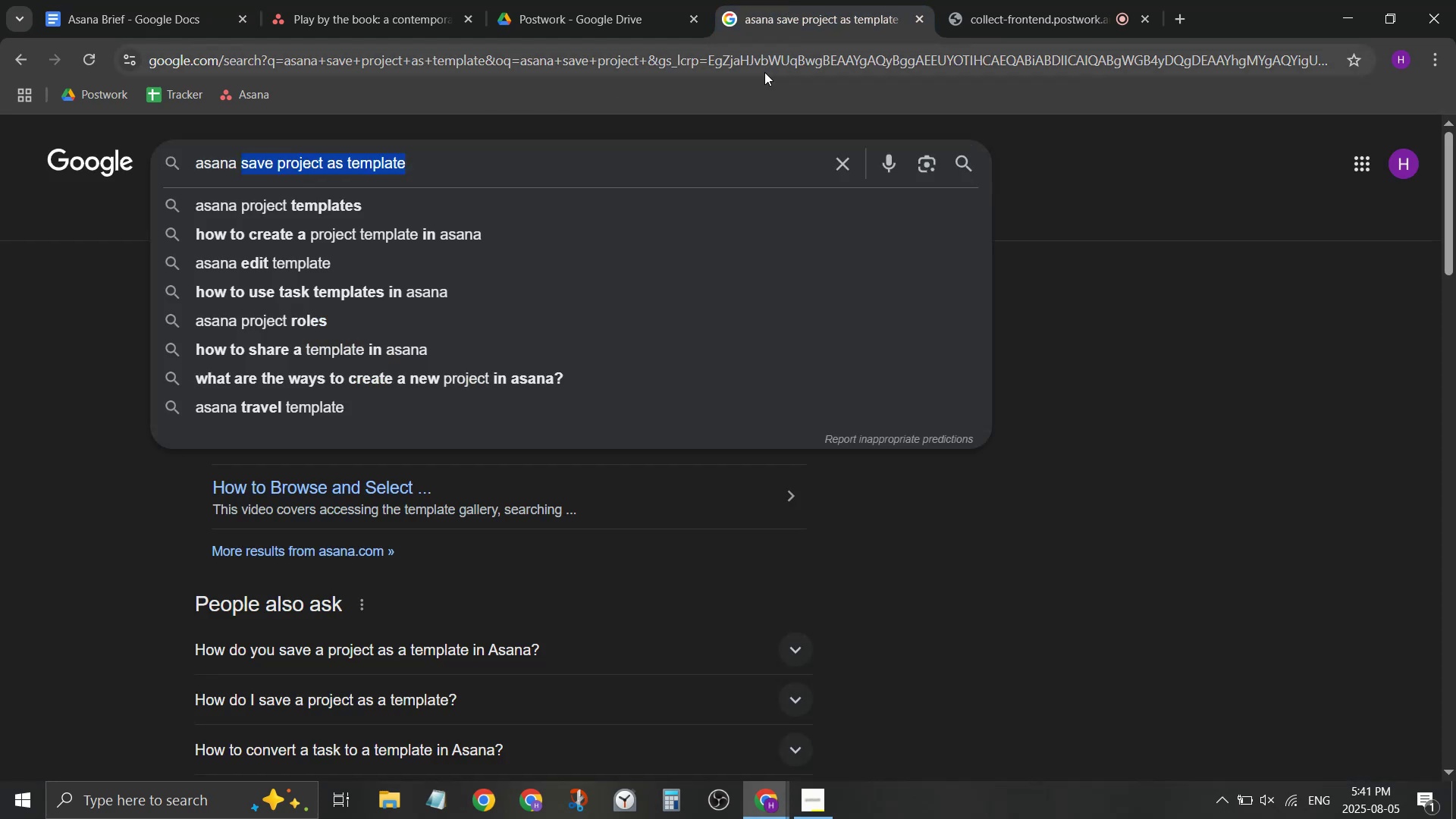 
type(automations)
 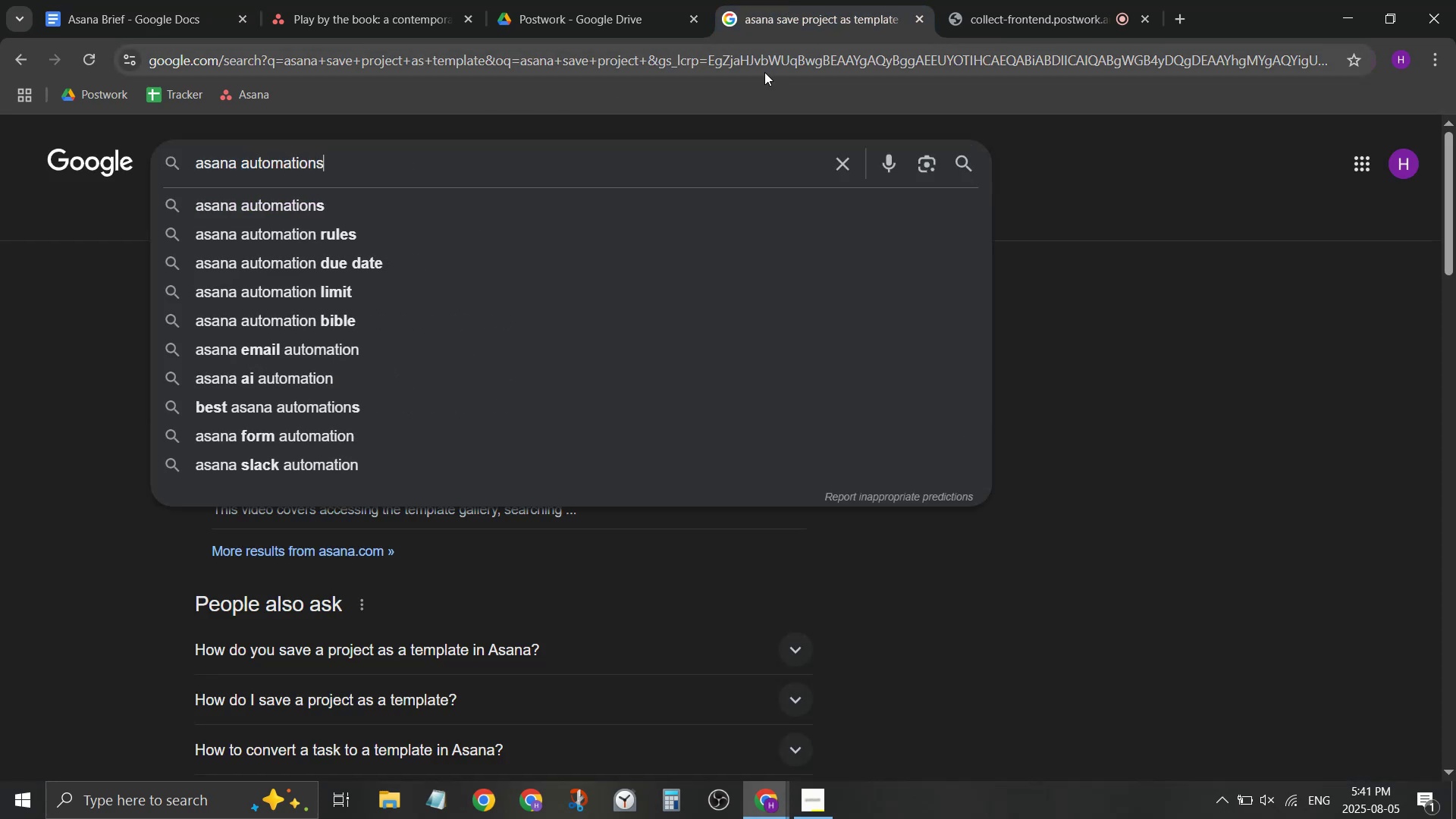 
key(Enter)
 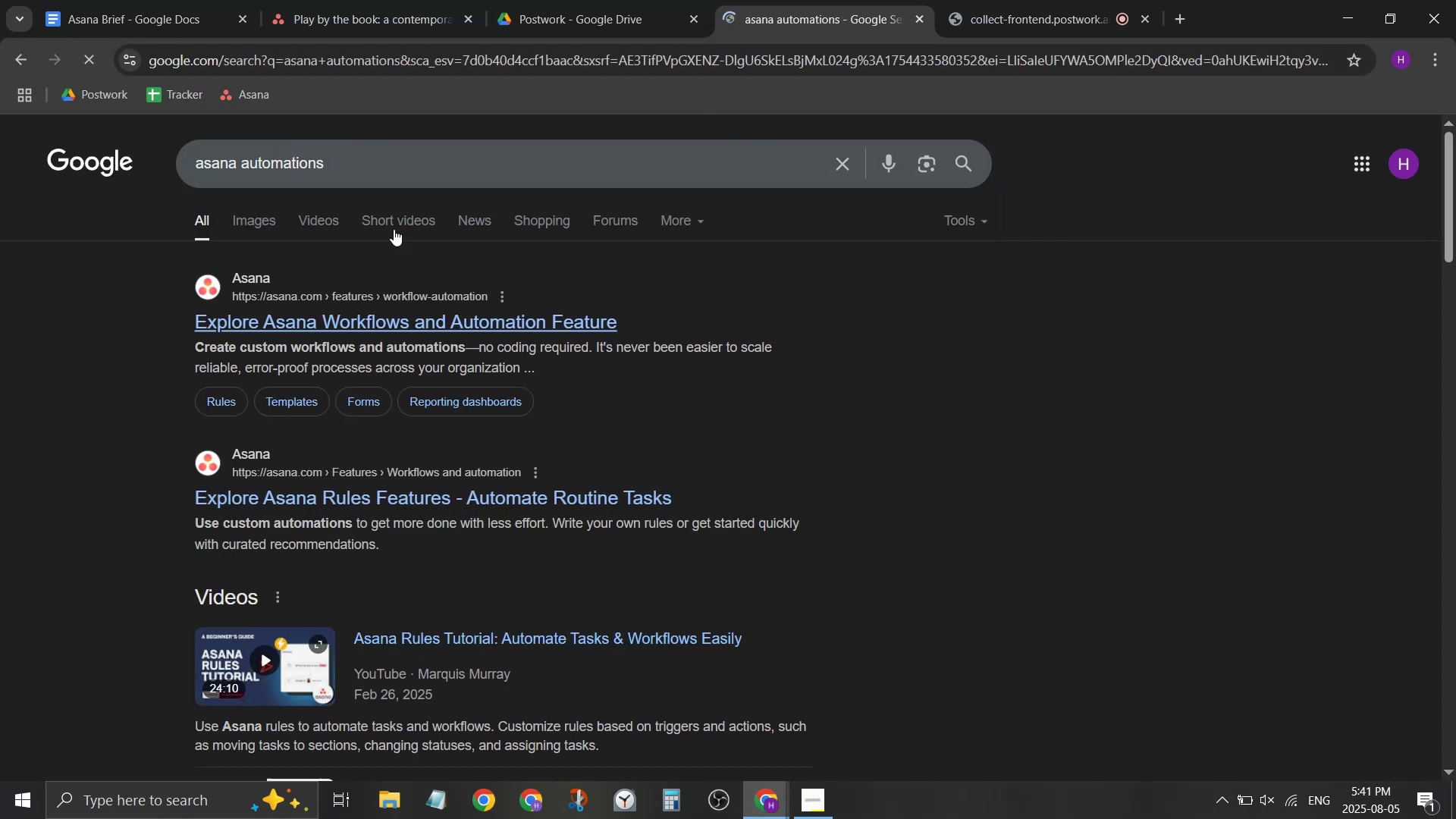 
left_click([131, 0])
 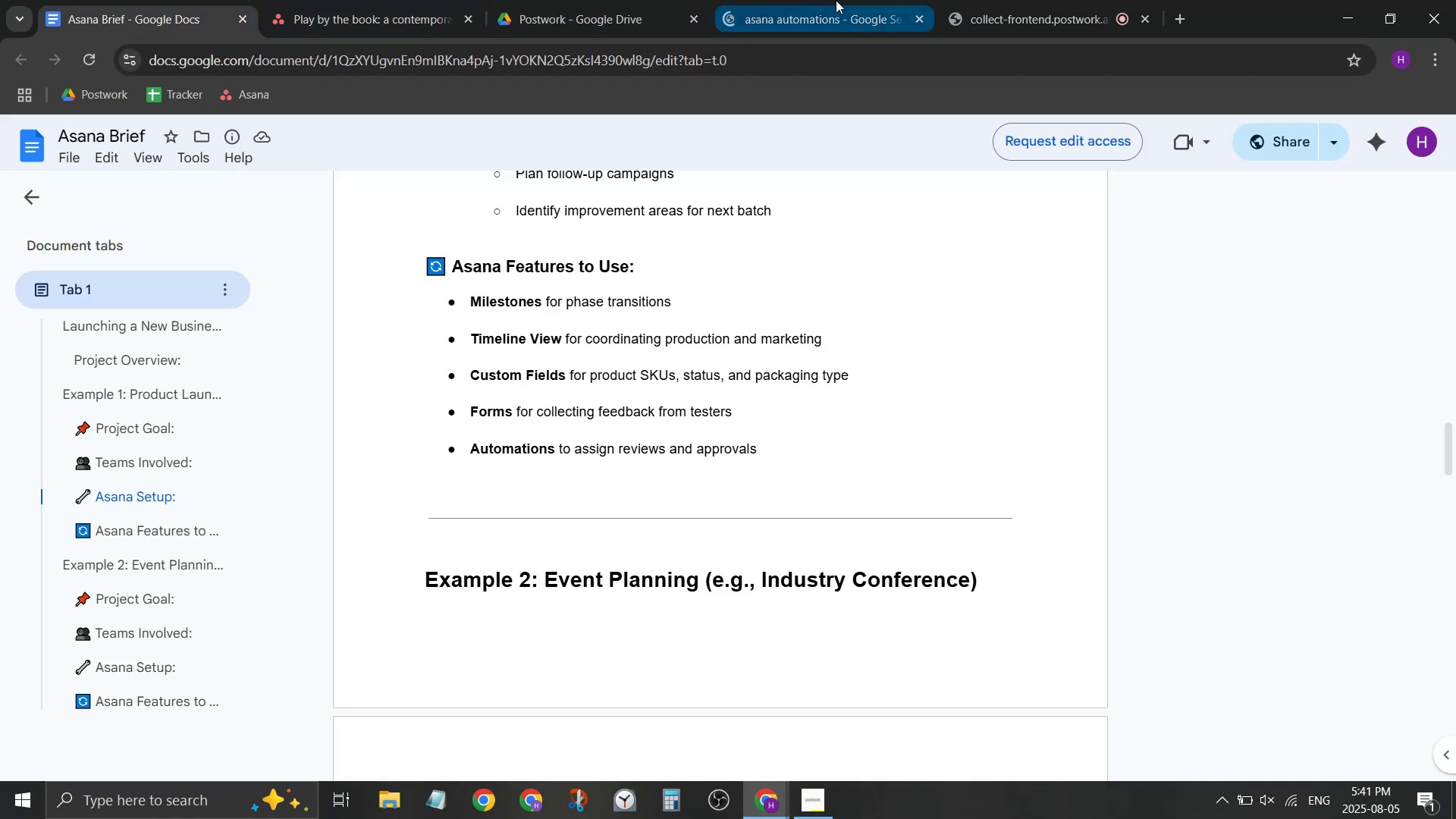 
left_click([836, 0])
 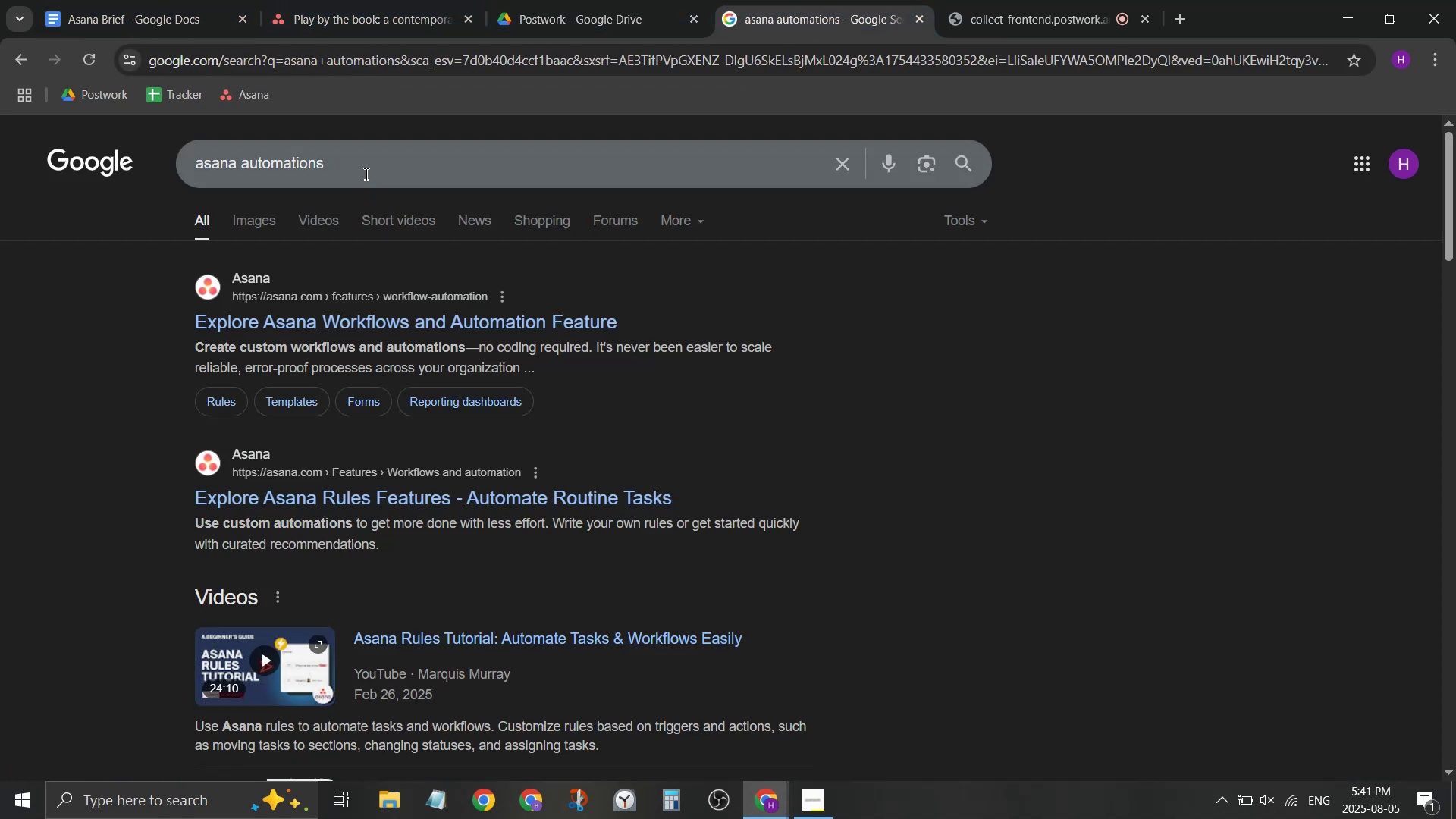 
right_click([432, 316])
 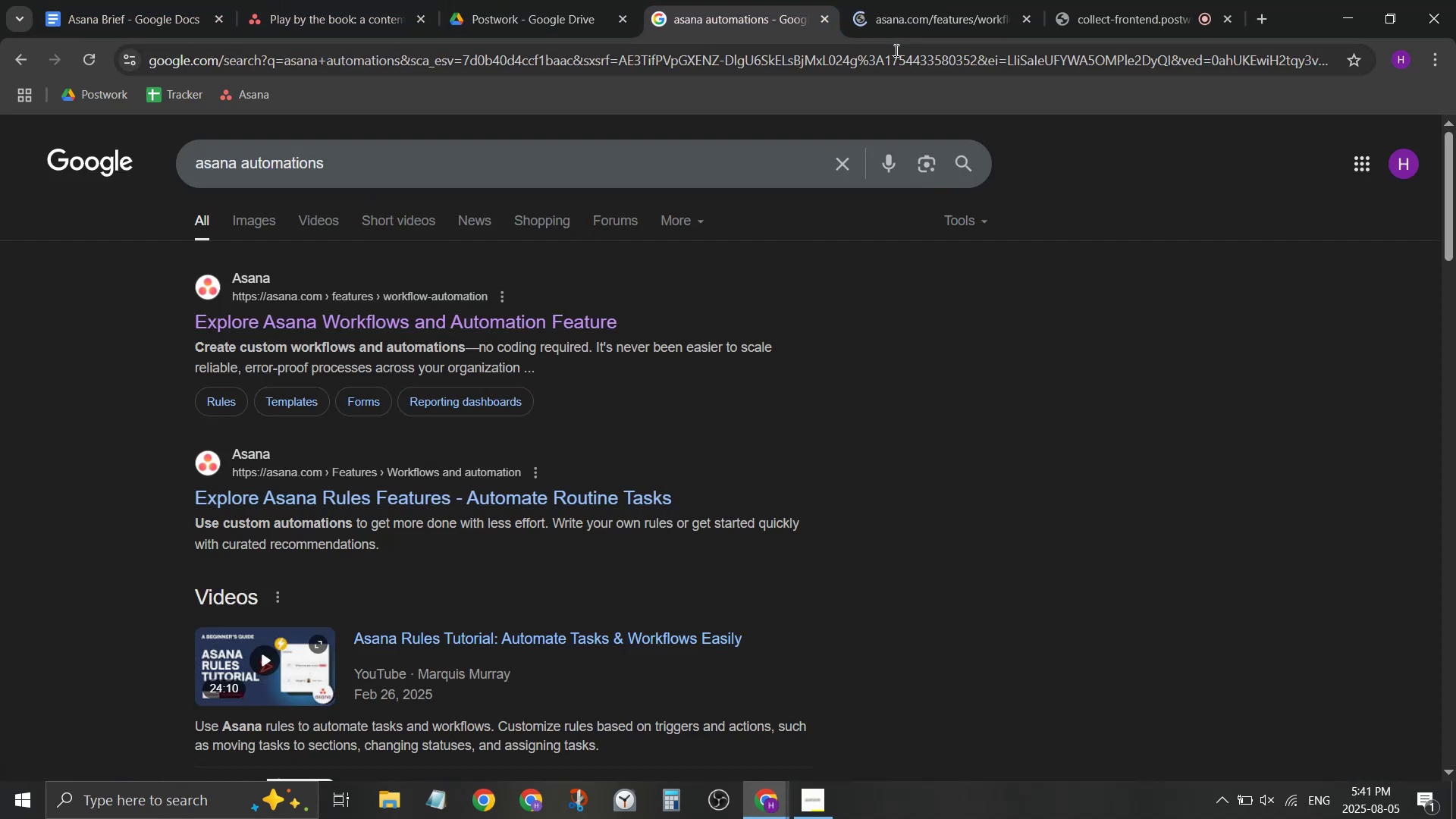 
left_click([905, 2])
 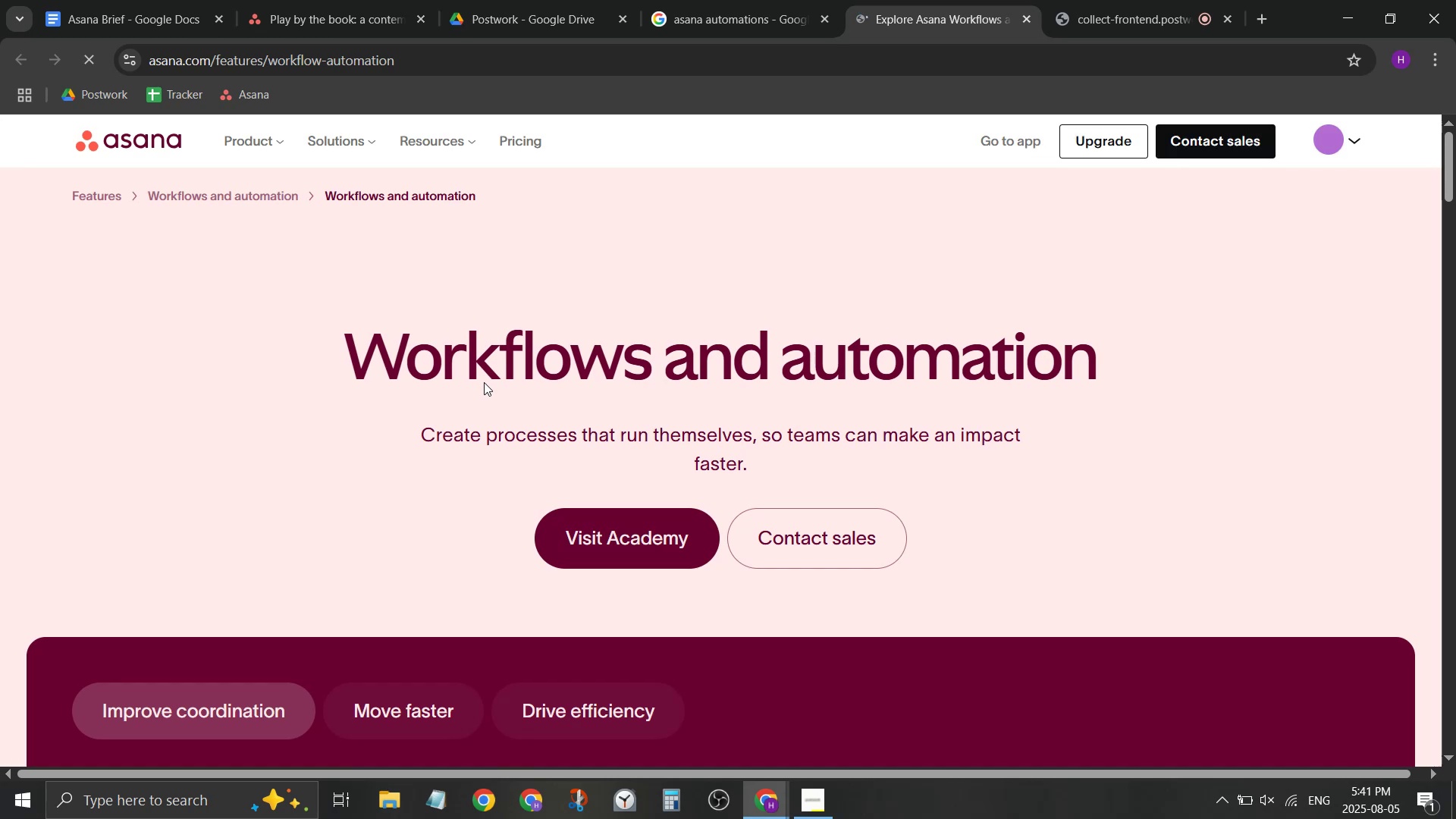 
scroll: coordinate [482, 380], scroll_direction: down, amount: 5.0
 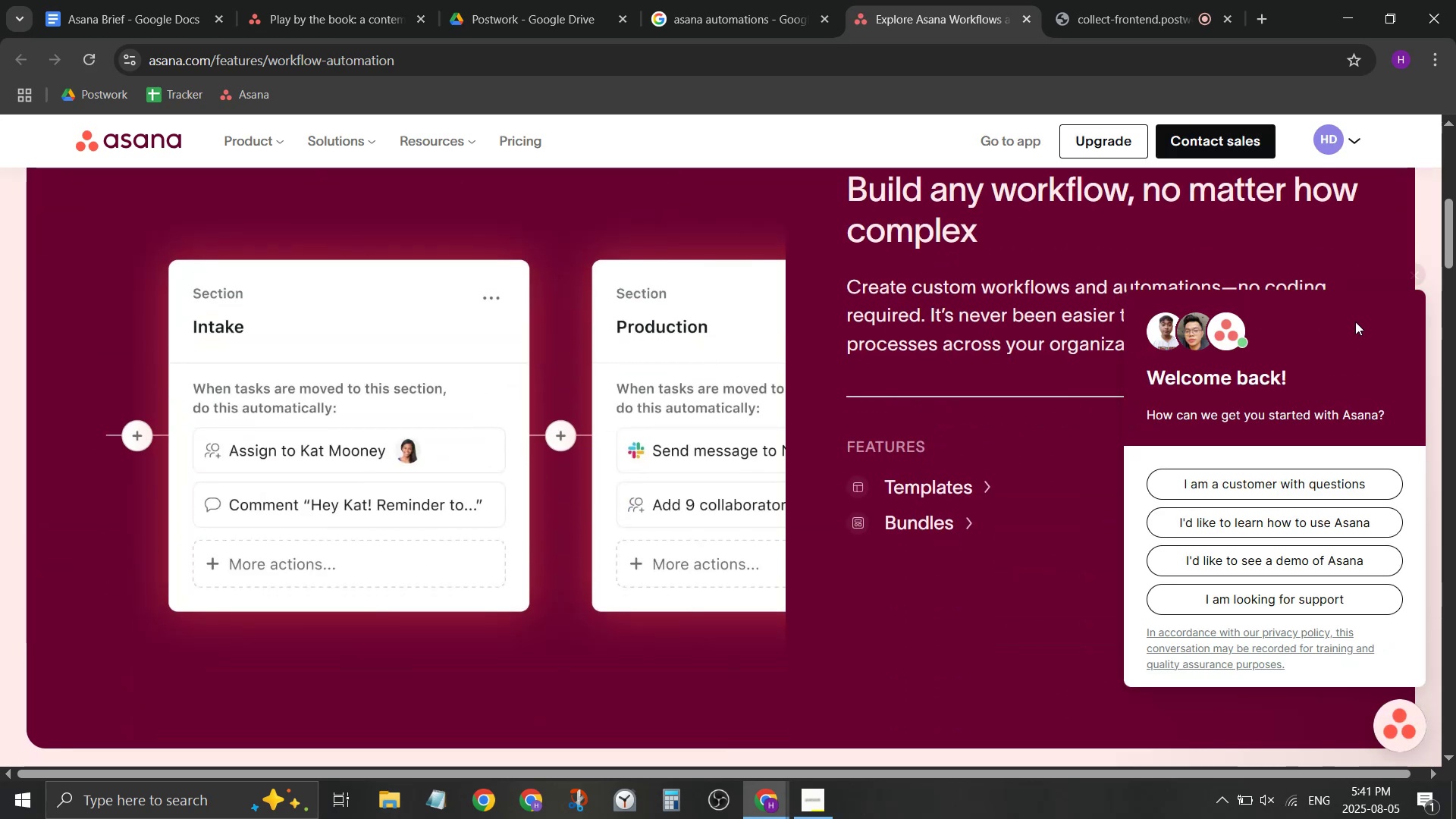 
wait(5.86)
 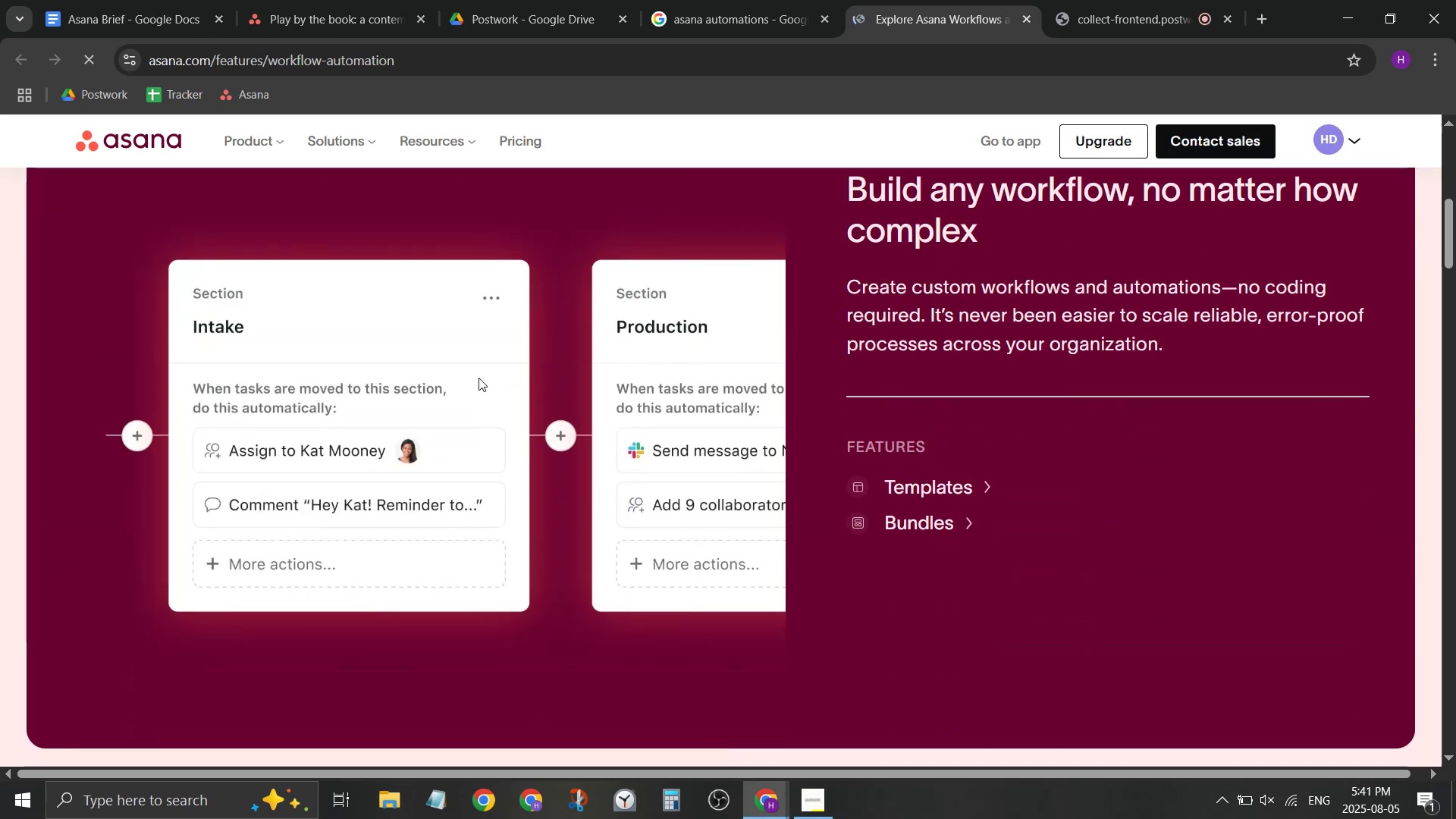 
left_click([1420, 279])
 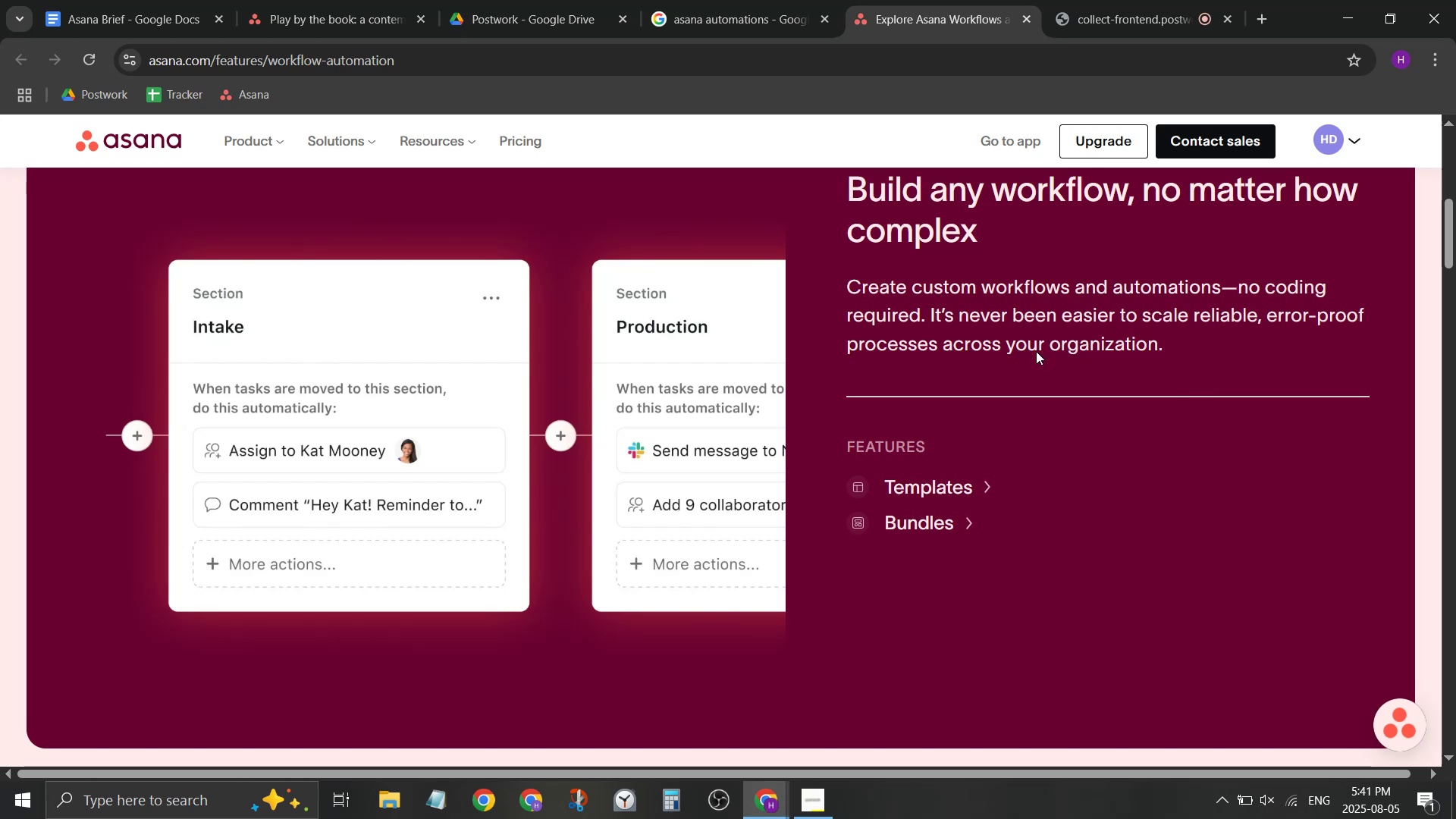 
scroll: coordinate [1022, 352], scroll_direction: down, amount: 7.0
 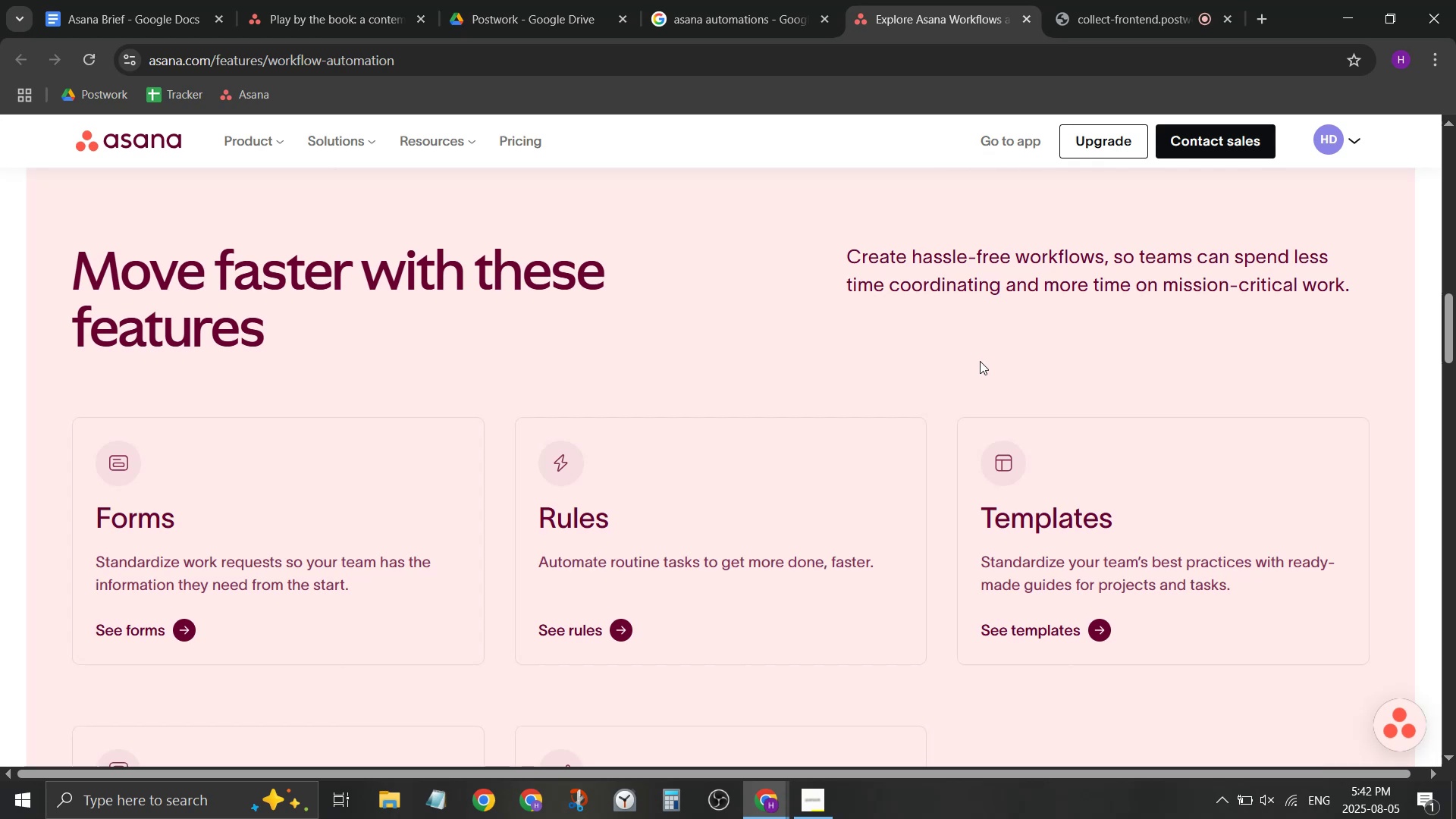 
wait(16.0)
 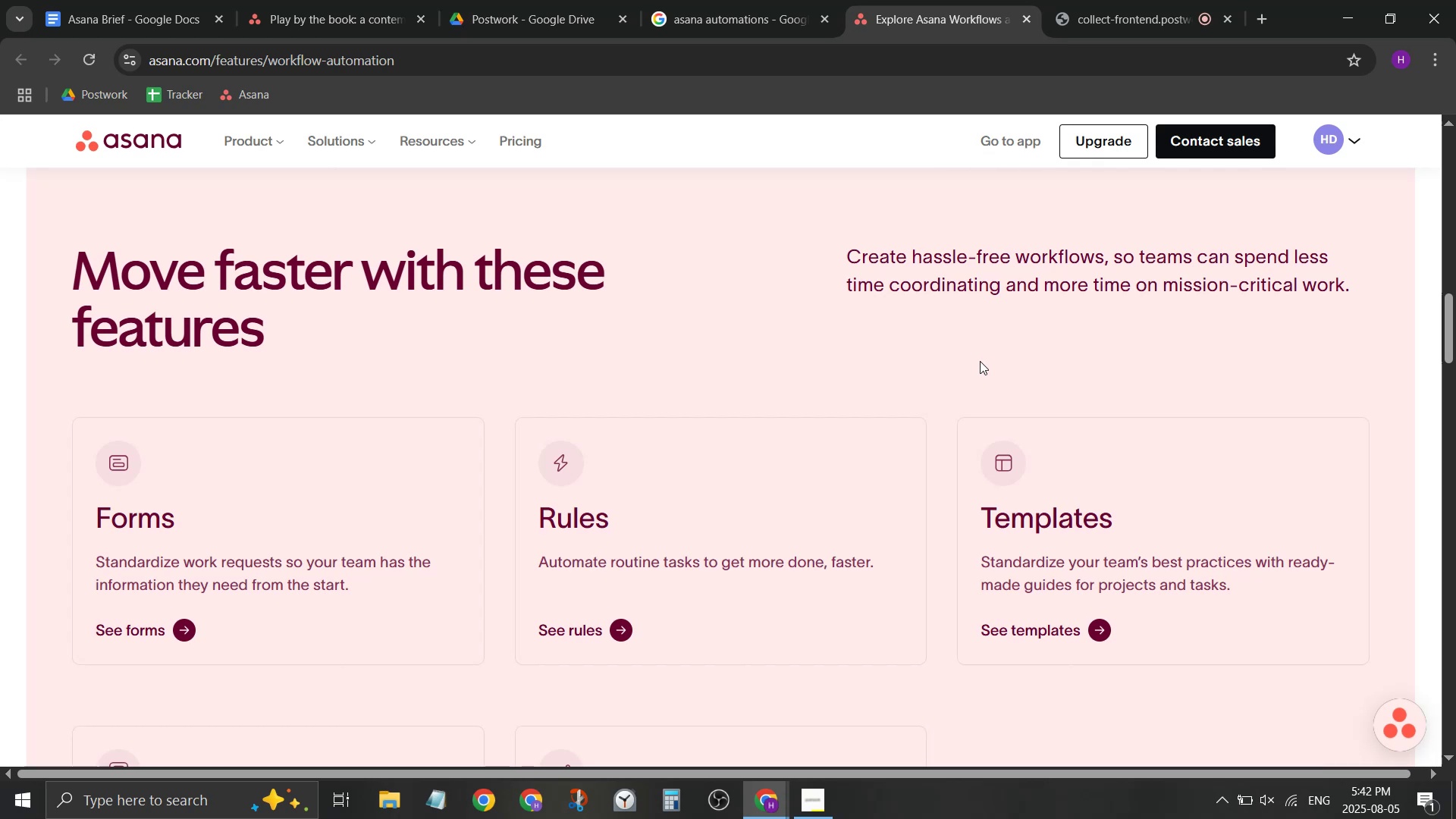 
scroll: coordinate [977, 362], scroll_direction: down, amount: 3.0
 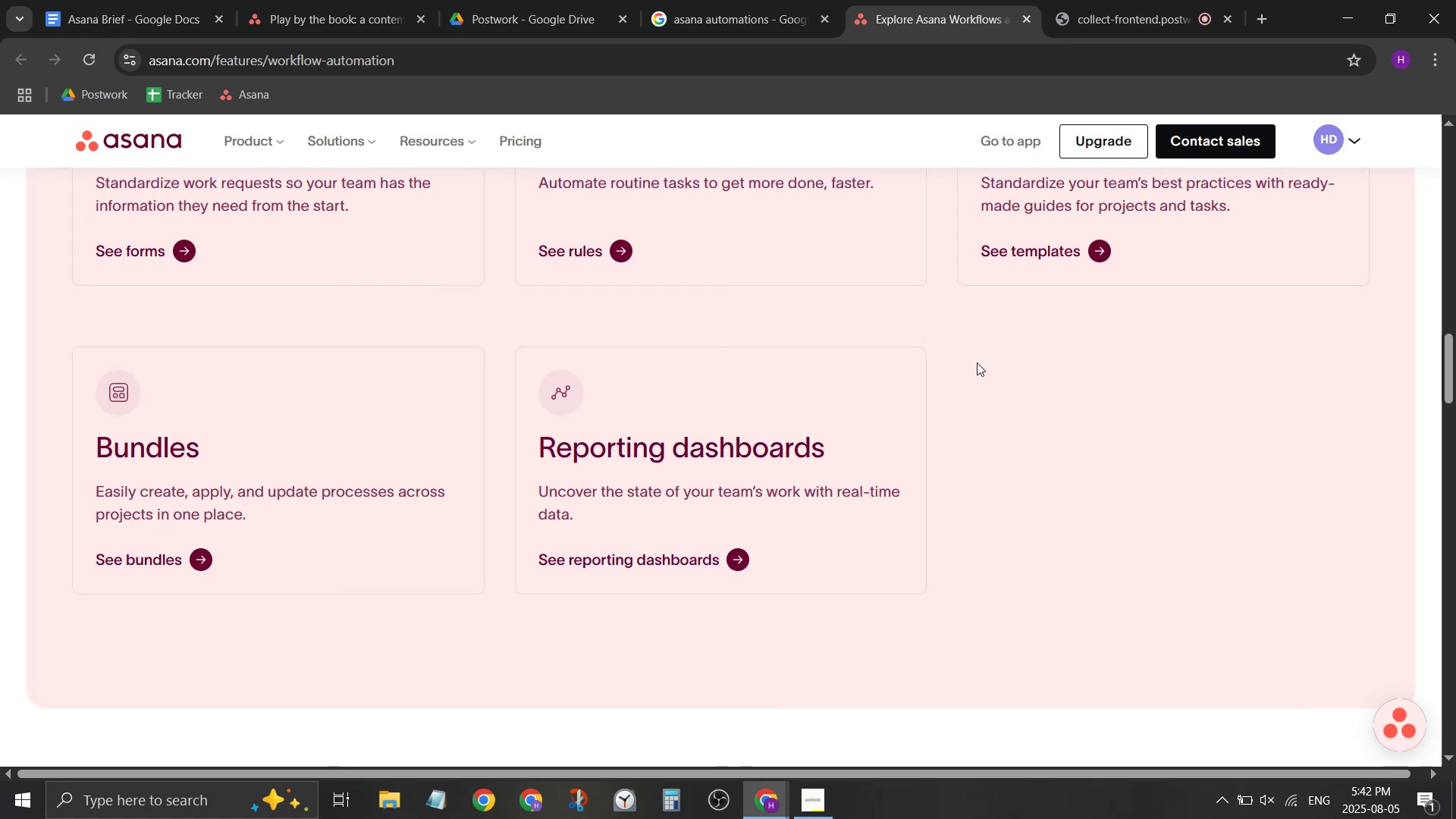 
wait(8.62)
 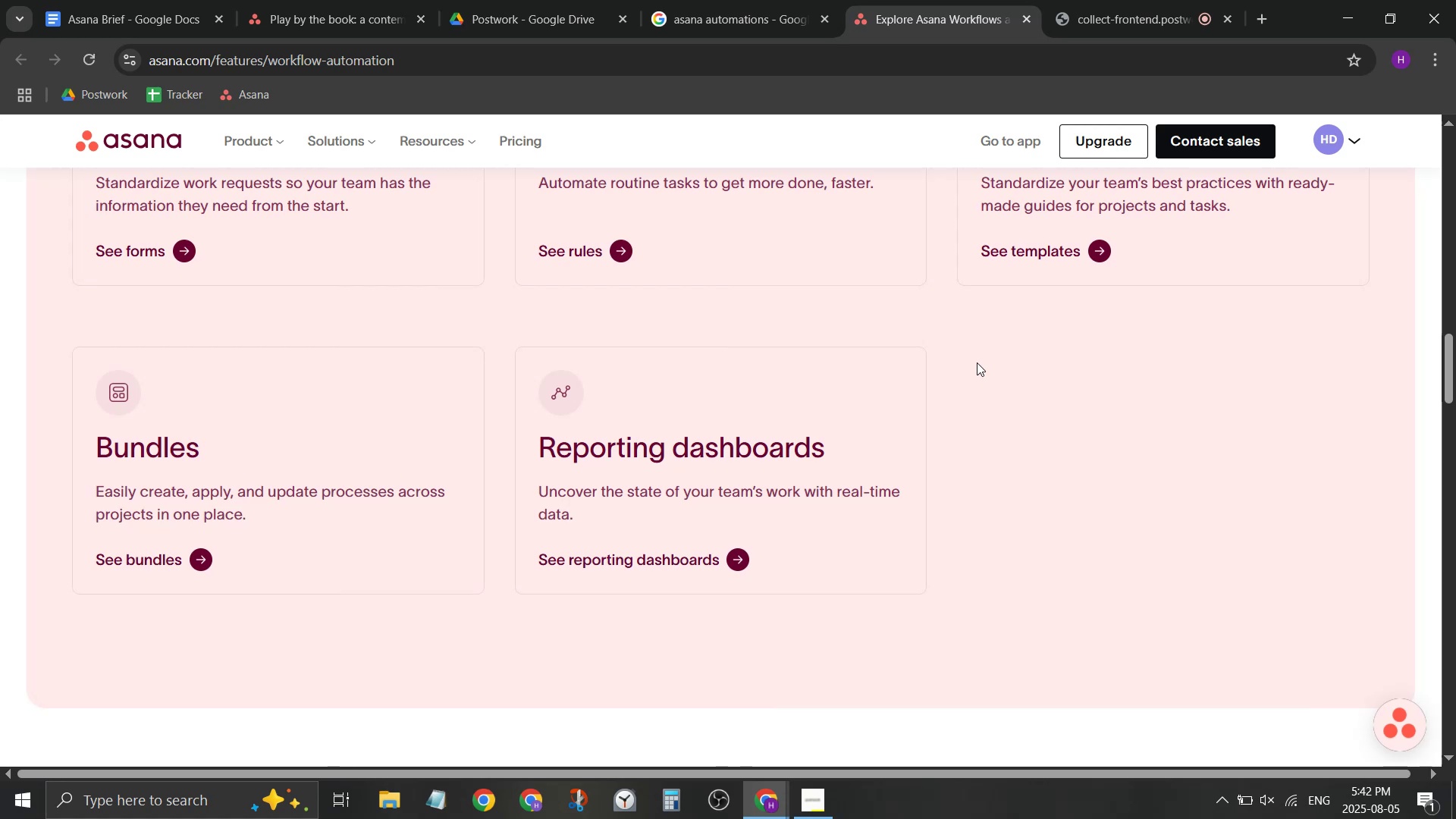 
scroll: coordinate [208, 403], scroll_direction: down, amount: 16.0
 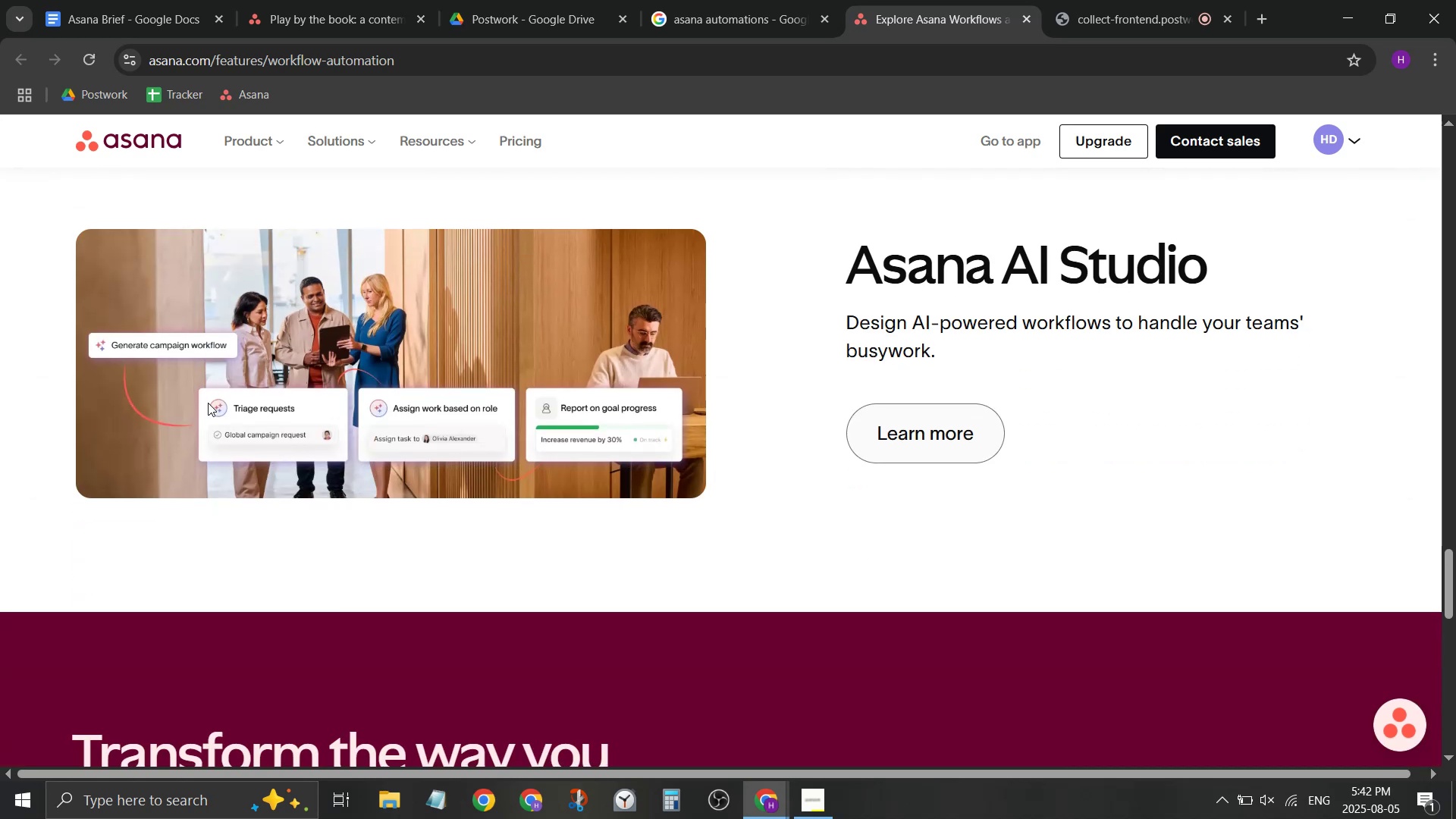 
scroll: coordinate [208, 403], scroll_direction: up, amount: 1.0
 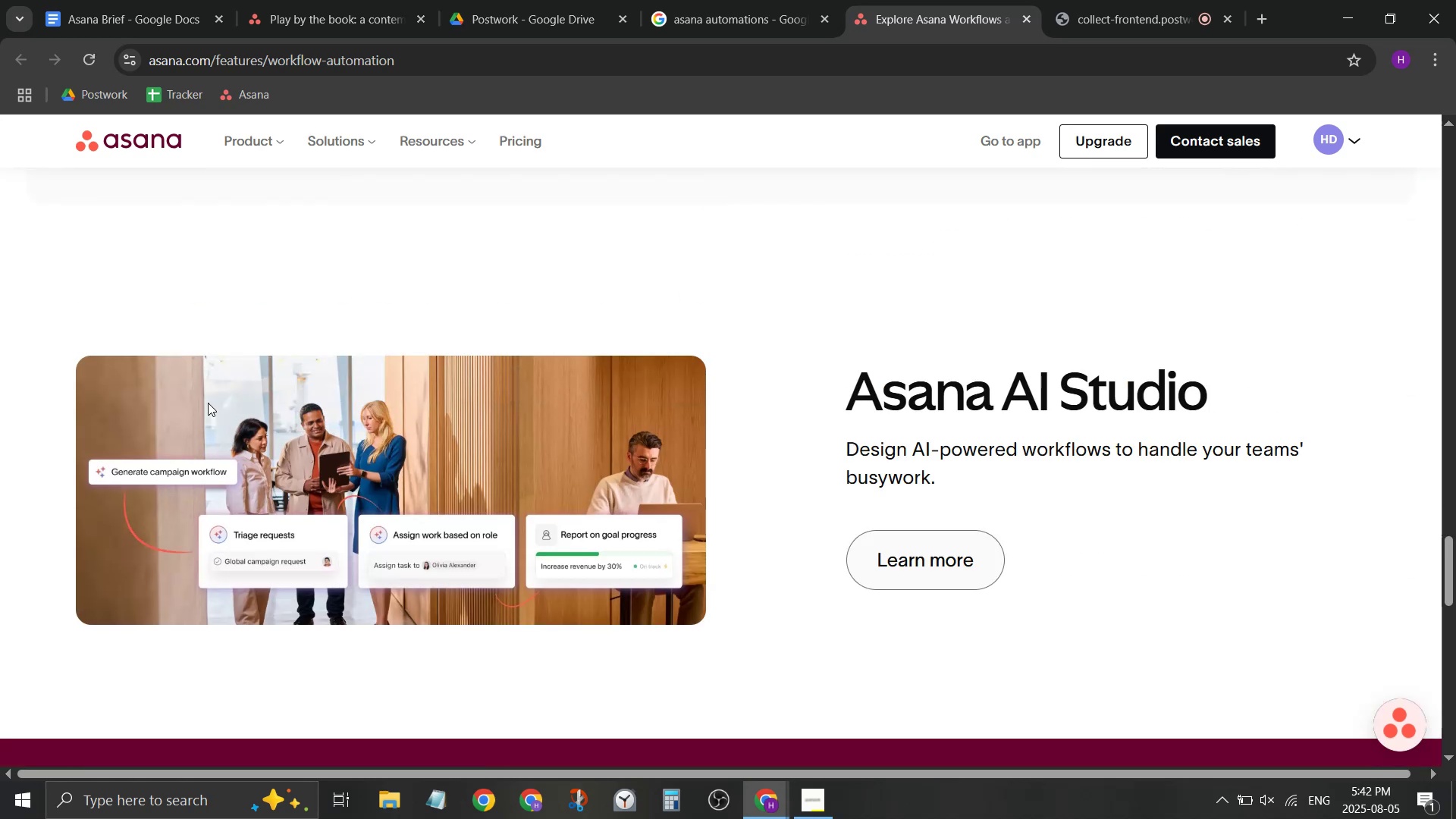 
scroll: coordinate [208, 404], scroll_direction: down, amount: 6.0
 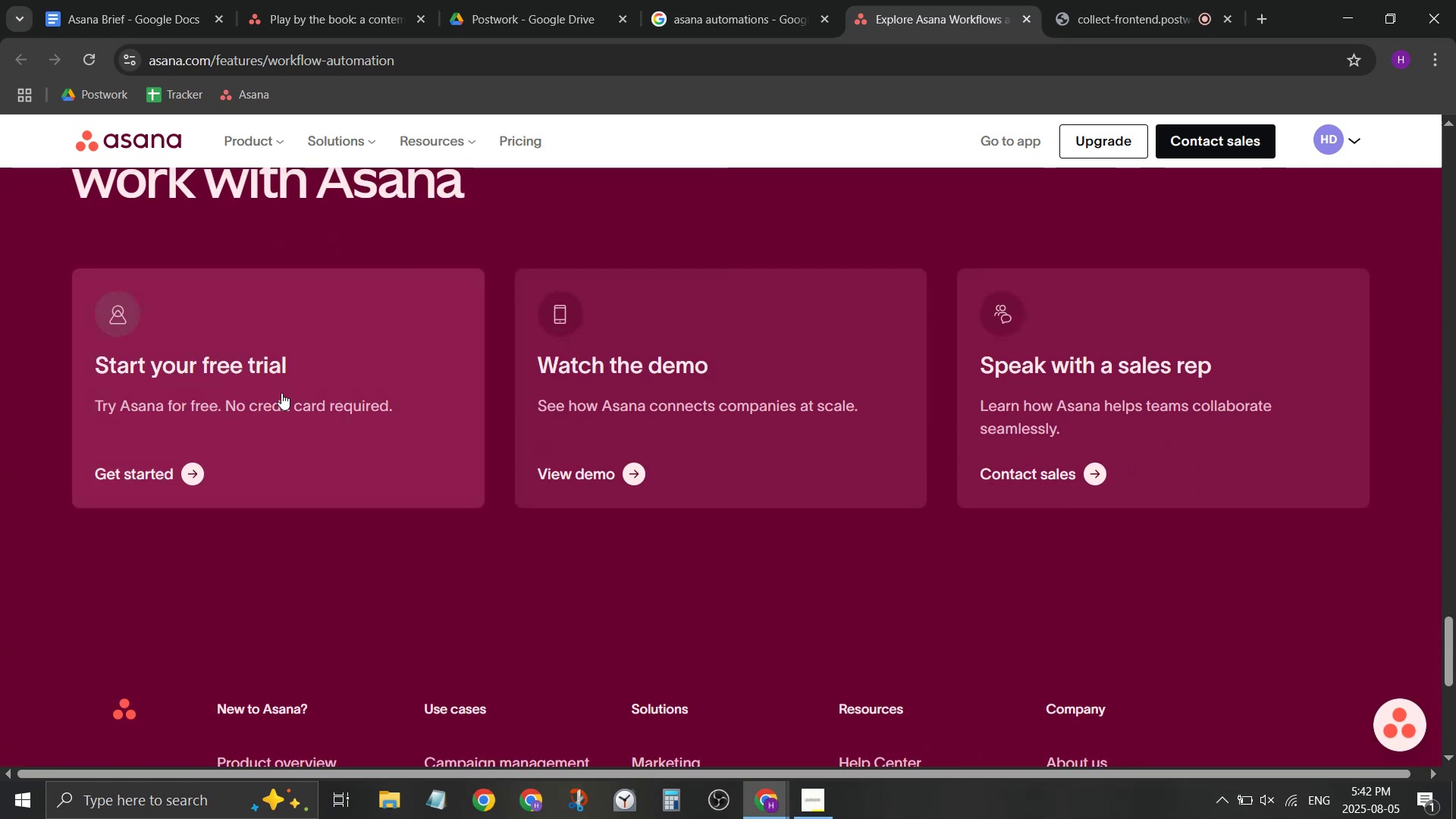 
scroll: coordinate [306, 423], scroll_direction: up, amount: 19.0
 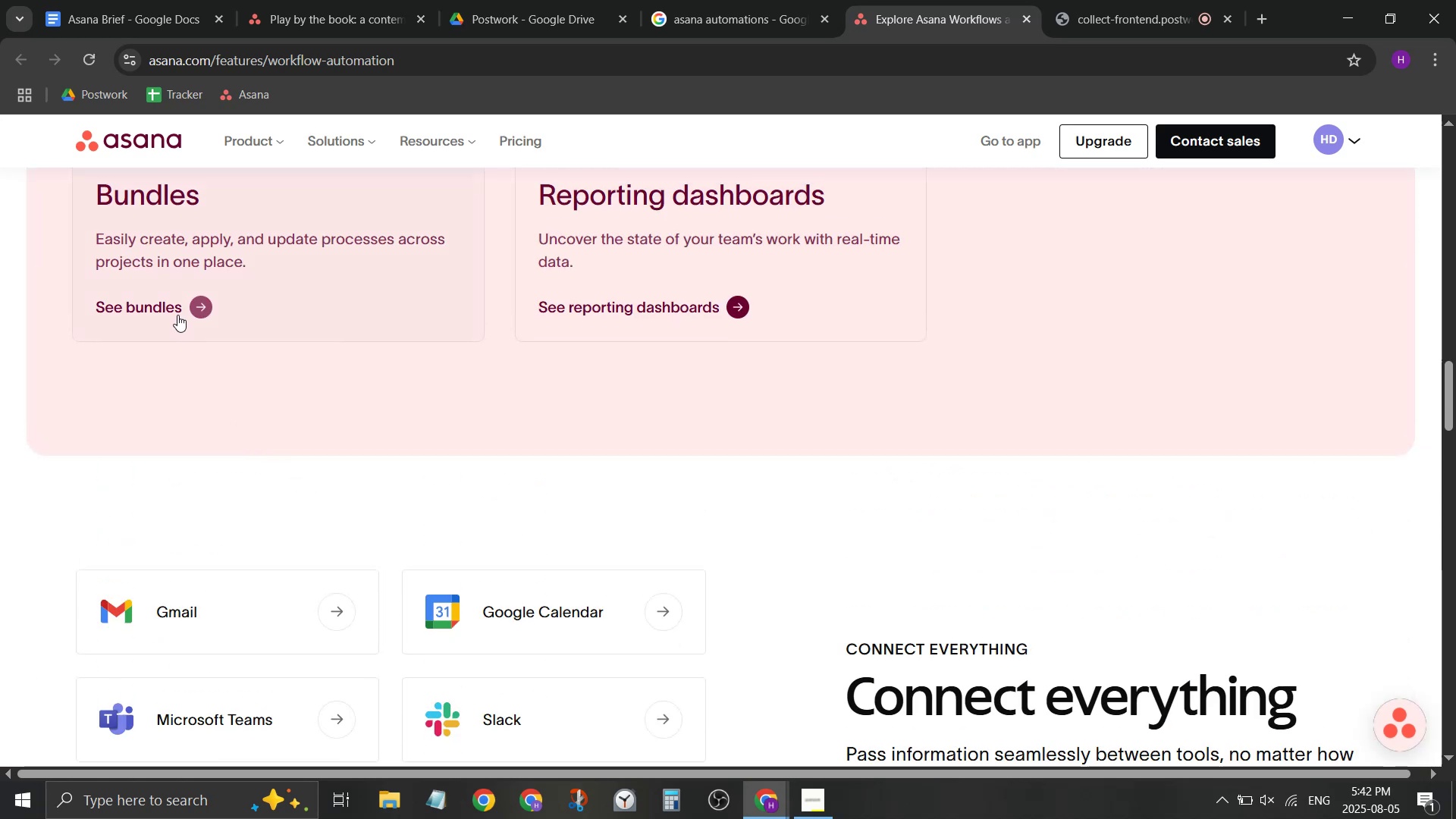 
right_click([177, 306])
 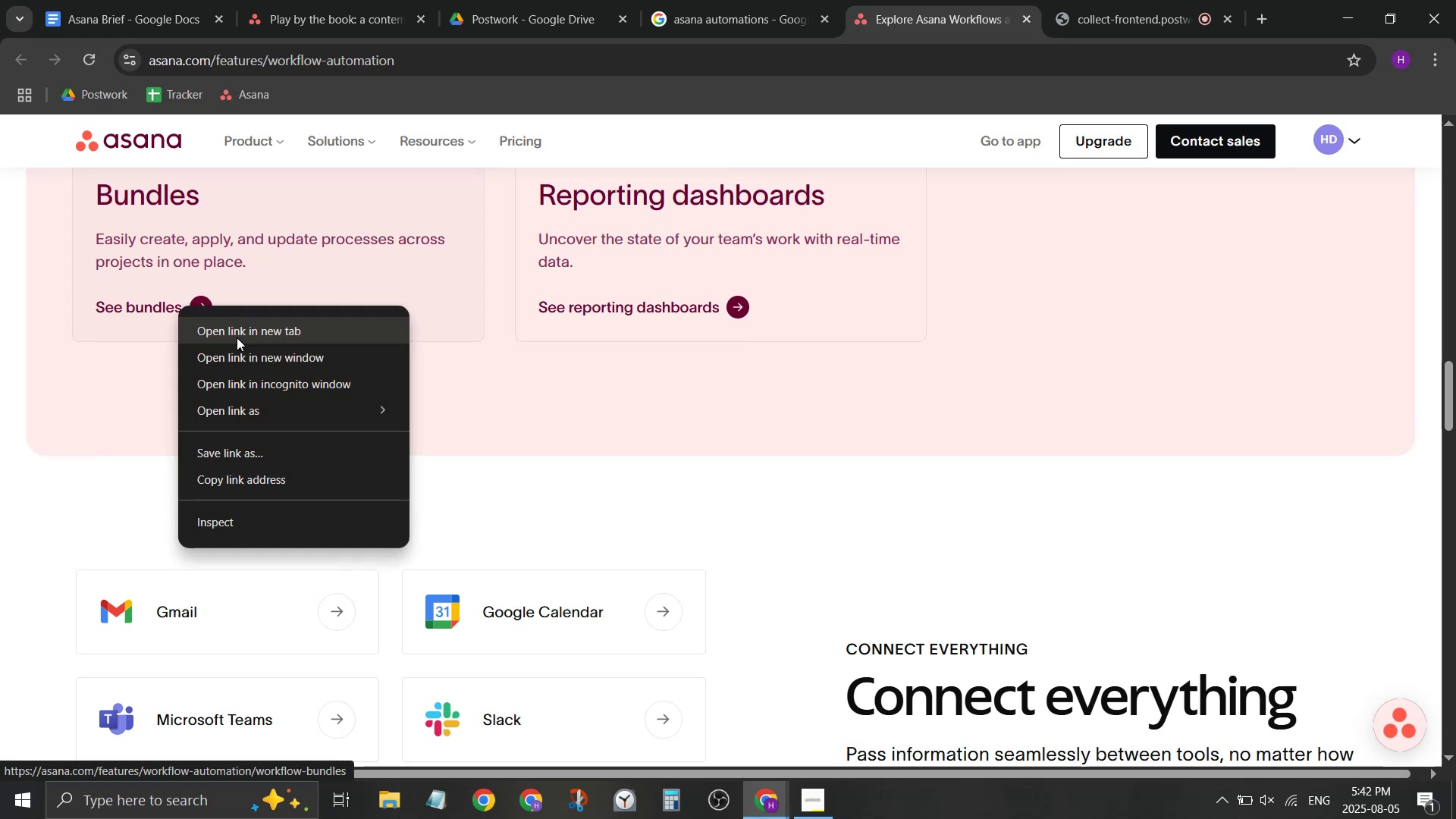 
left_click([237, 337])
 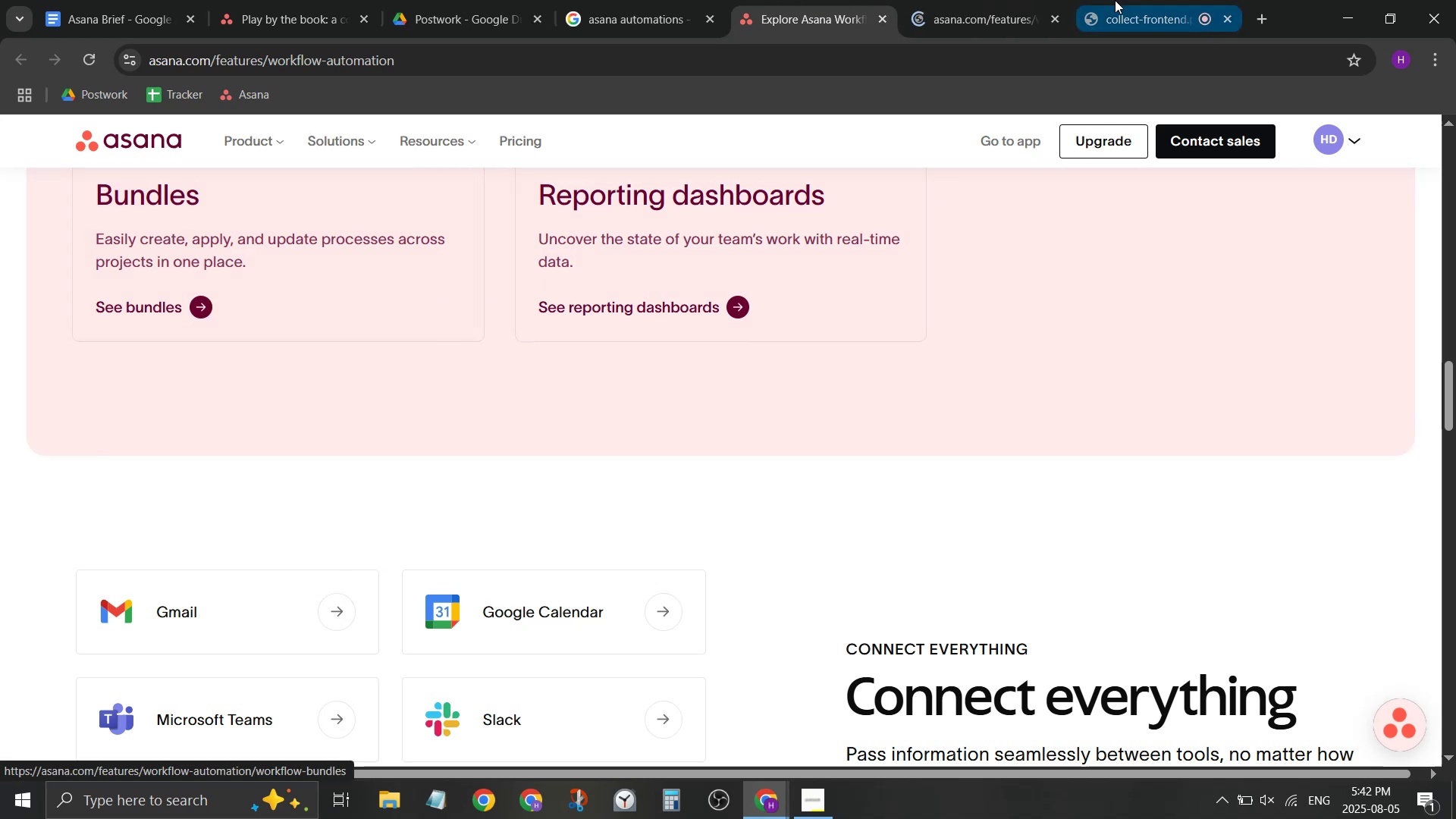 
left_click([1050, 0])
 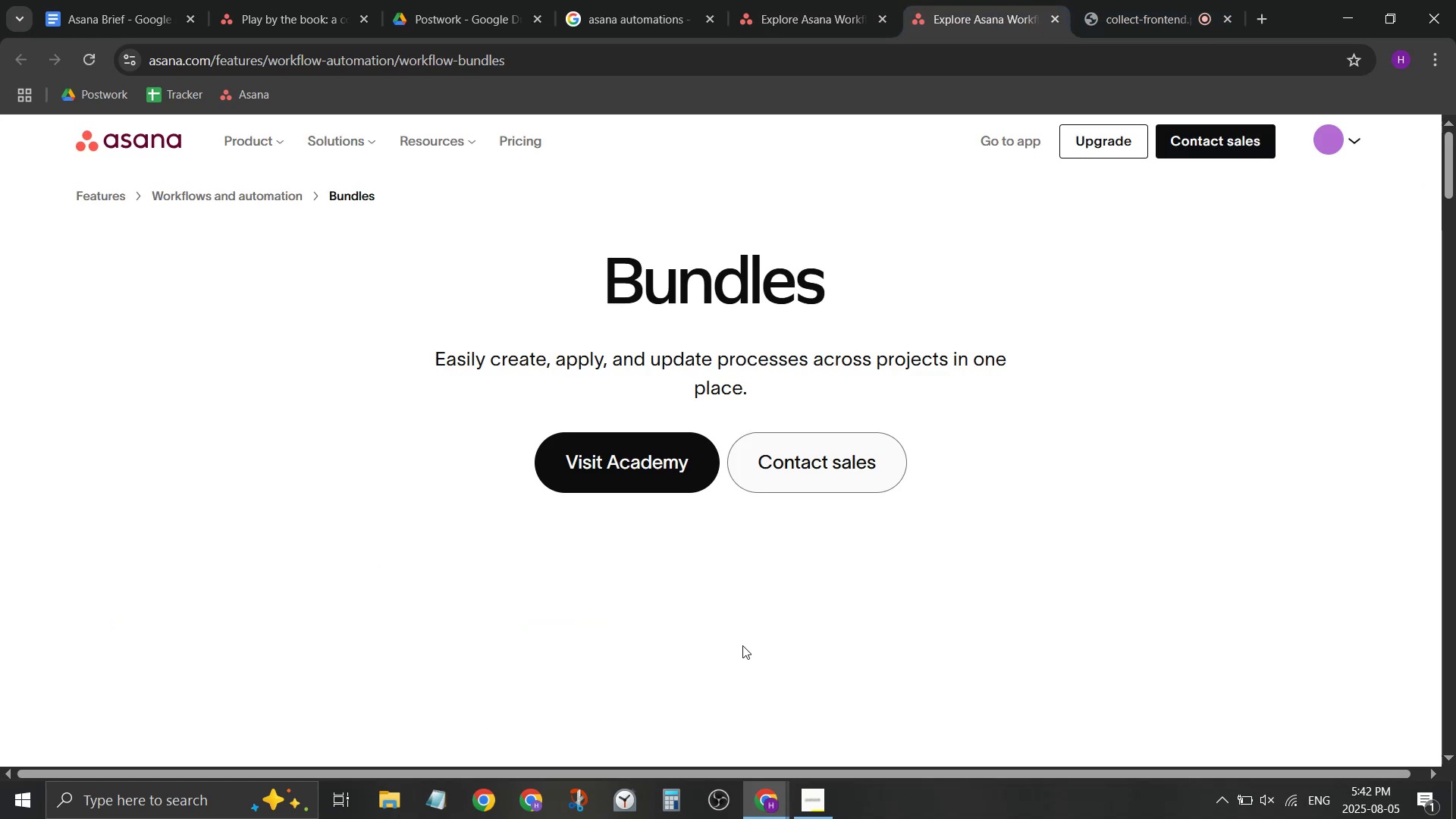 
scroll: coordinate [809, 392], scroll_direction: down, amount: 6.0
 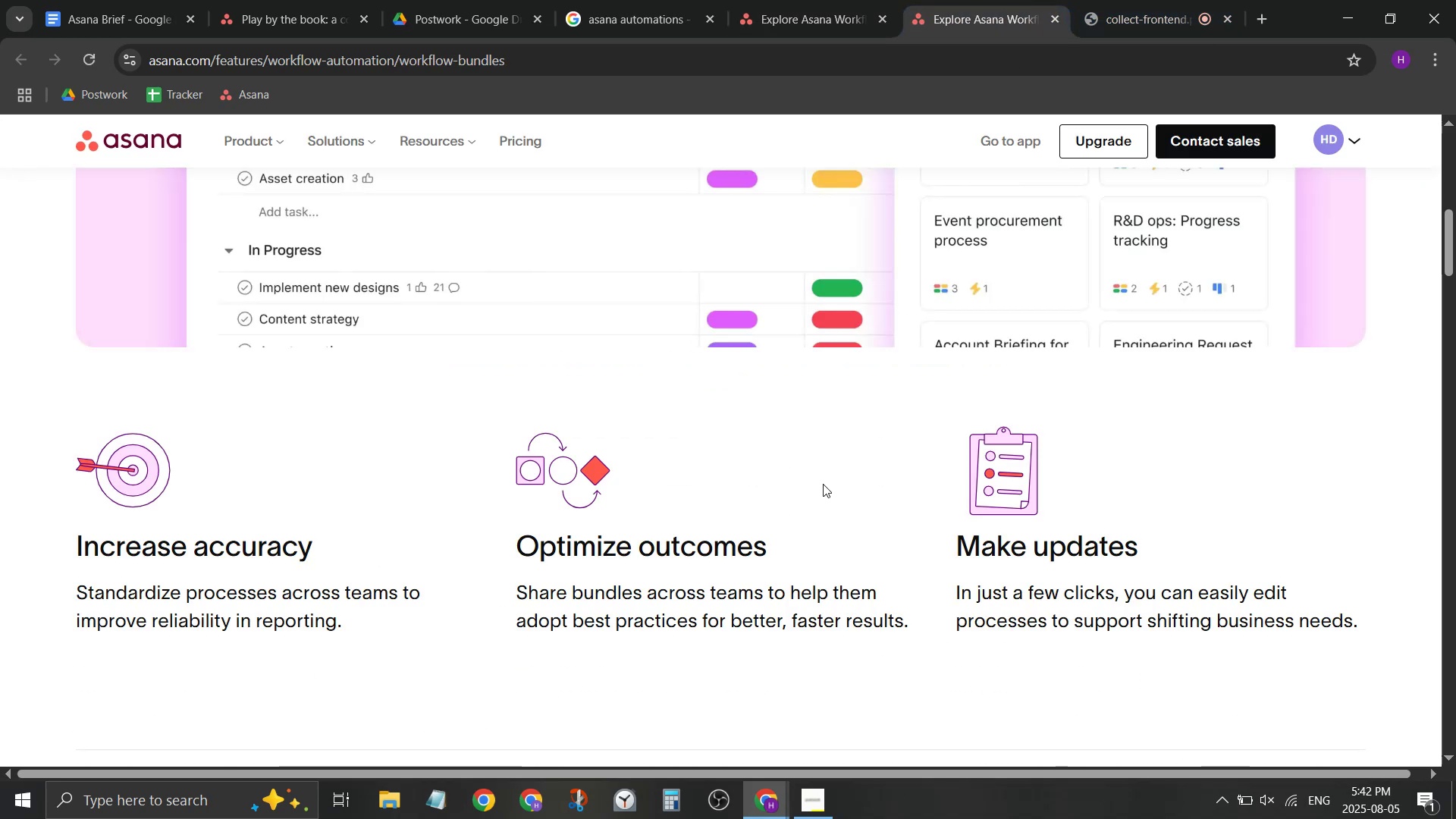 
scroll: coordinate [710, 506], scroll_direction: up, amount: 3.0
 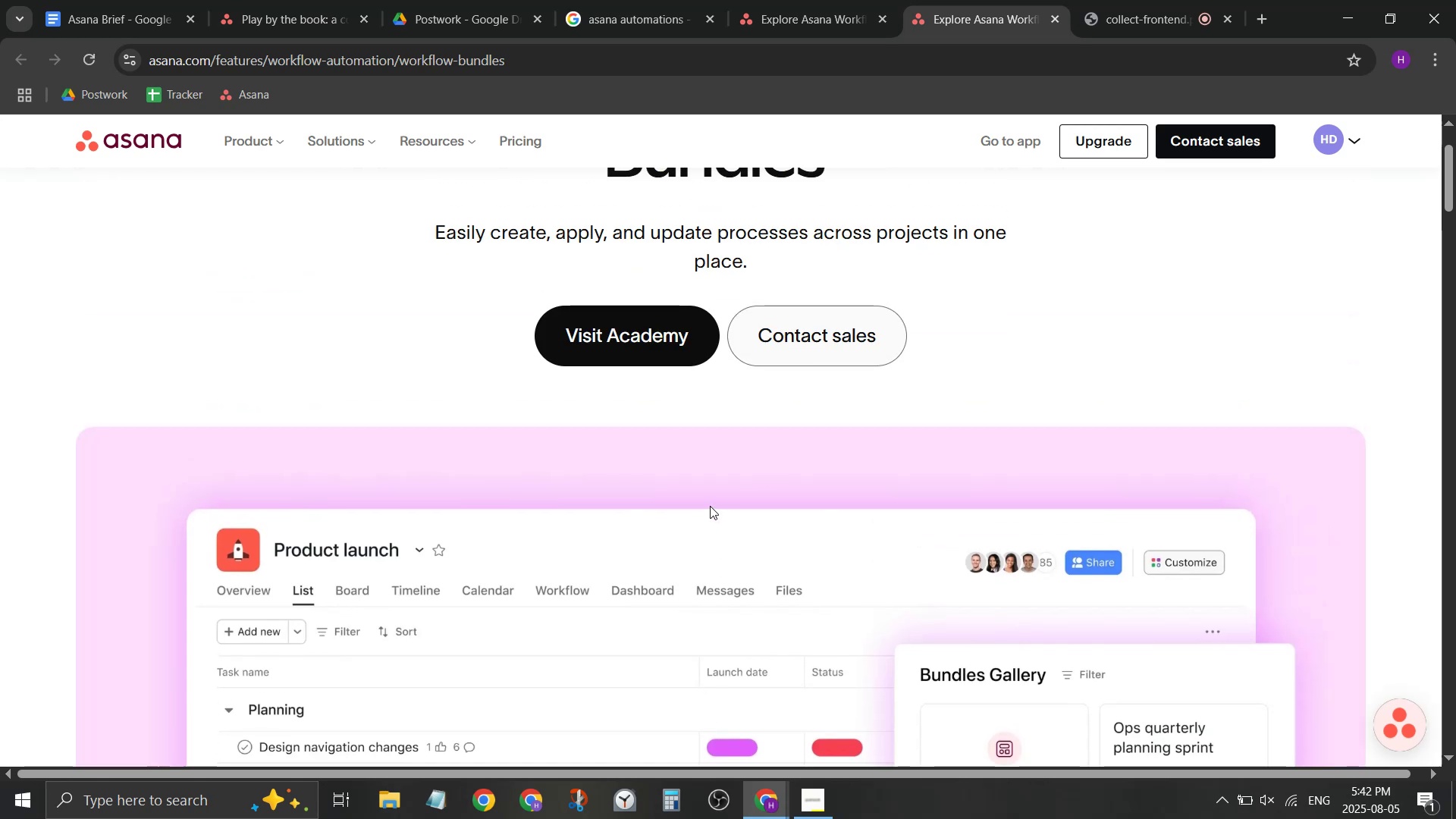 
scroll: coordinate [710, 506], scroll_direction: down, amount: 5.0
 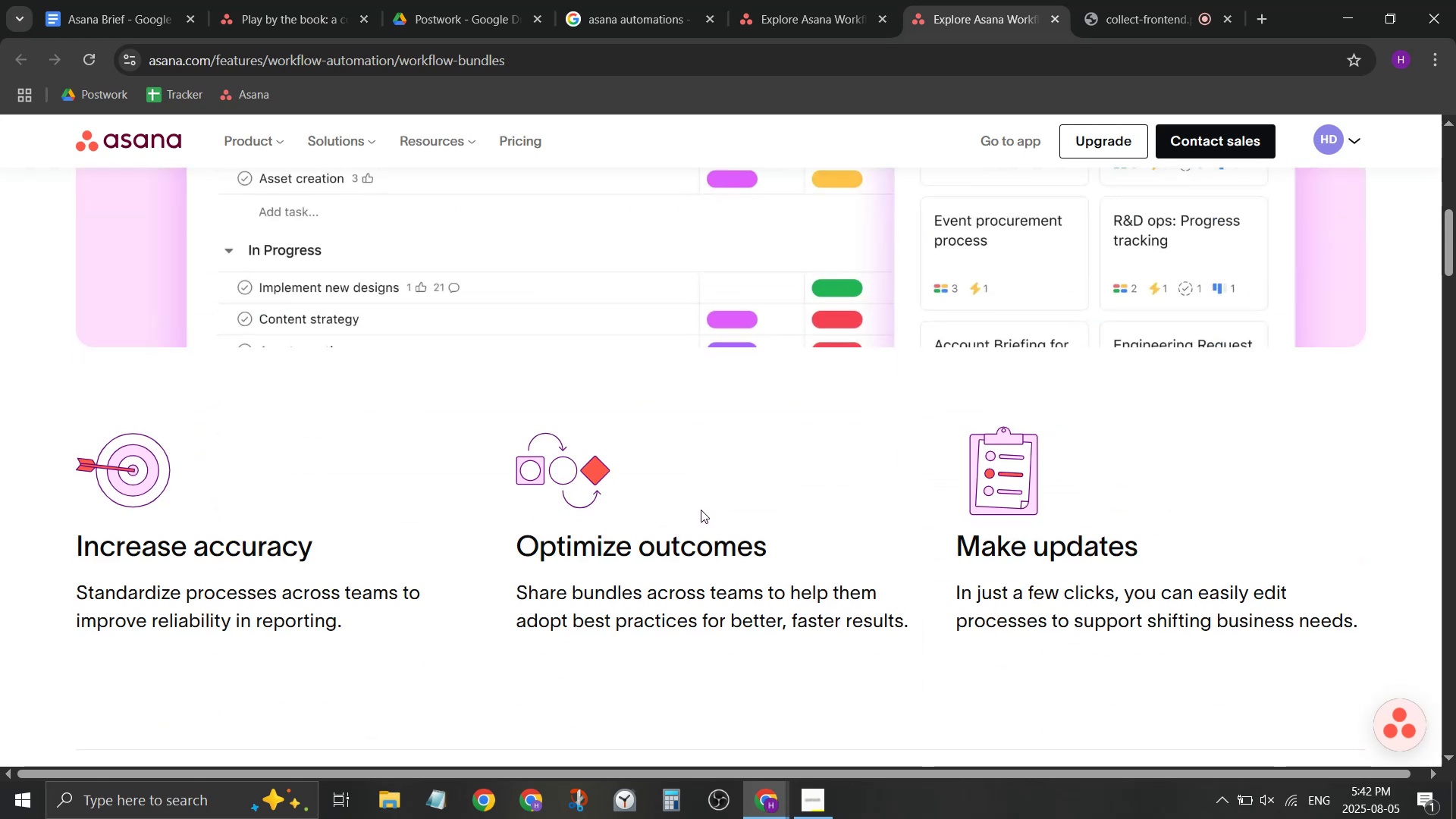 
wait(8.98)
 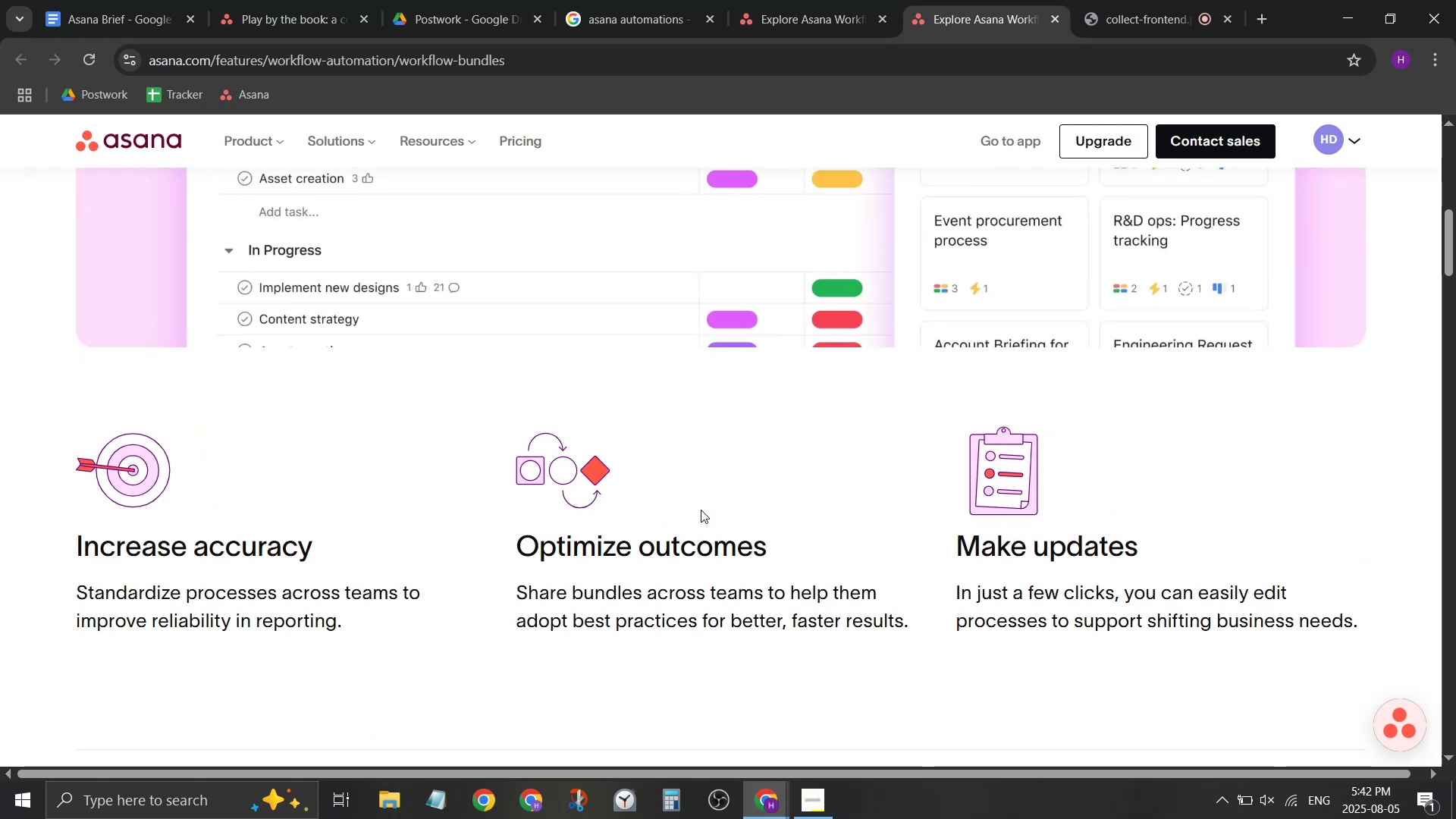 
scroll: coordinate [801, 546], scroll_direction: down, amount: 5.0
 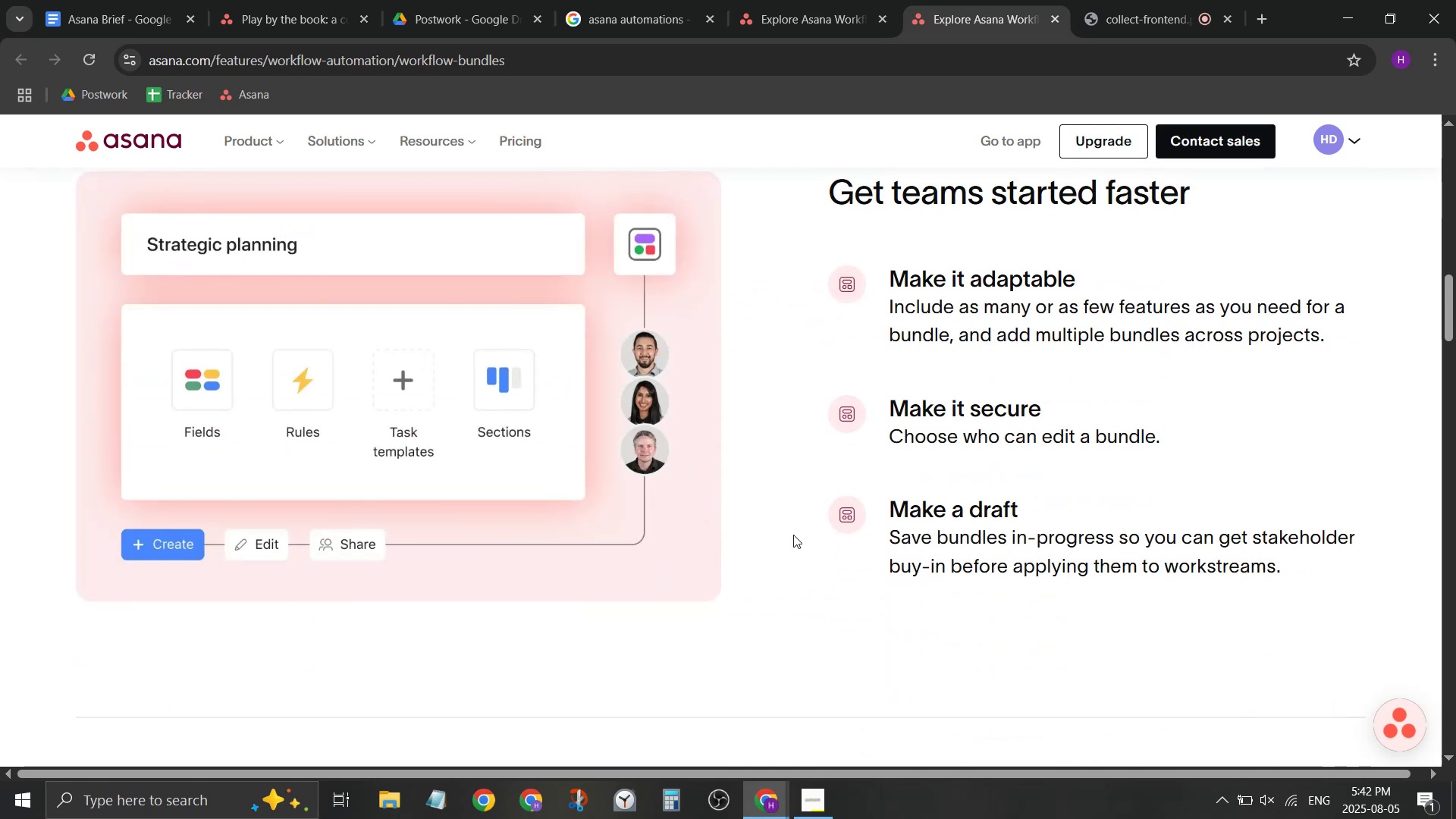 
wait(7.0)
 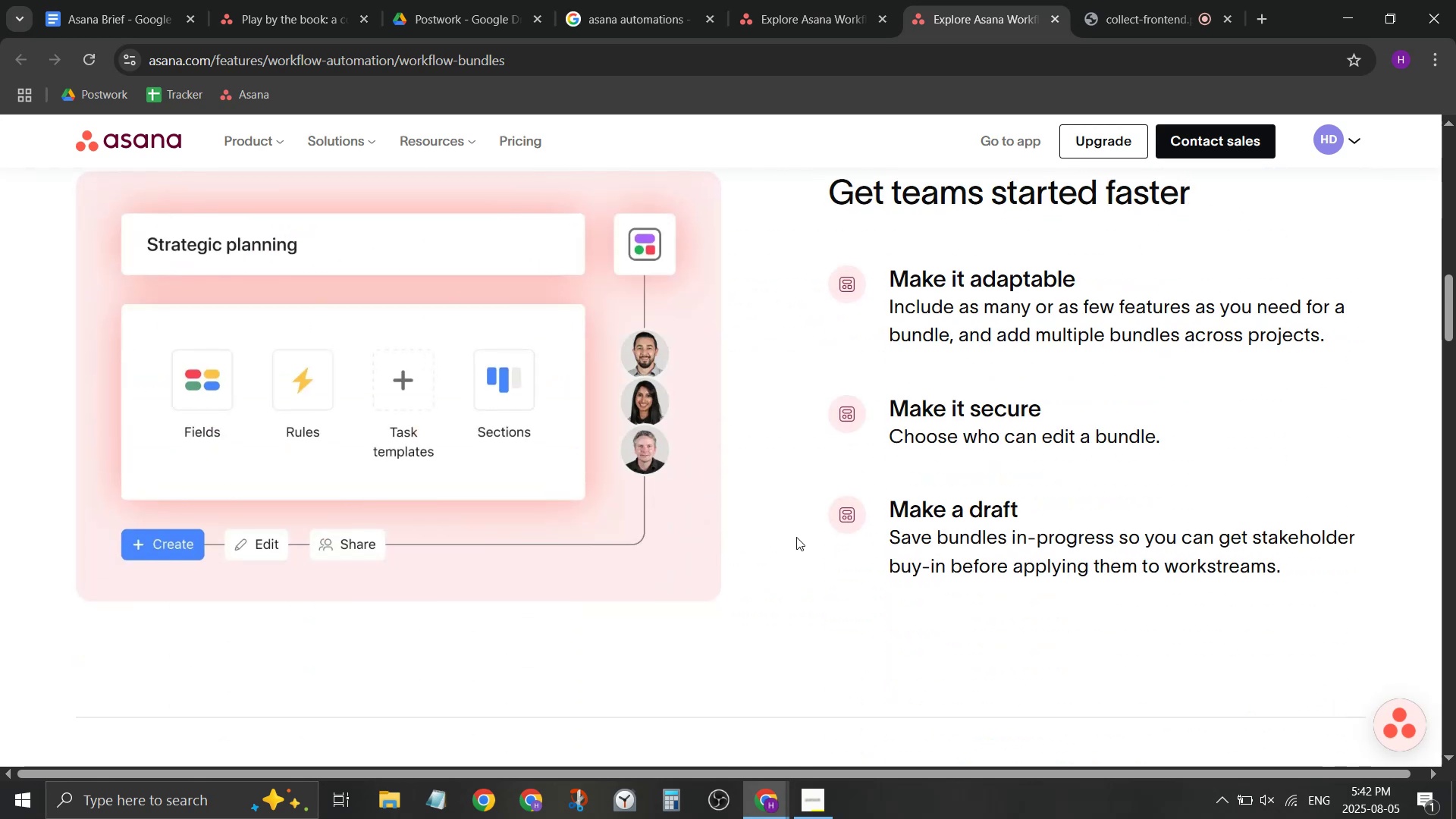 
scroll: coordinate [793, 535], scroll_direction: down, amount: 4.0
 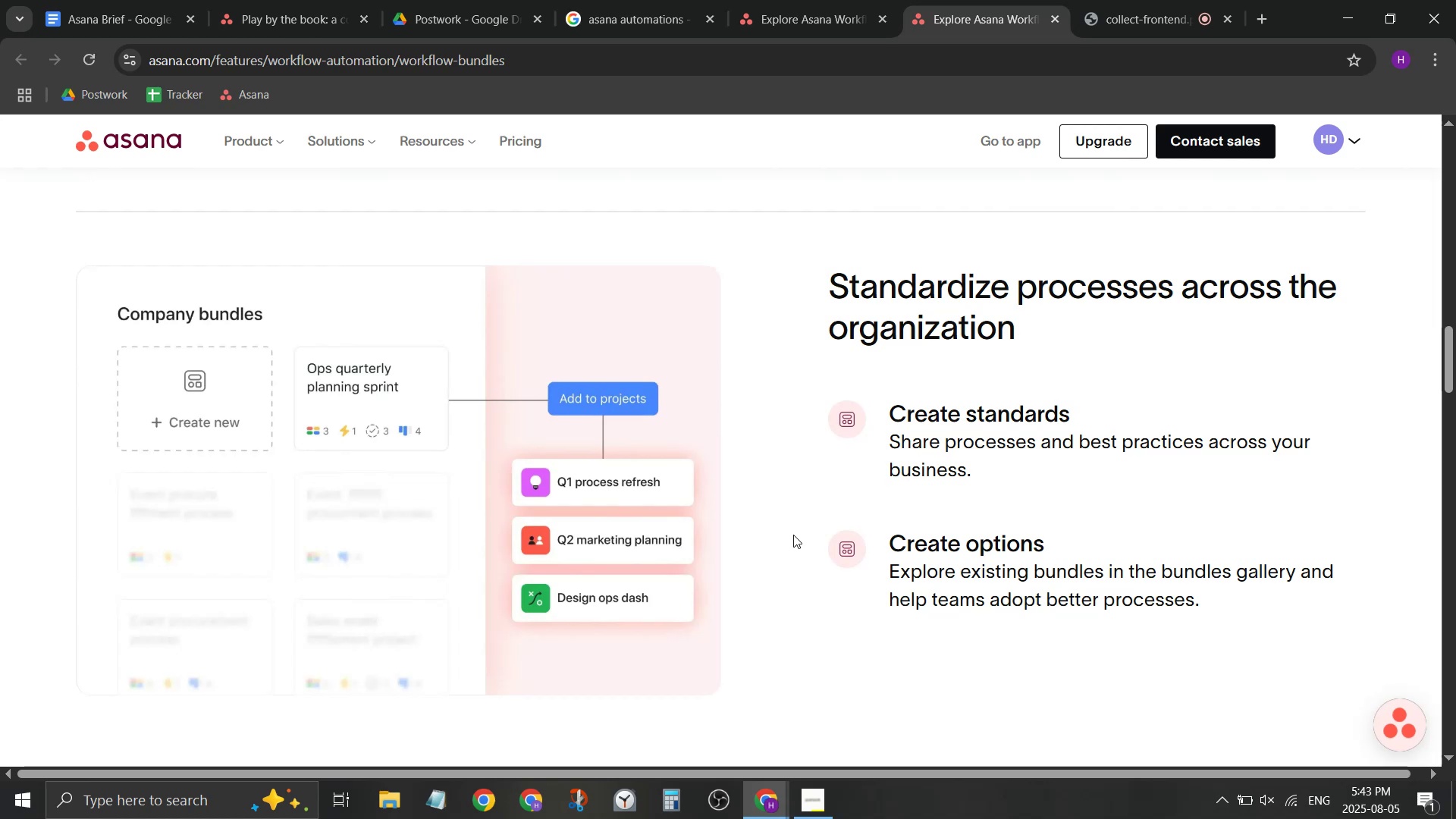 
wait(5.0)
 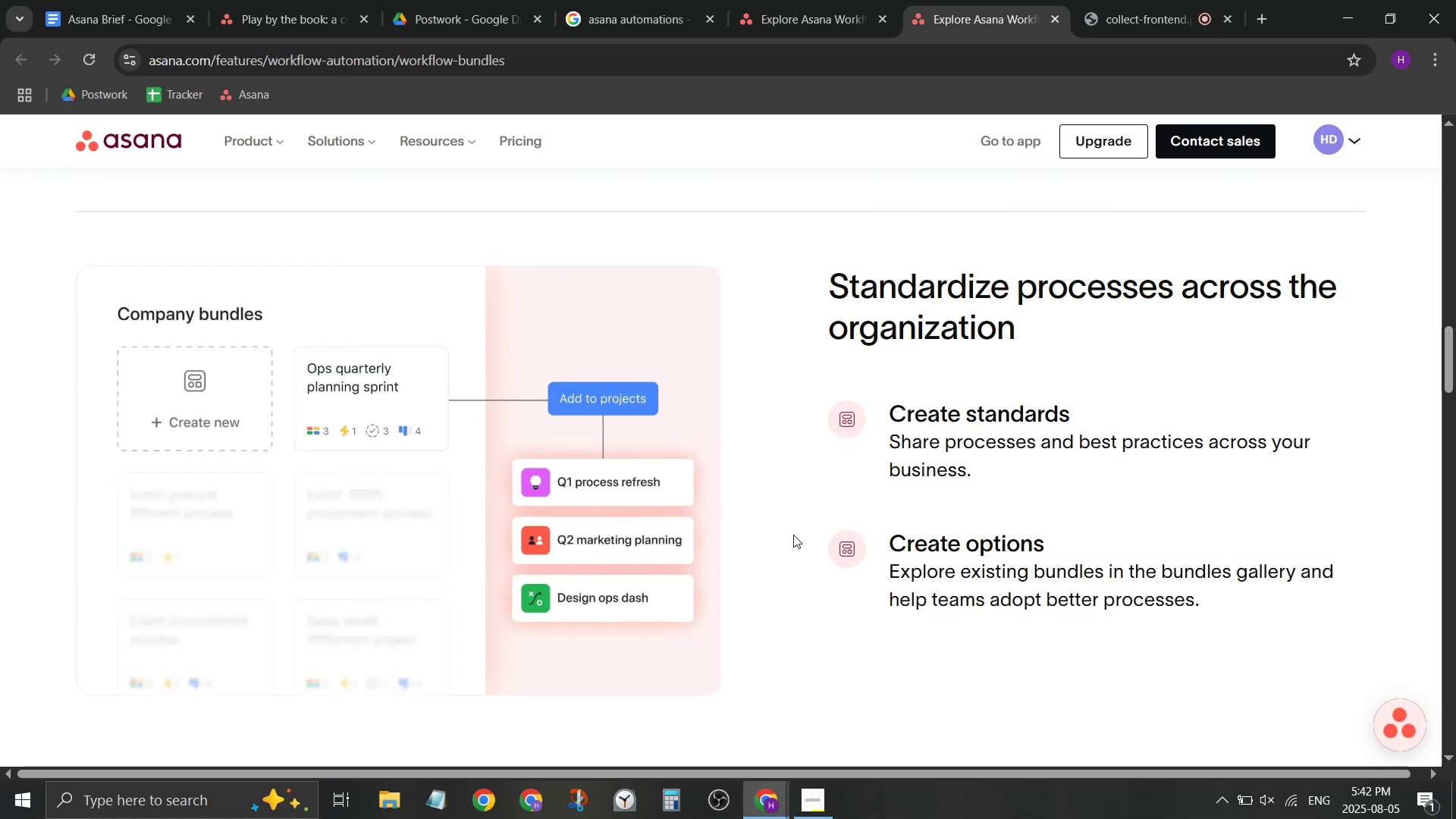 
scroll: coordinate [793, 535], scroll_direction: down, amount: 9.0
 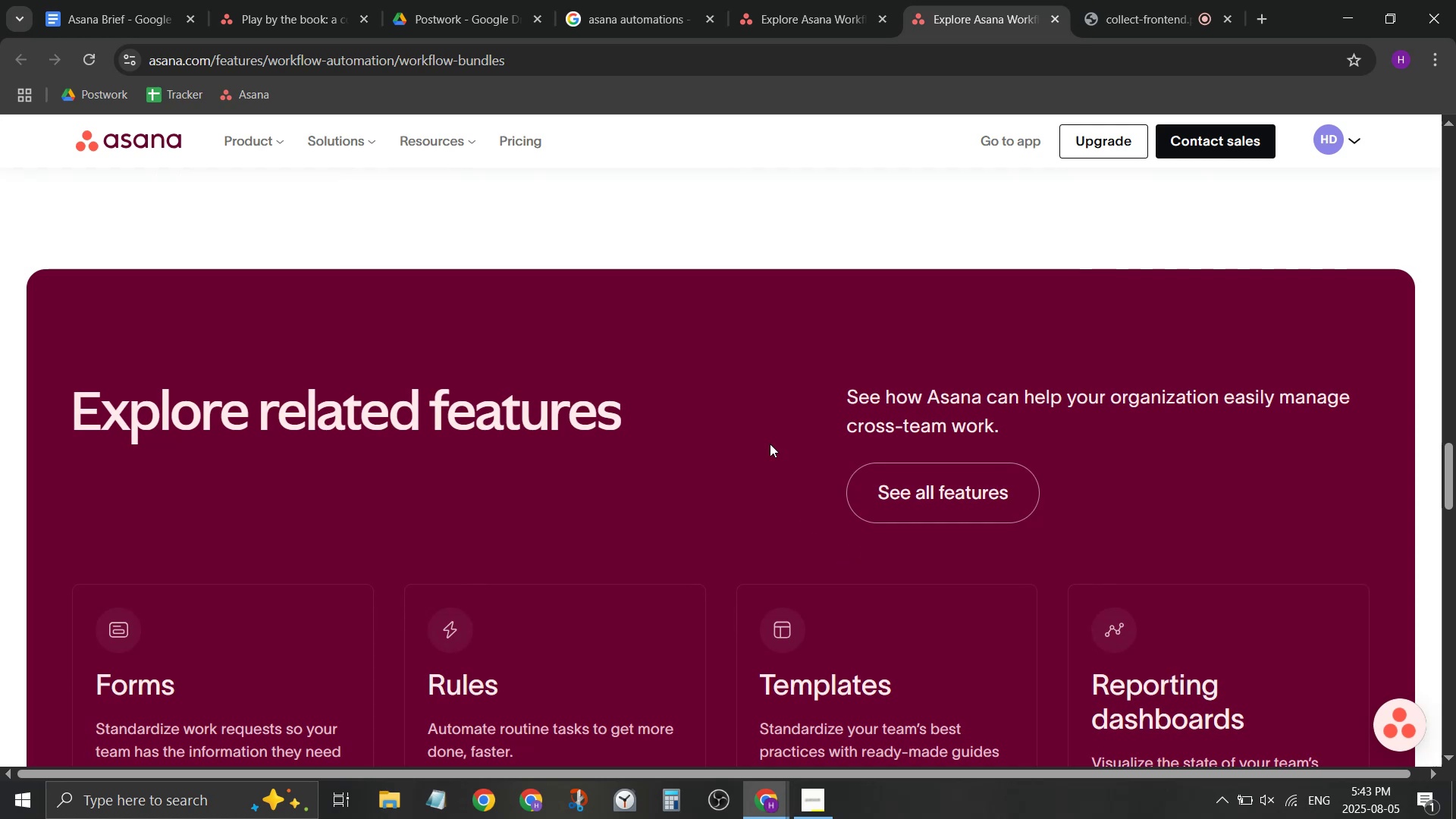 
left_click([342, 0])
 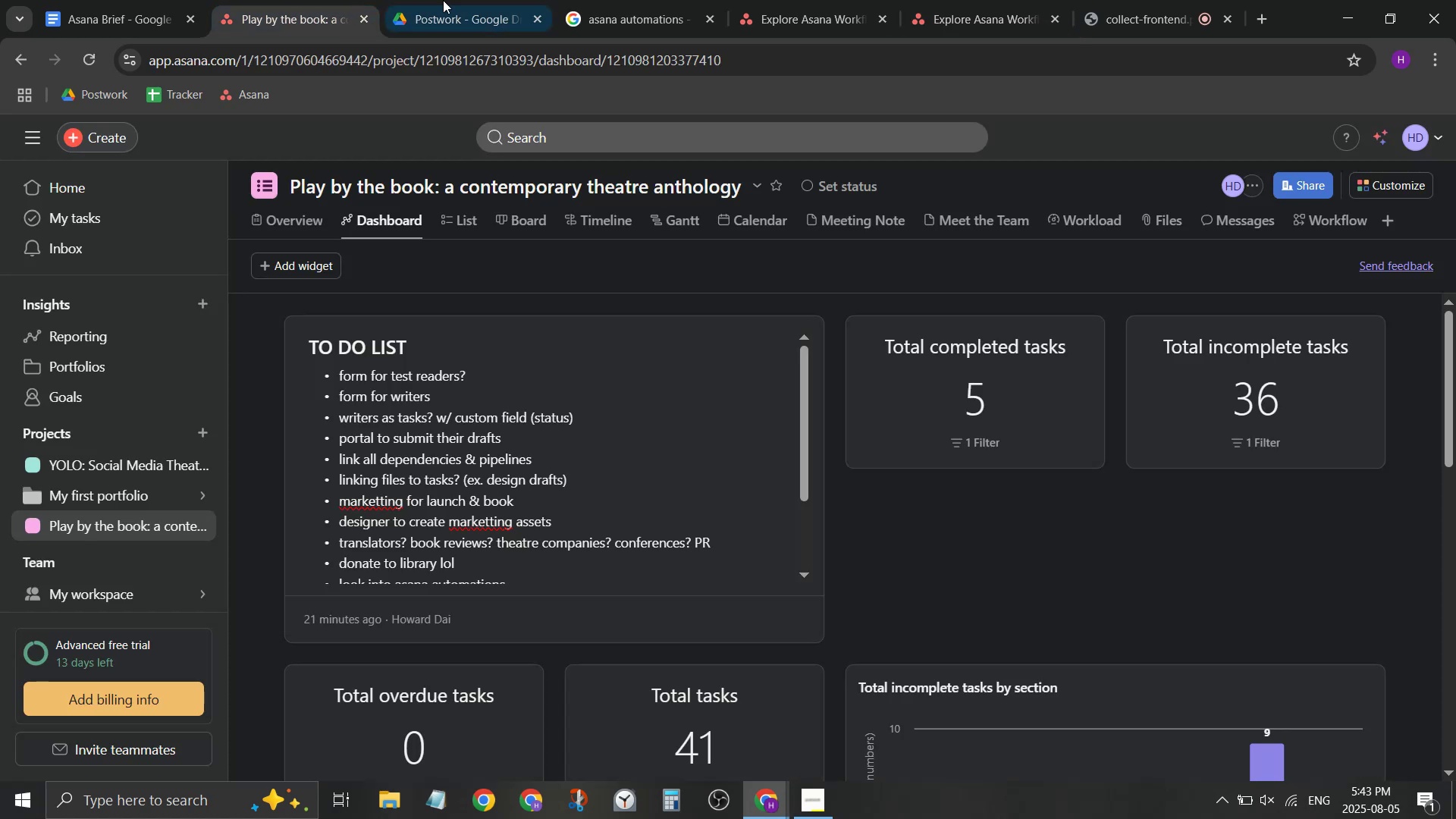 
scroll: coordinate [468, 0], scroll_direction: down, amount: 1.0
 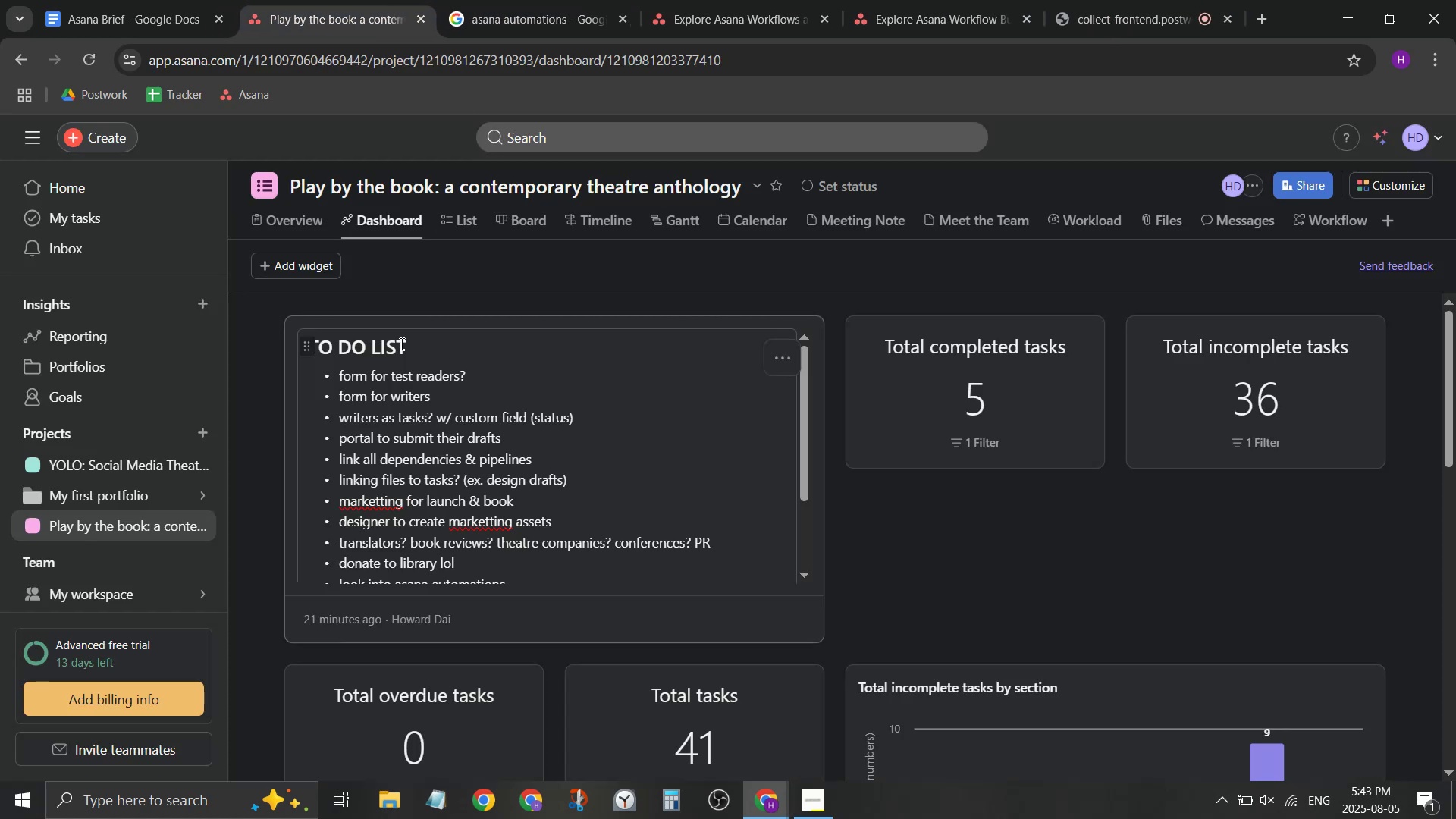 
wait(6.24)
 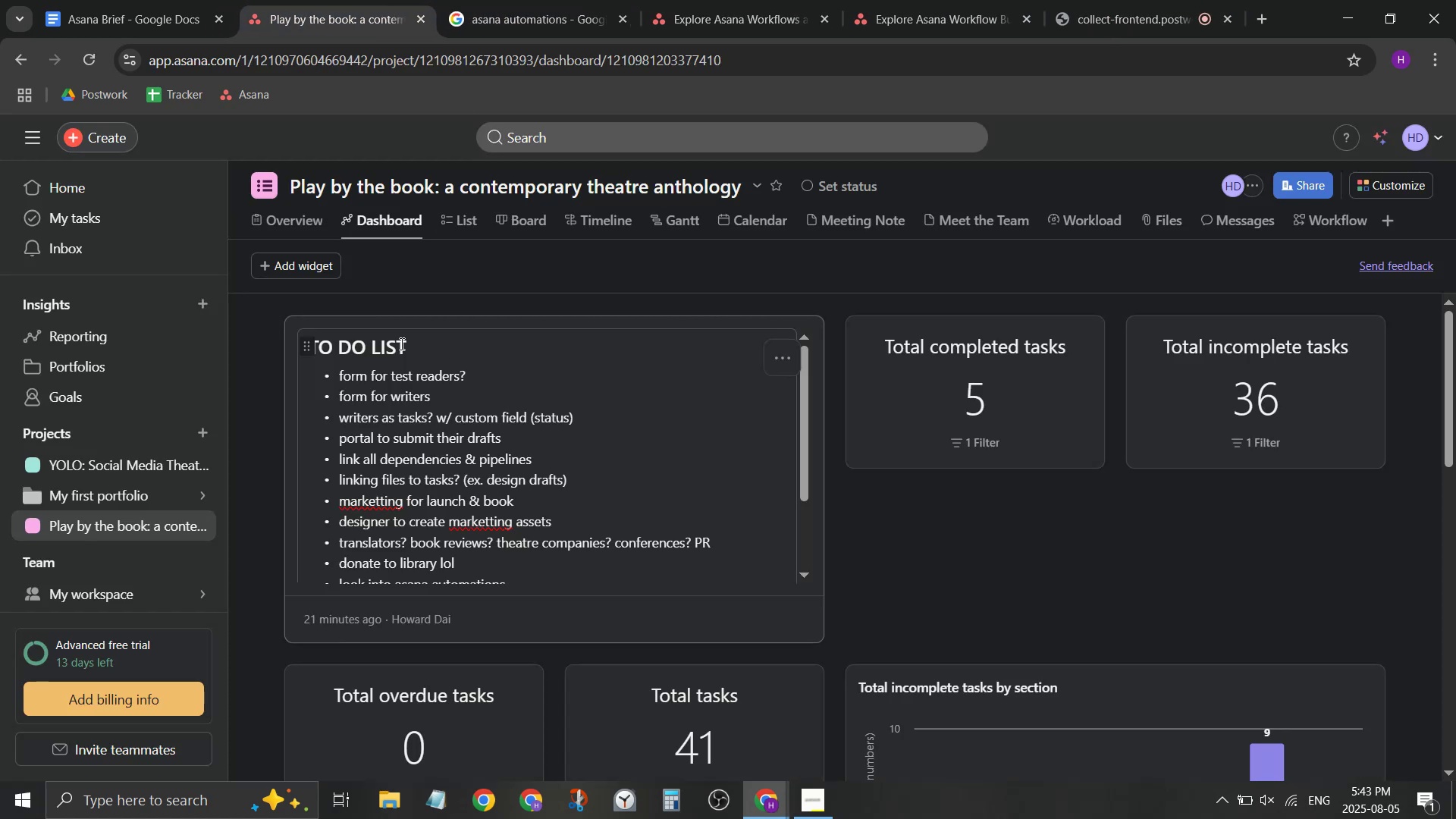 
scroll: coordinate [400, 344], scroll_direction: down, amount: 1.0
 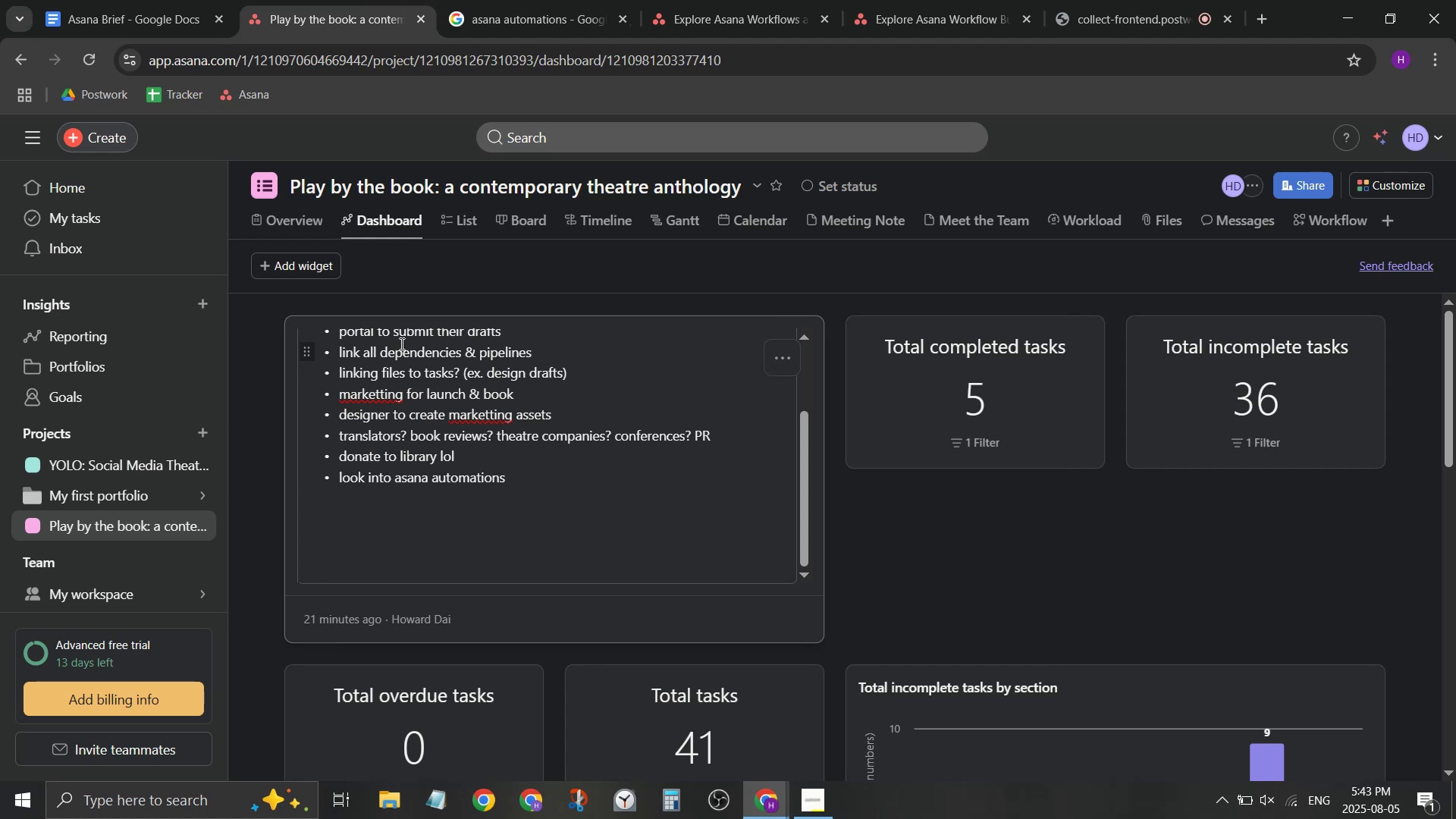 
wait(6.64)
 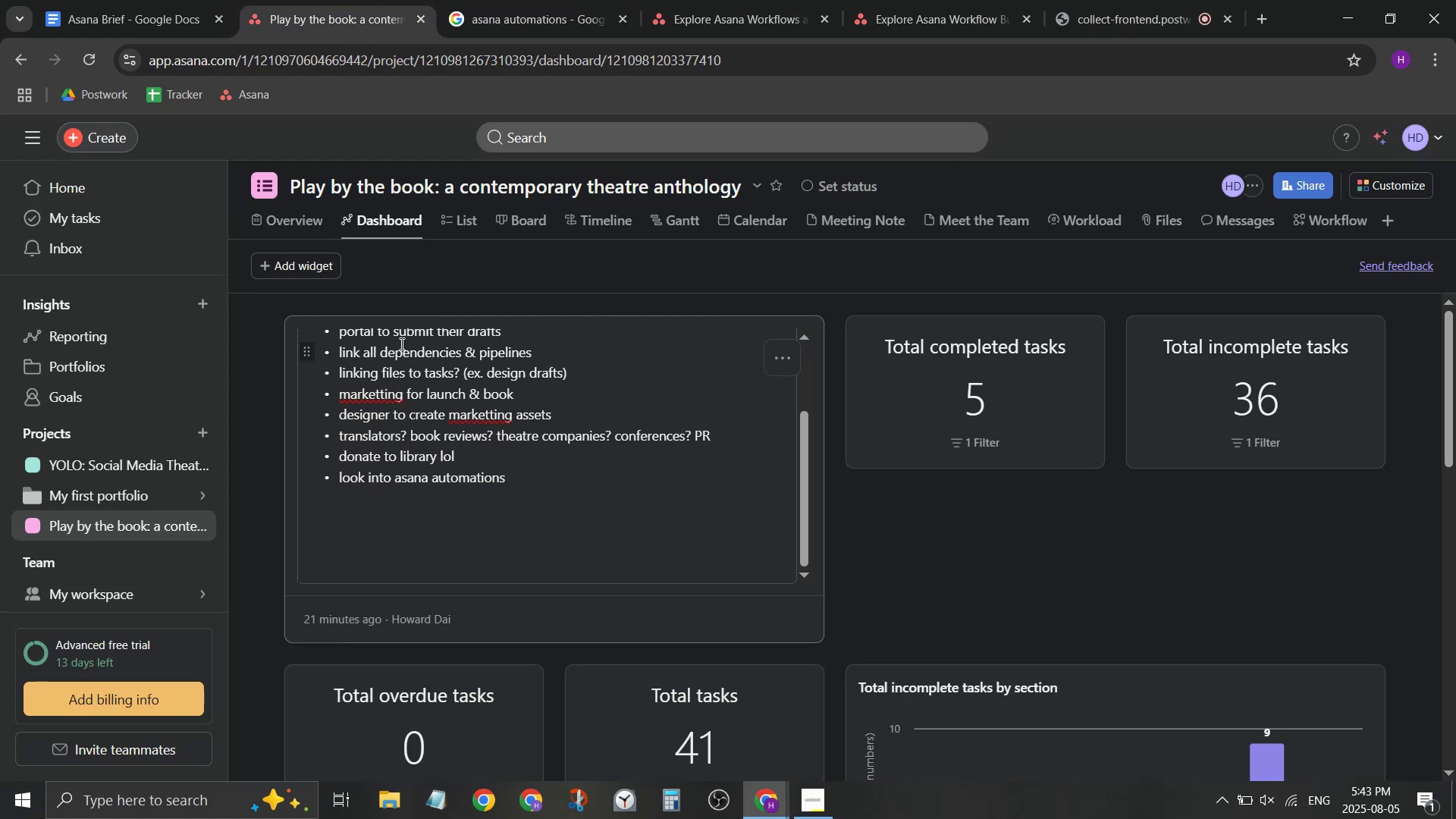 
left_click([317, 224])
 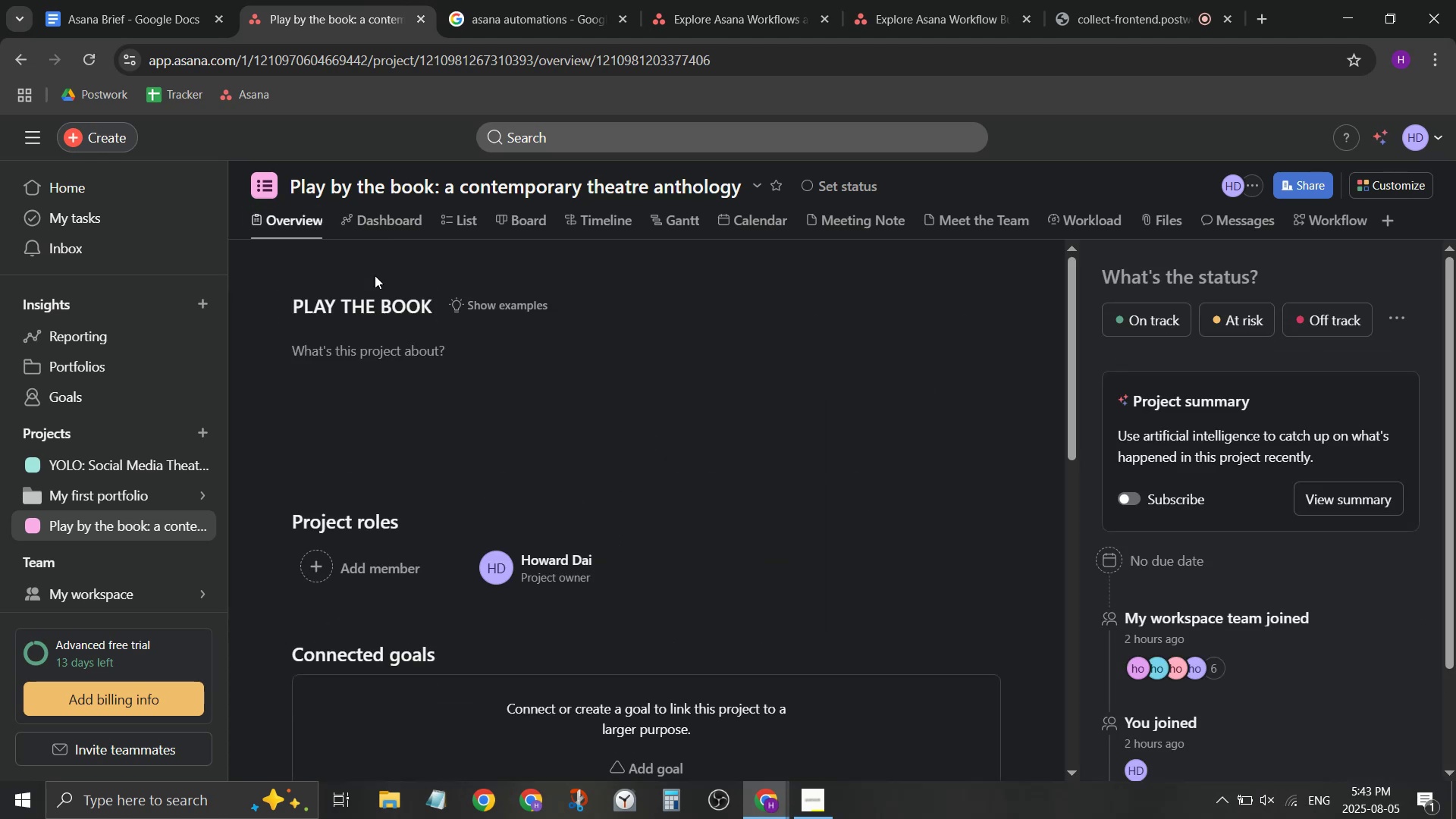 
left_click([449, 216])
 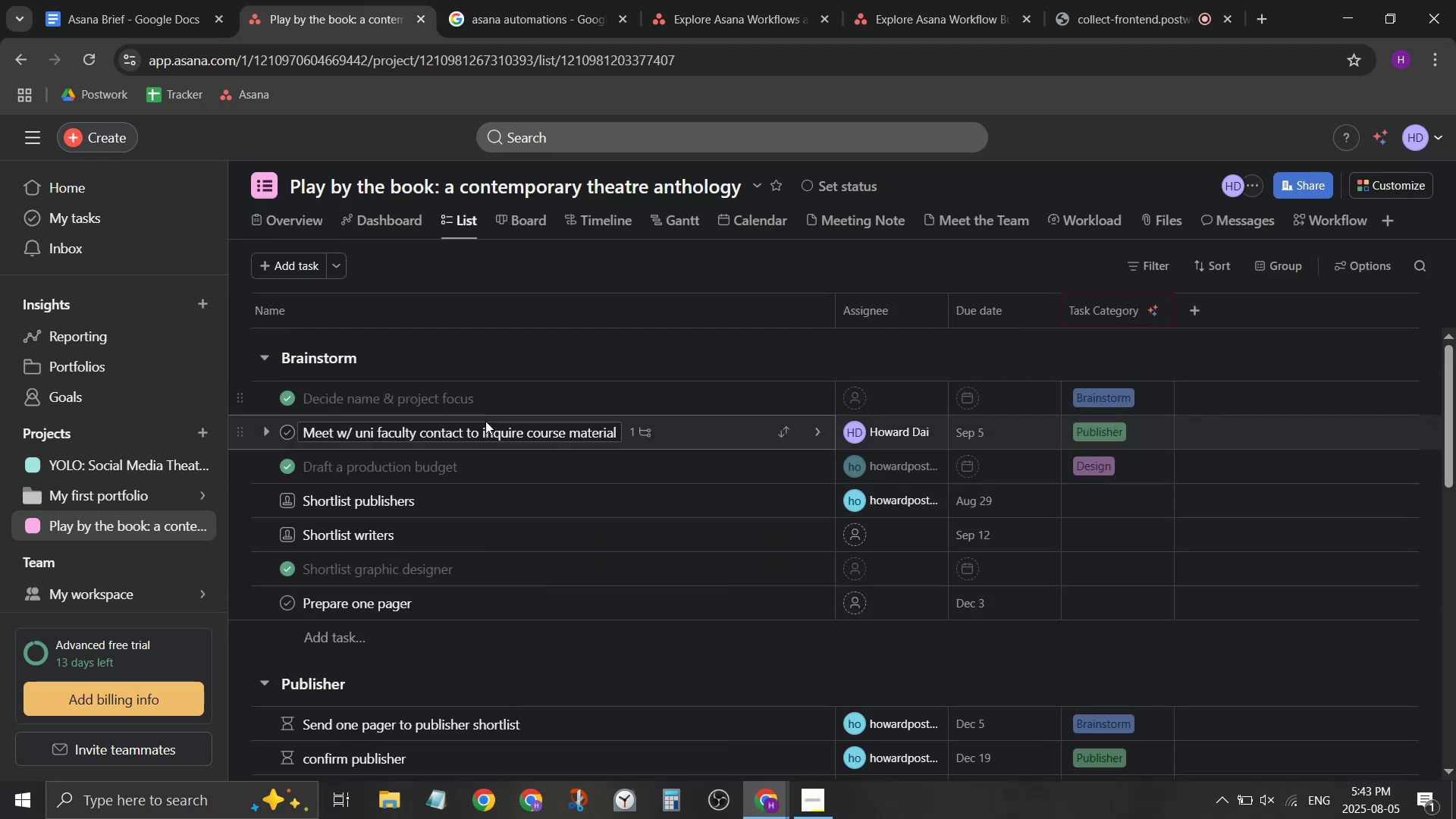 
scroll: coordinate [461, 444], scroll_direction: down, amount: 3.0
 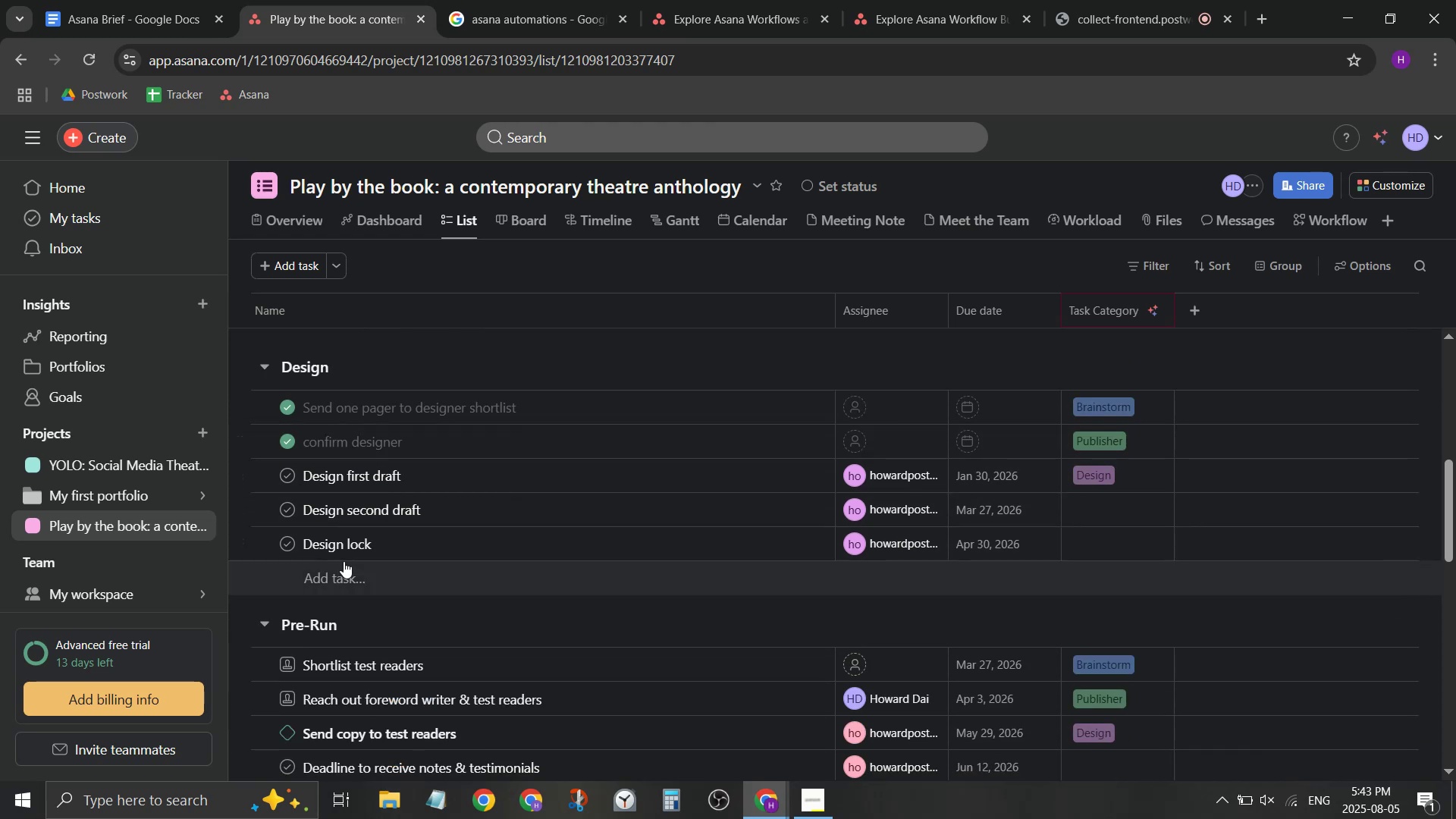 
left_click([347, 538])
 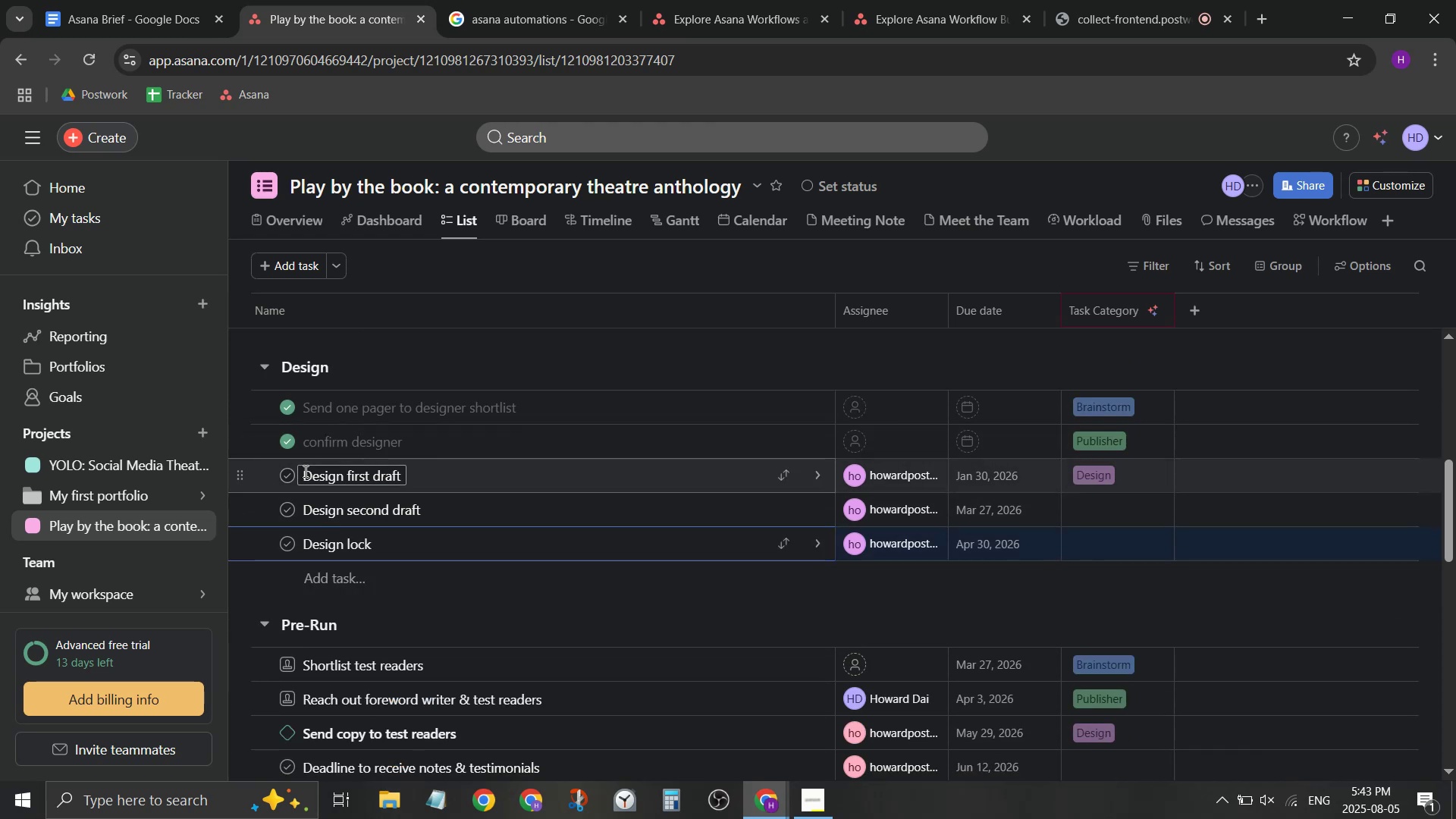 
left_click([303, 472])
 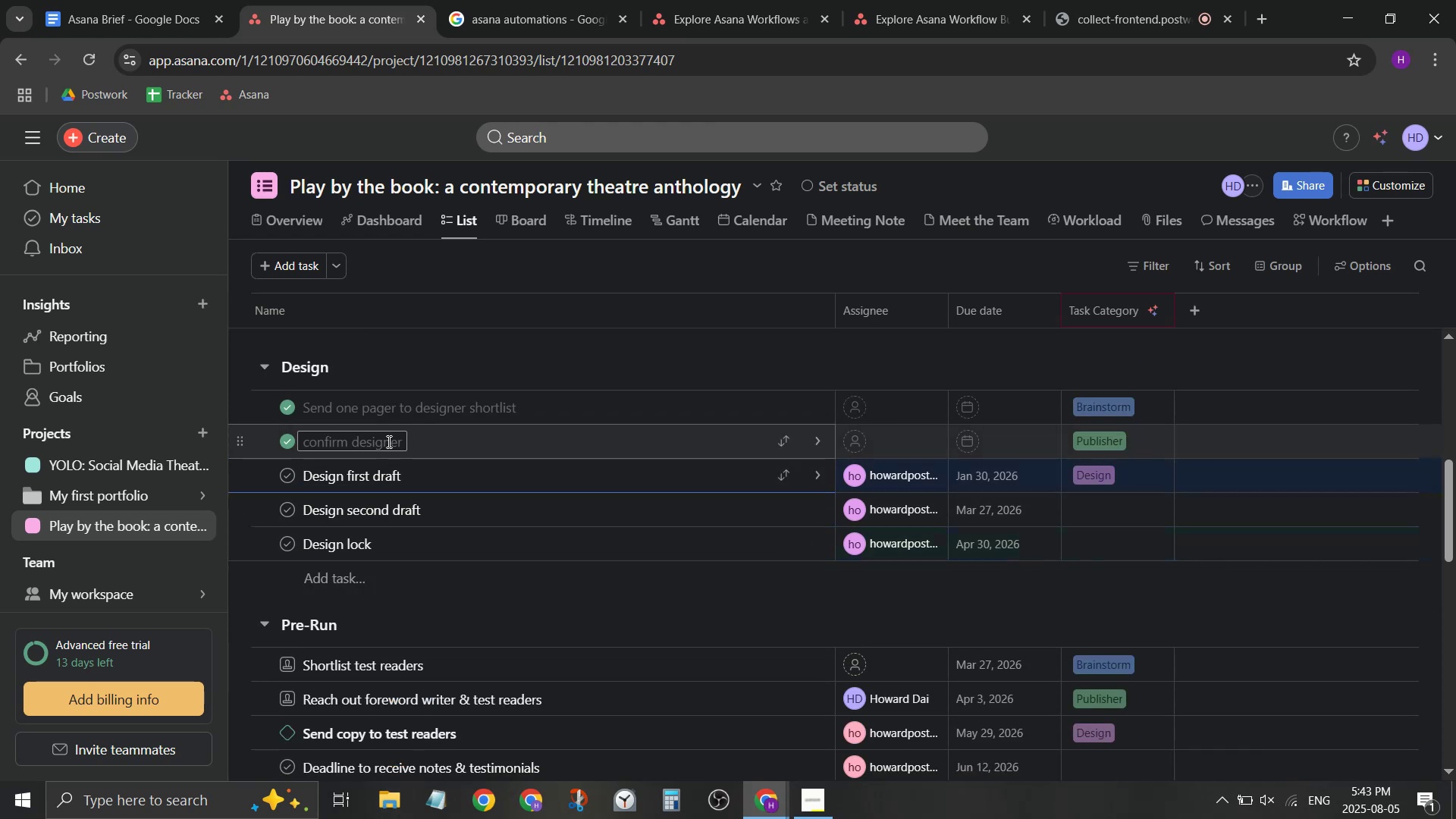 
type(Book )
 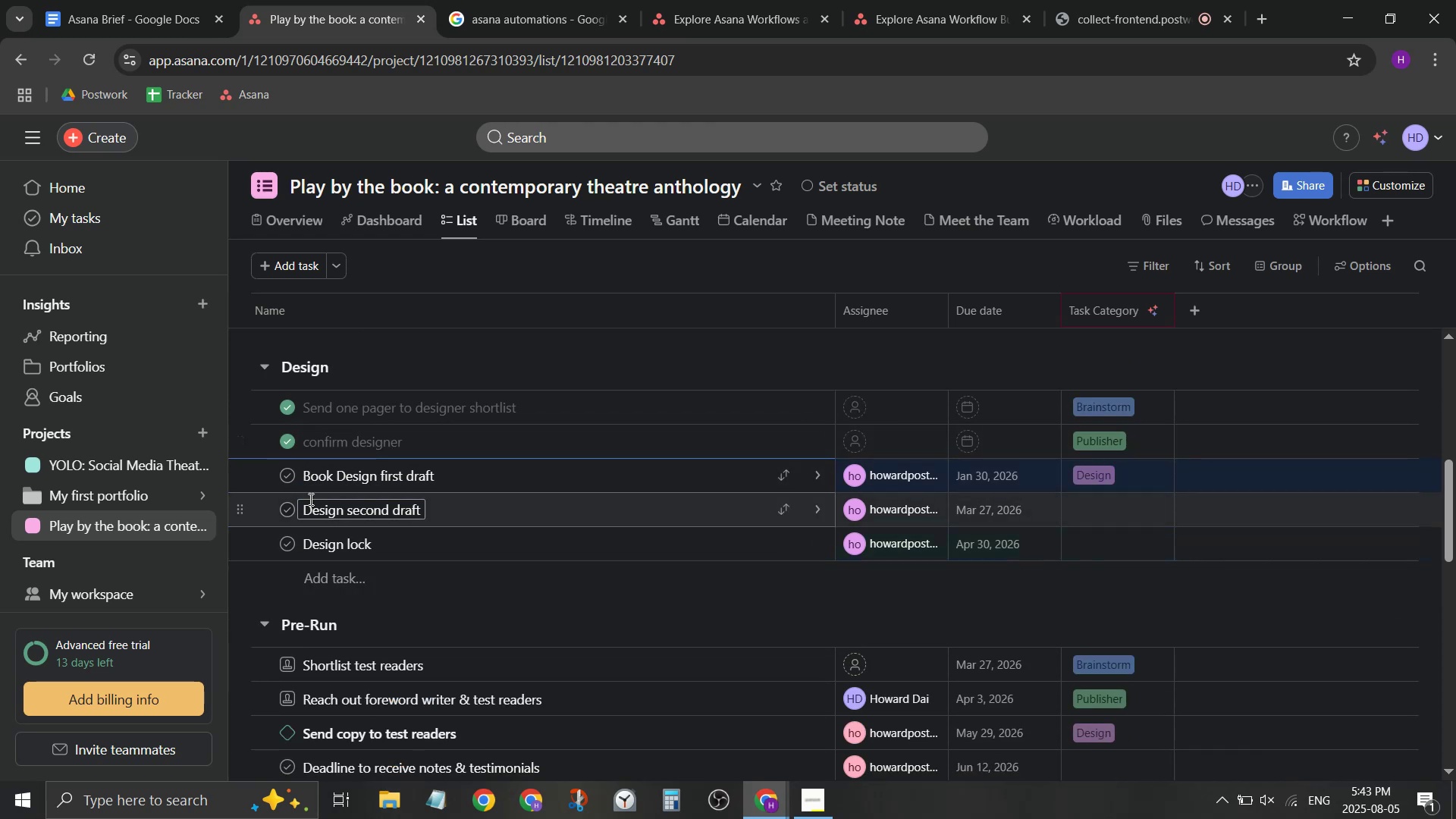 
left_click([304, 509])
 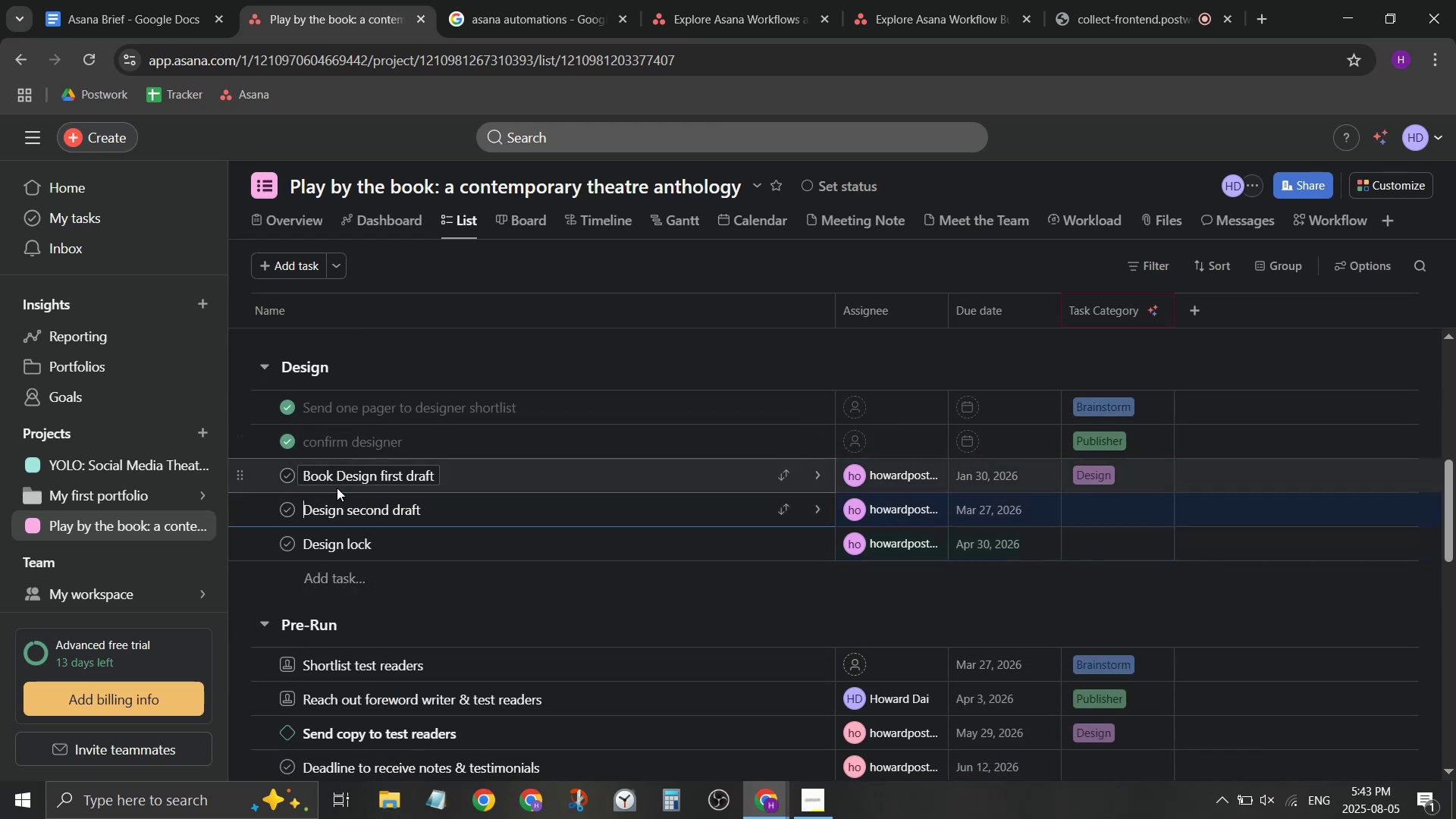 
type(Book )
 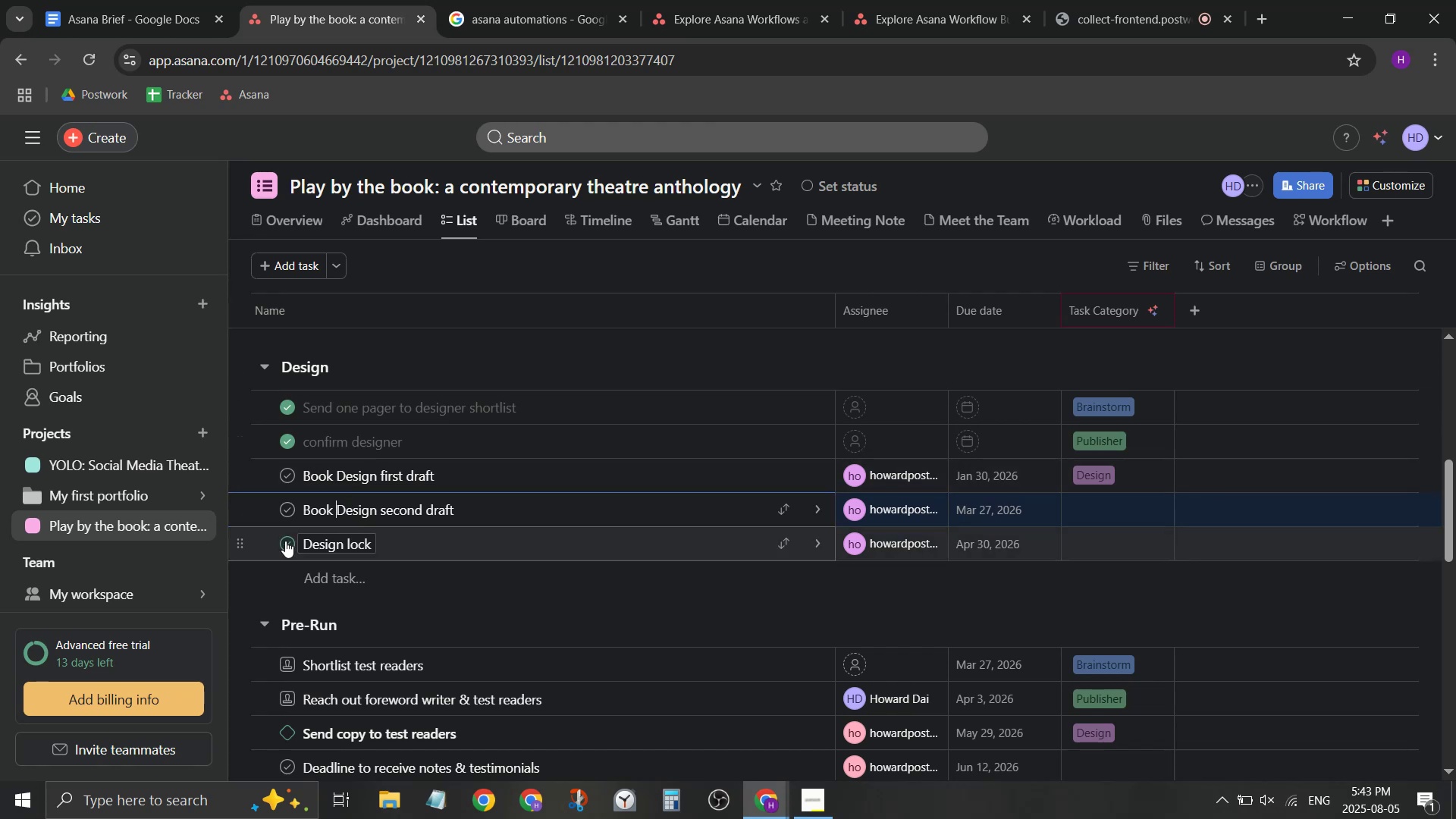 
left_click([309, 542])
 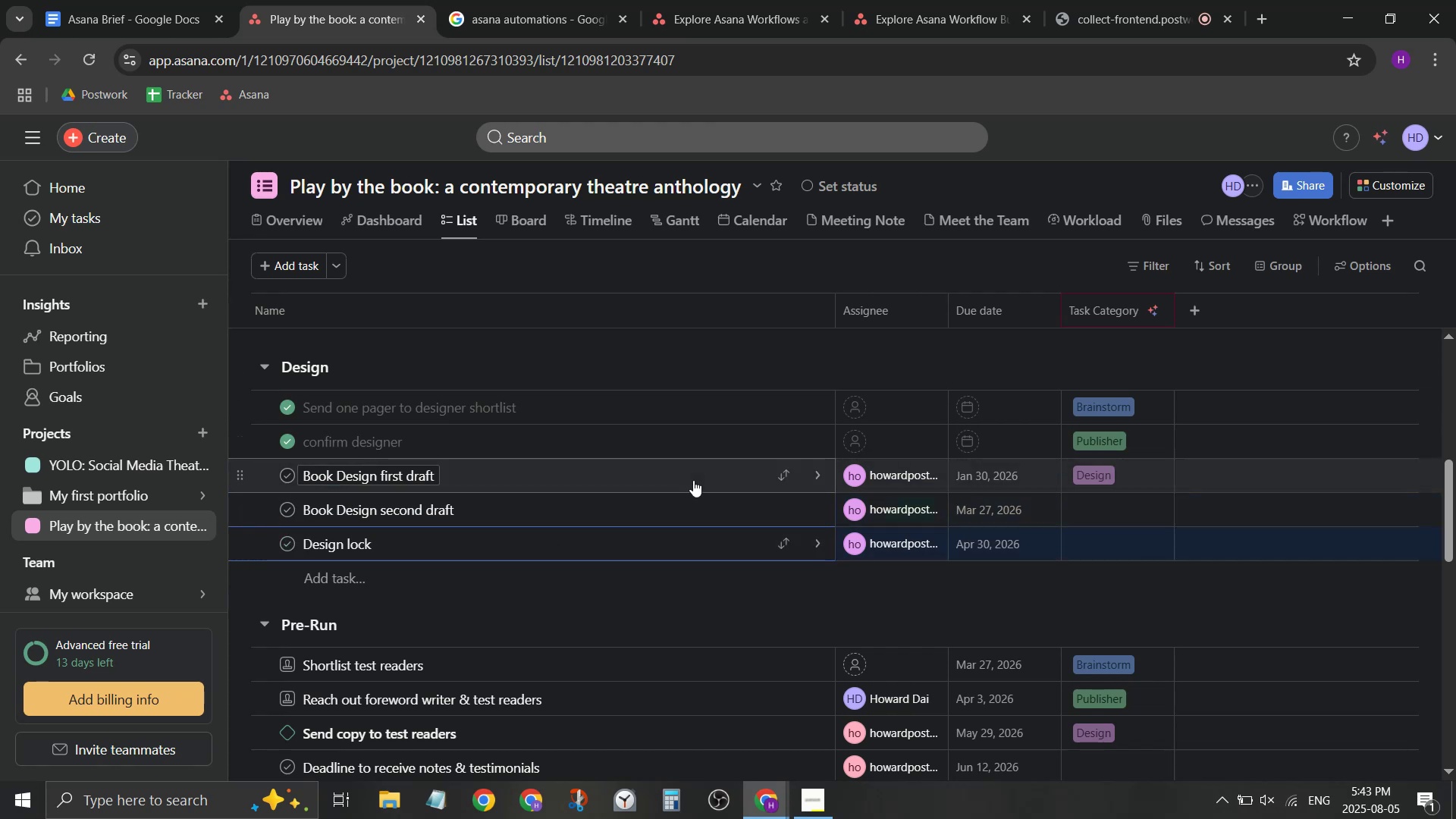 
key(ArrowLeft)
 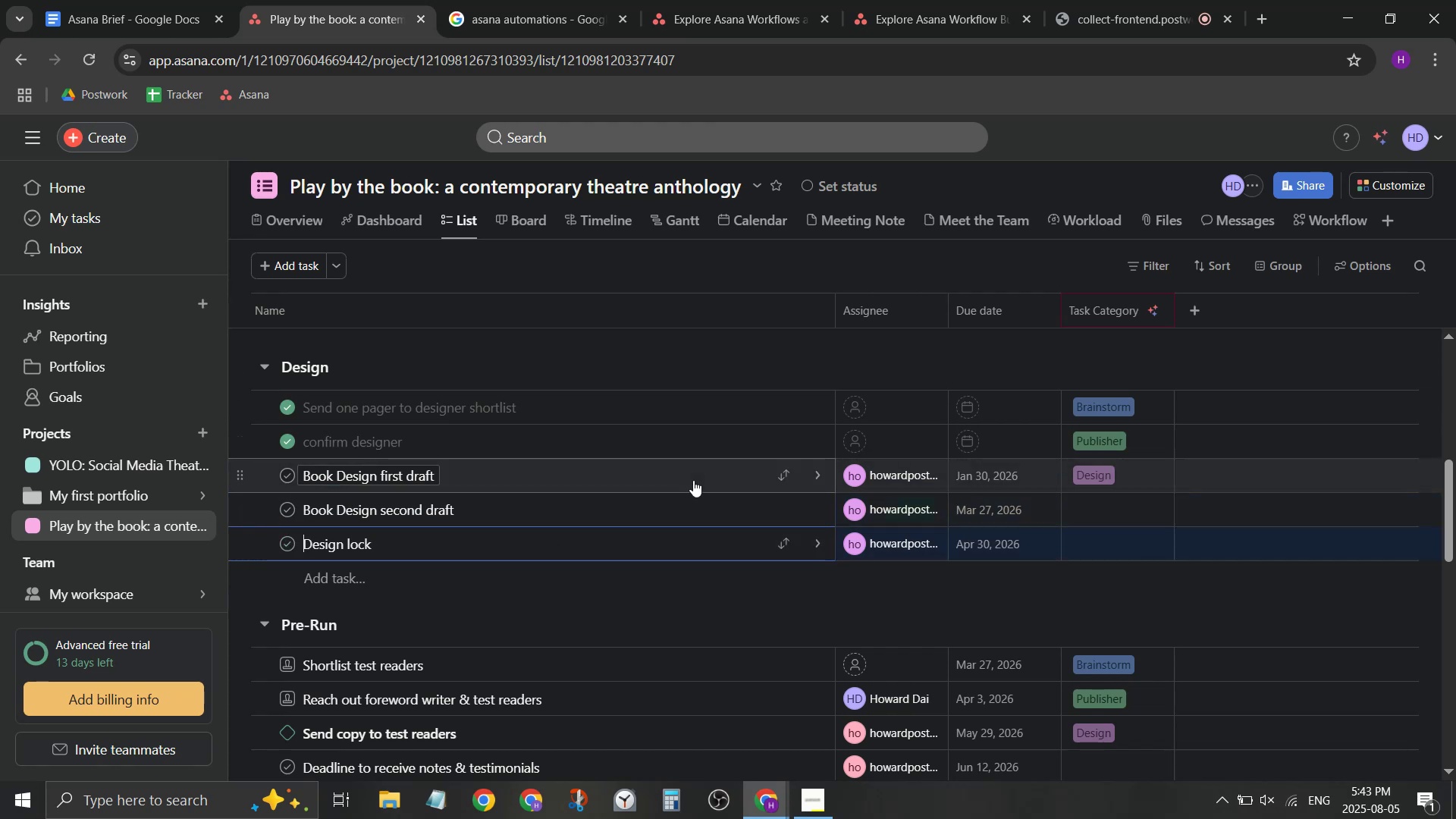 
type(B )
key(Backspace)
type(ook )
 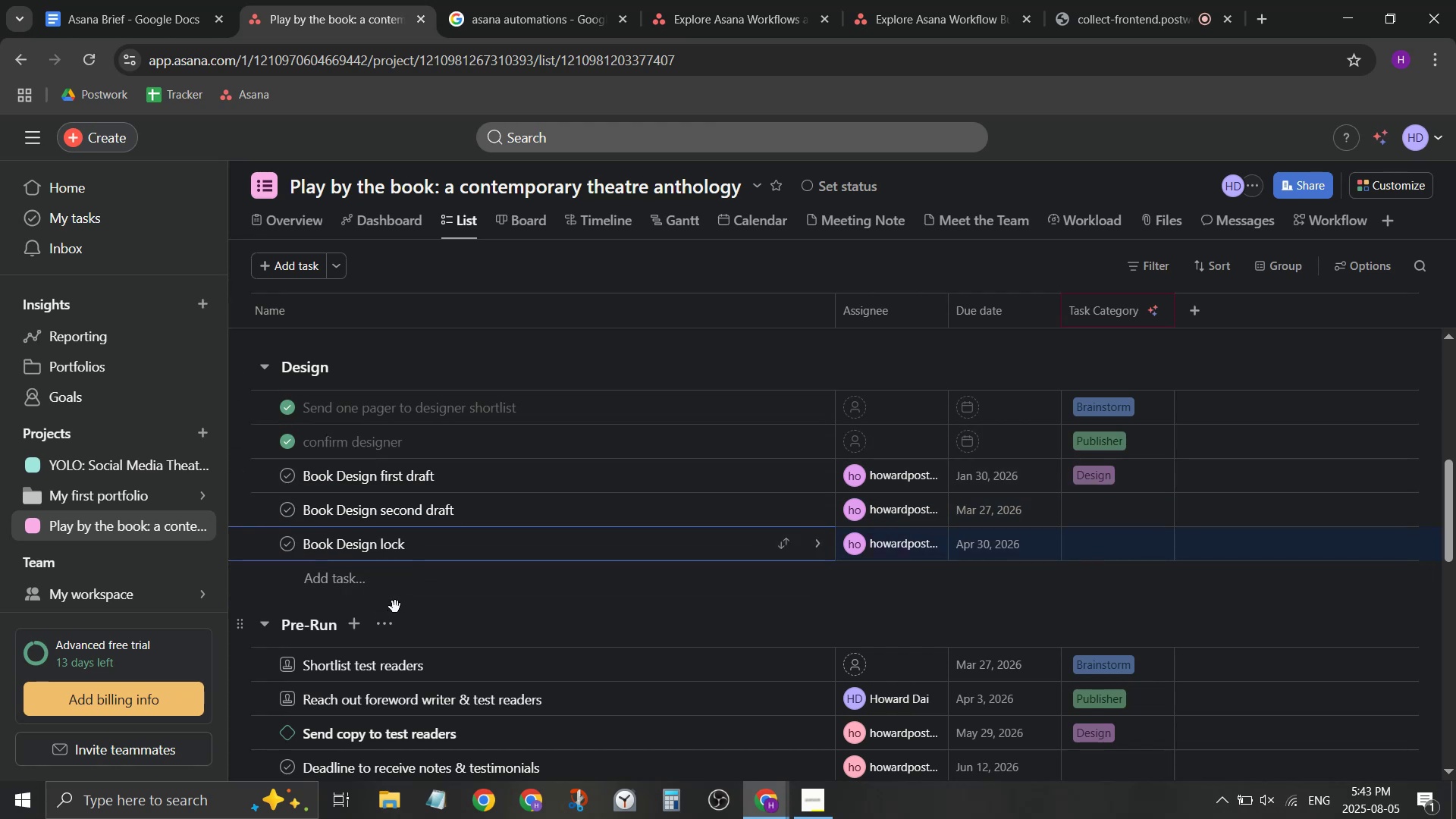 
left_click([382, 600])
 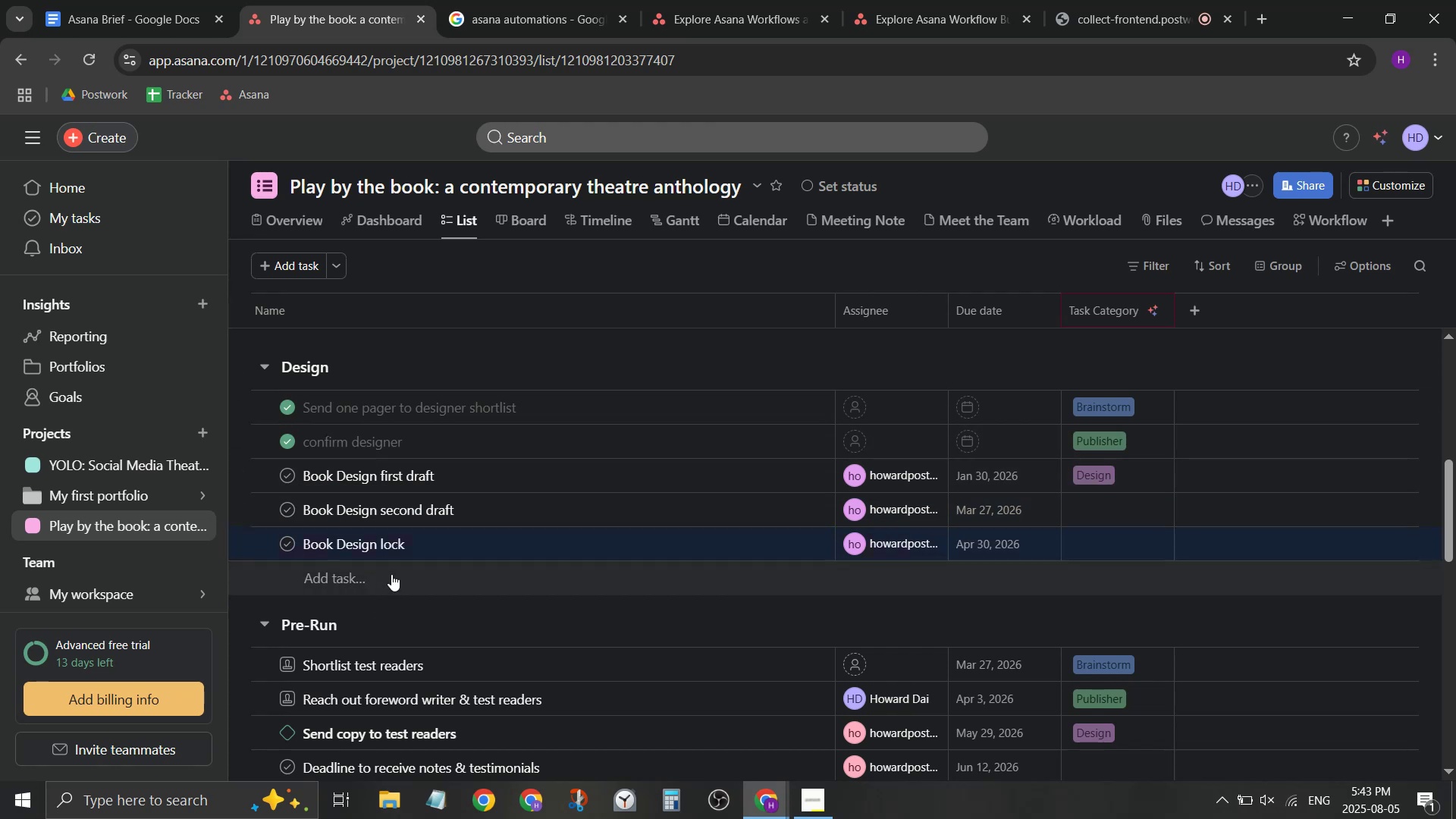 
scroll: coordinate [444, 574], scroll_direction: down, amount: 7.0
 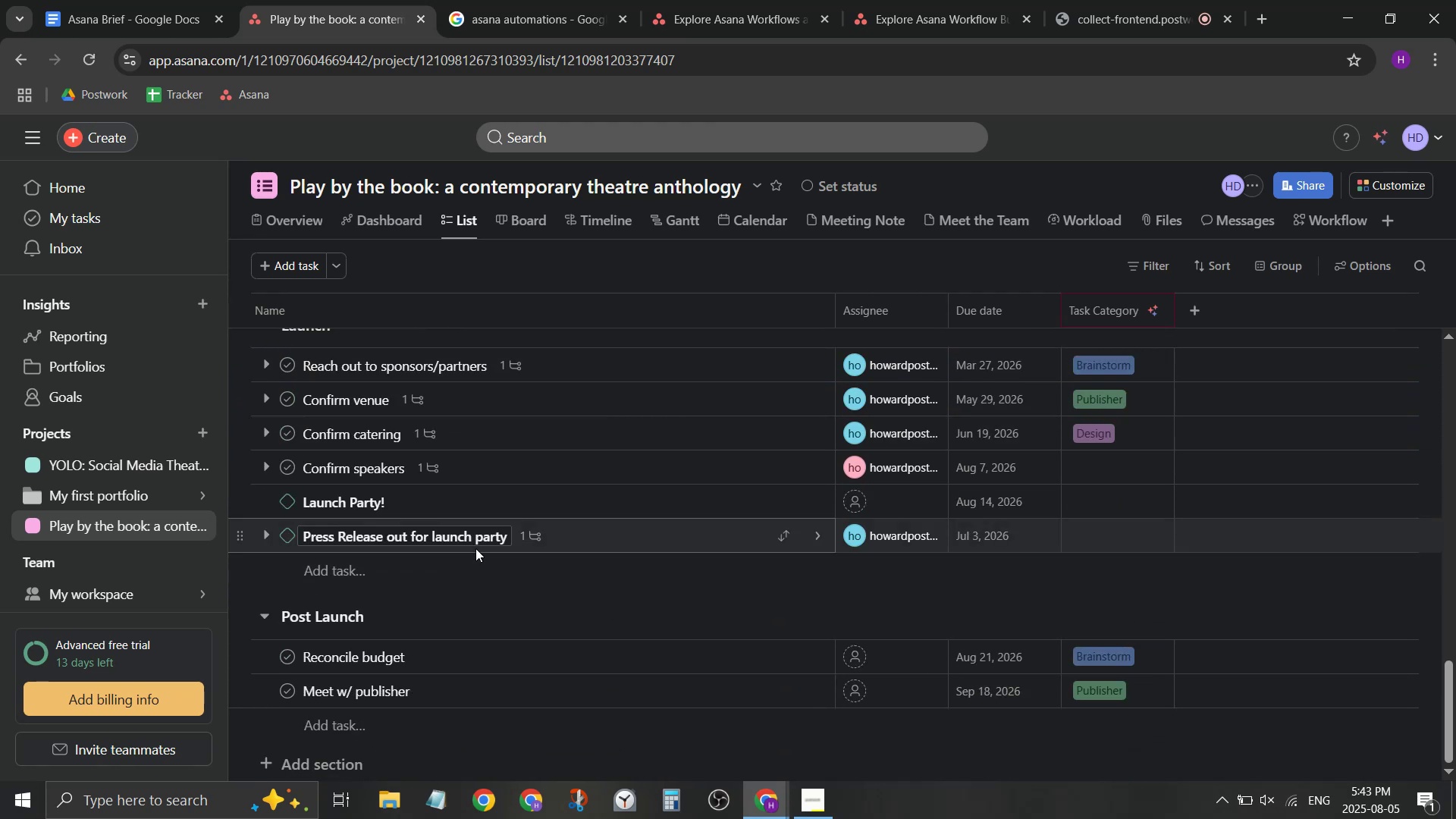 
scroll: coordinate [334, 460], scroll_direction: up, amount: 7.0
 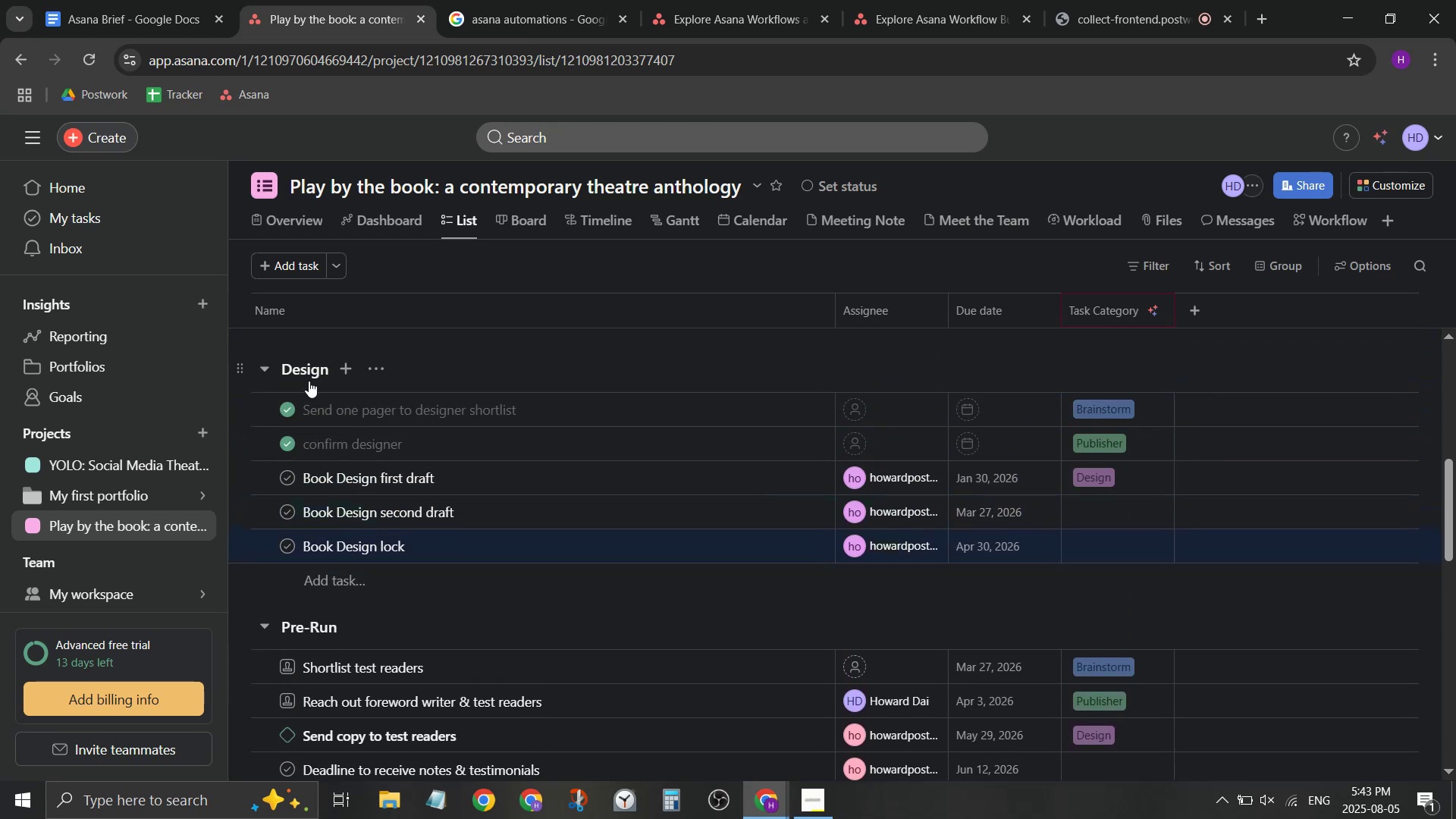 
left_click([281, 369])
 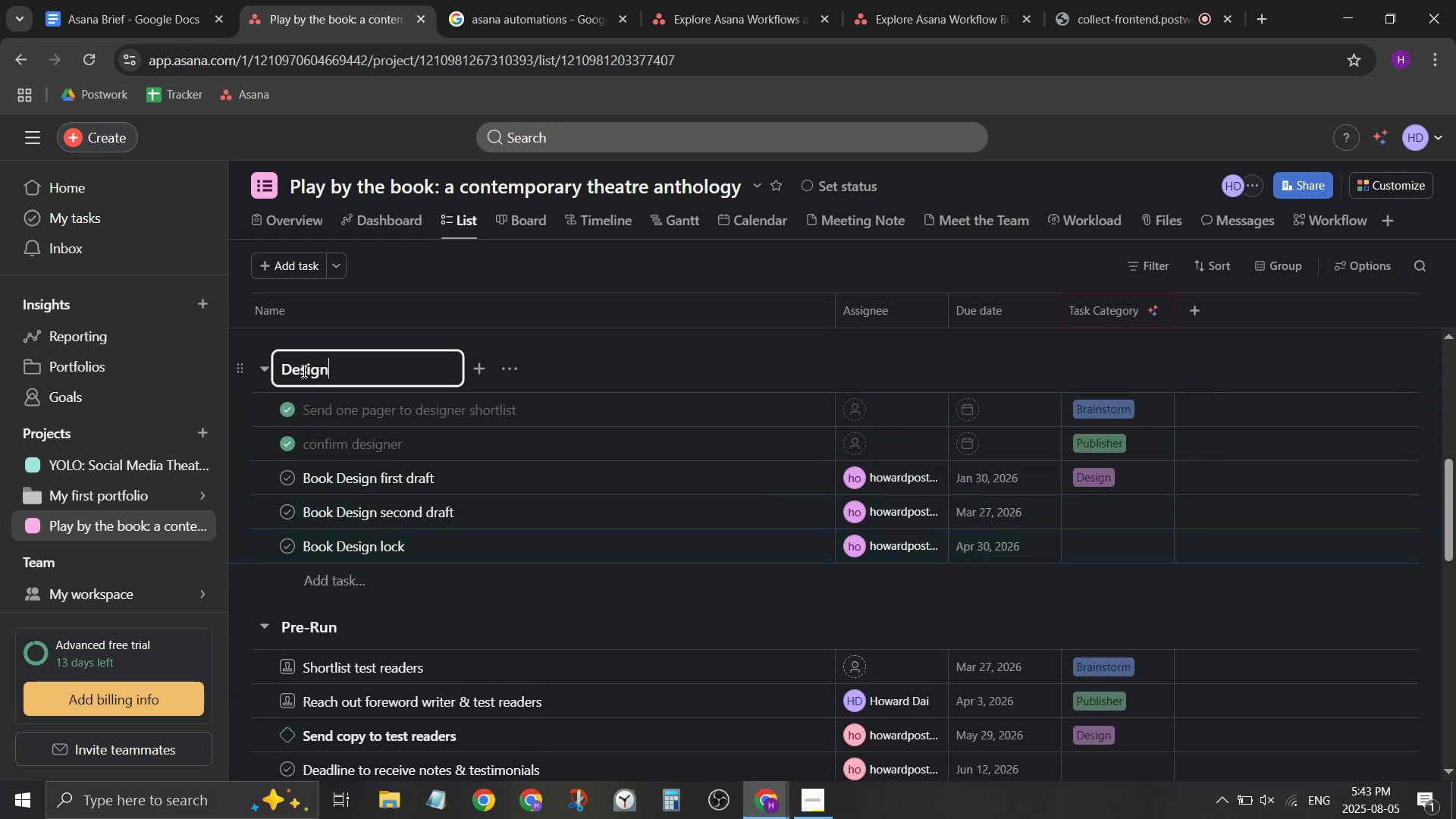 
key(ArrowLeft)
 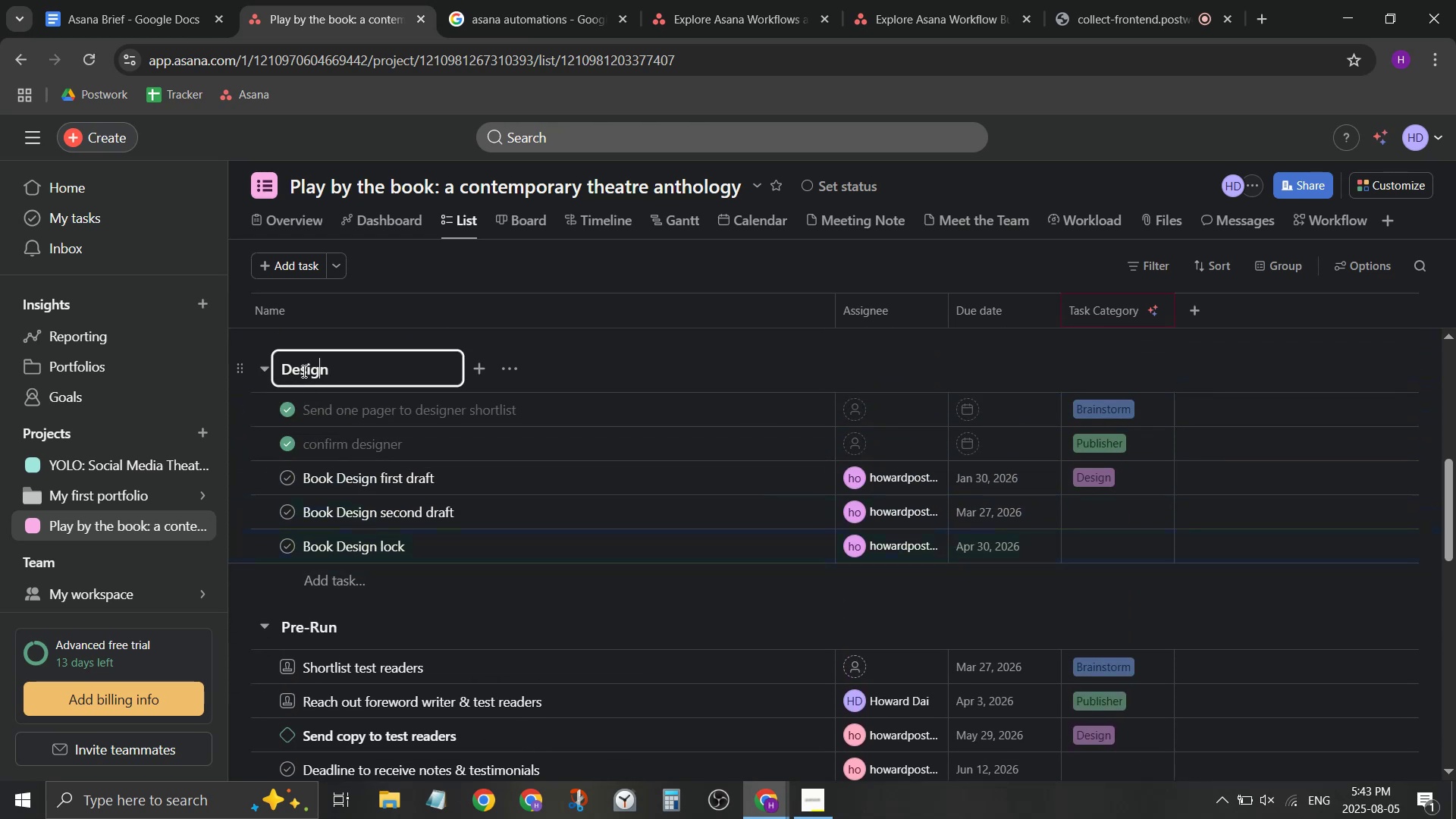 
key(ArrowLeft)
 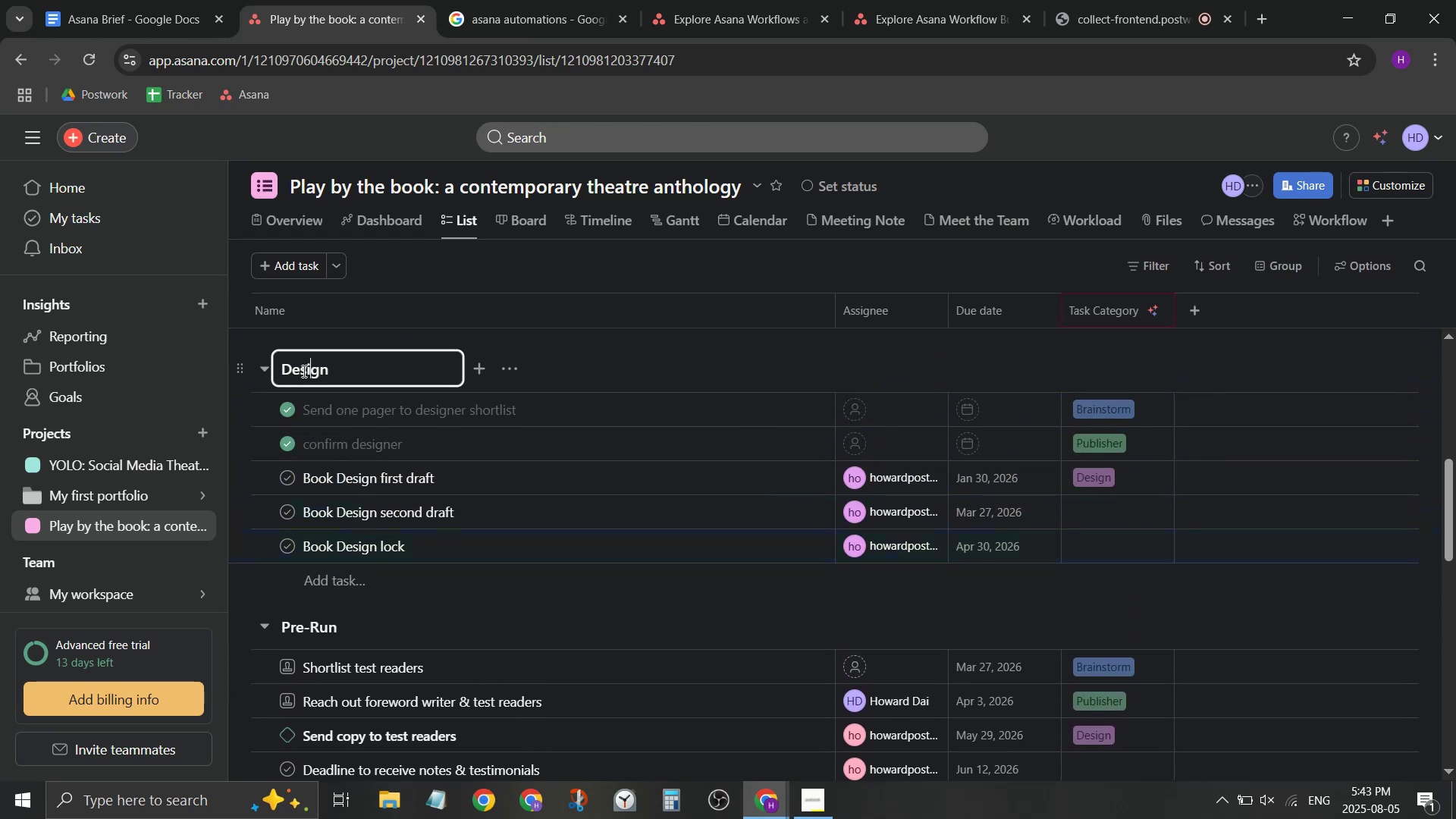 
key(ArrowLeft)
 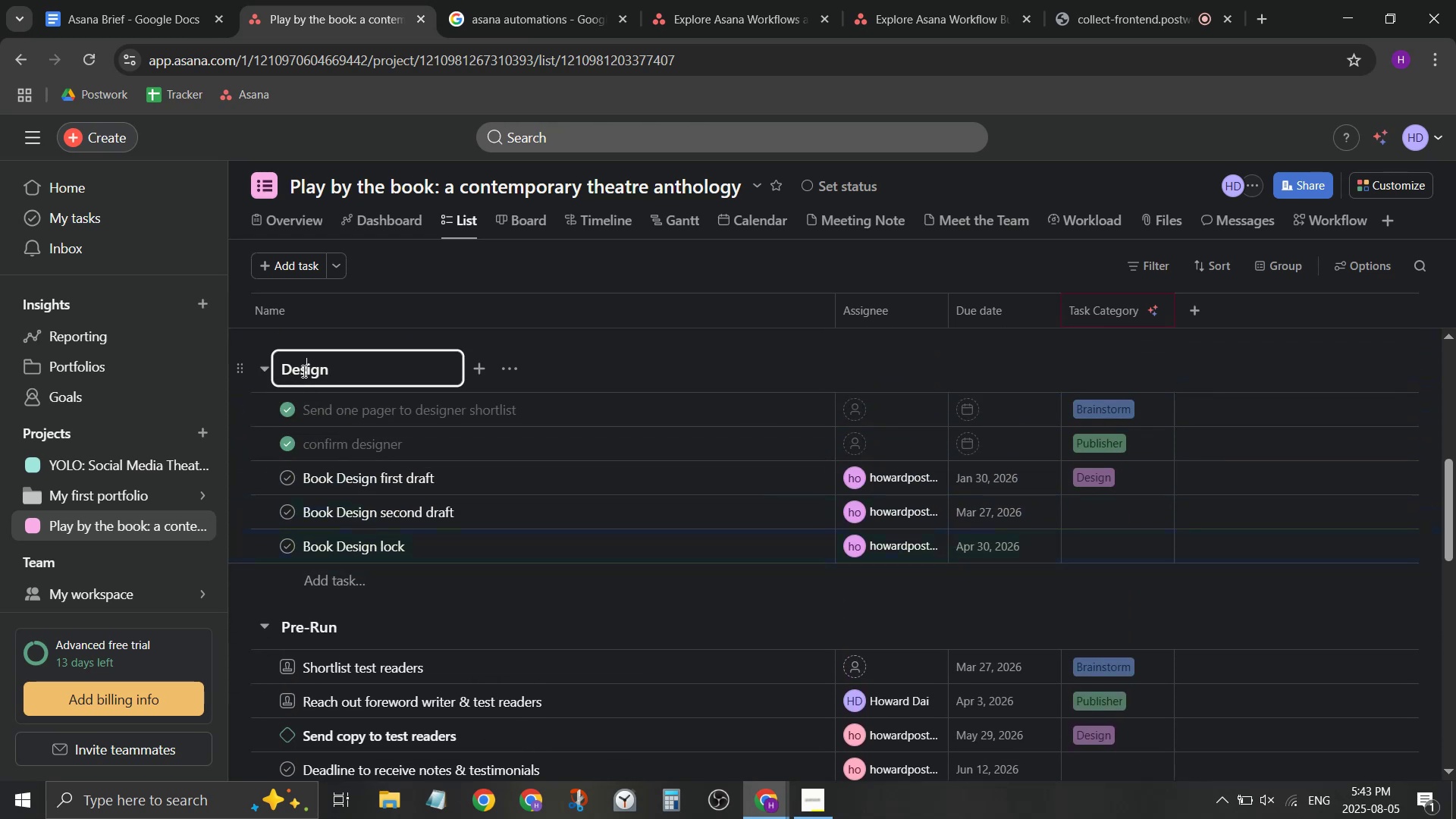 
key(ArrowLeft)
 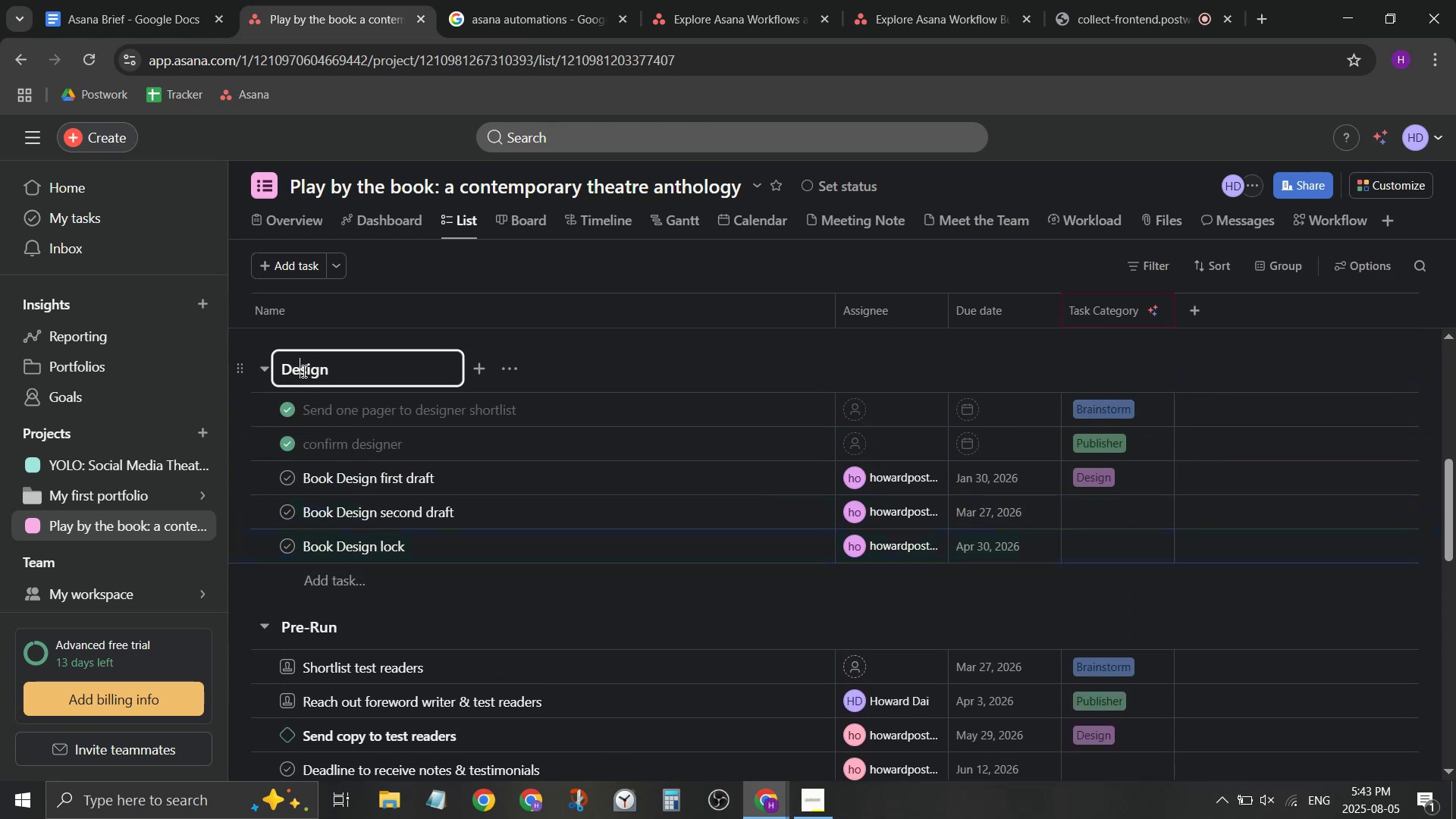 
key(ArrowLeft)
 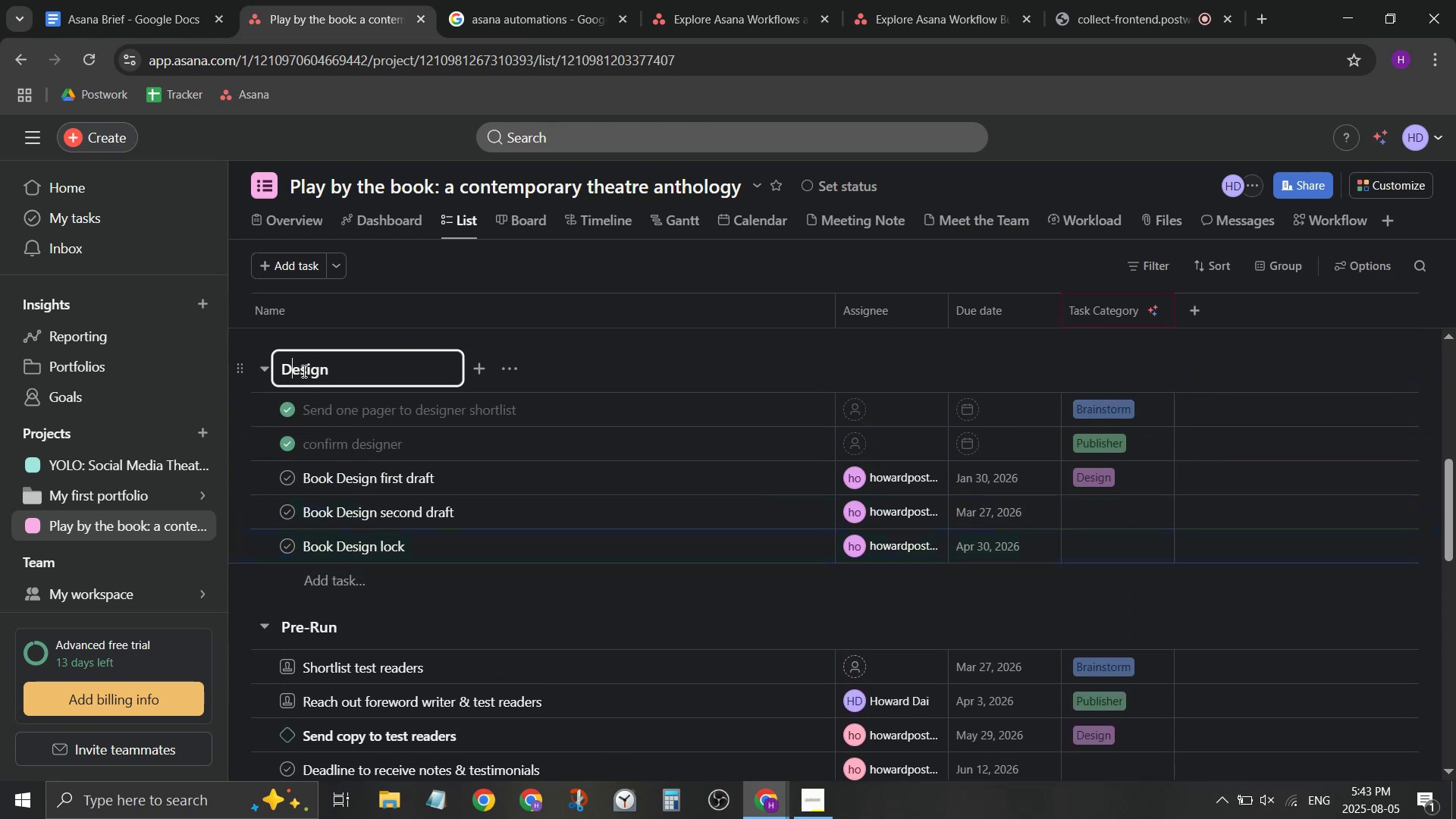 
key(ArrowLeft)
 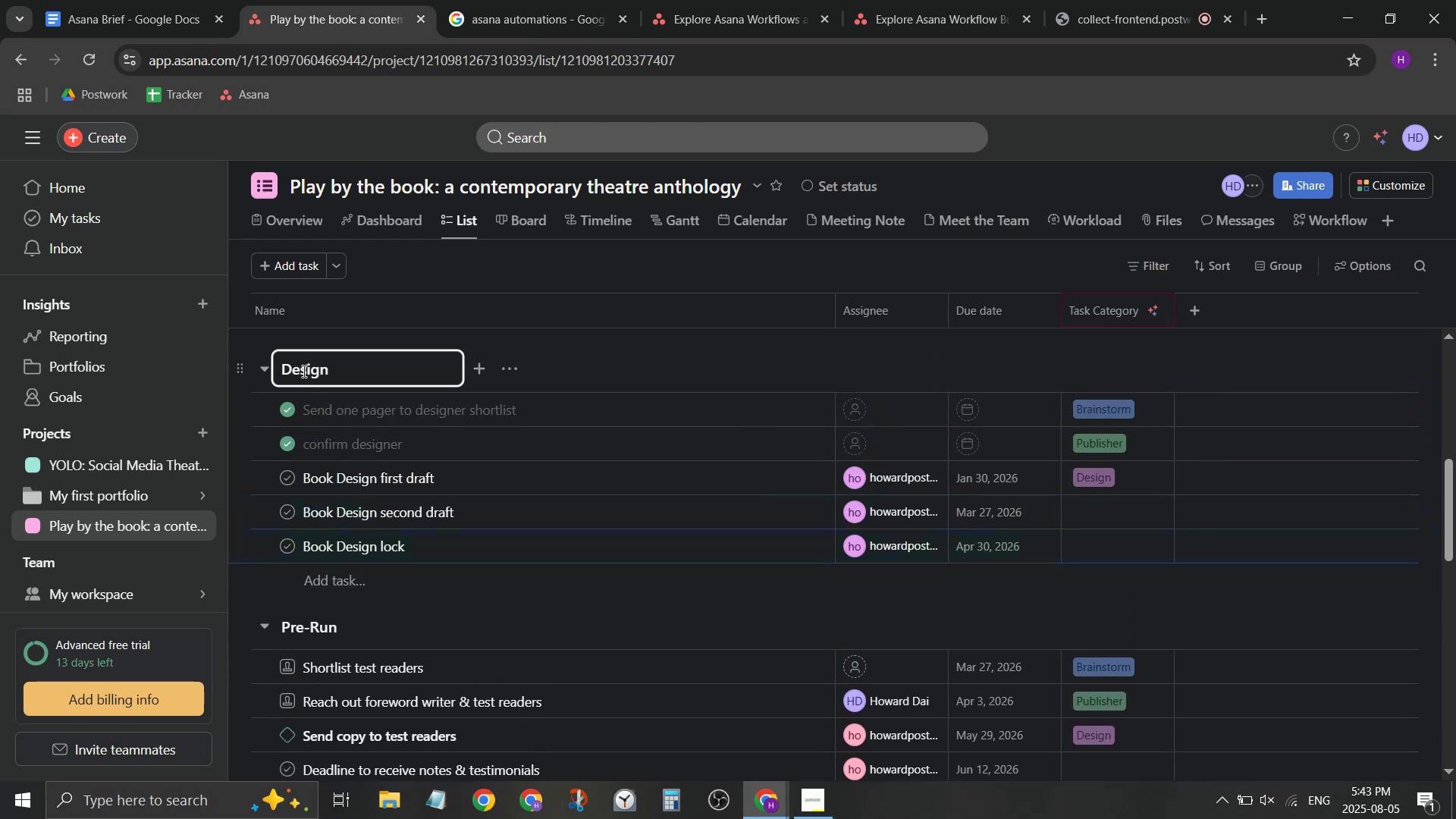 
hold_key(key=Break, duration=0.35)
 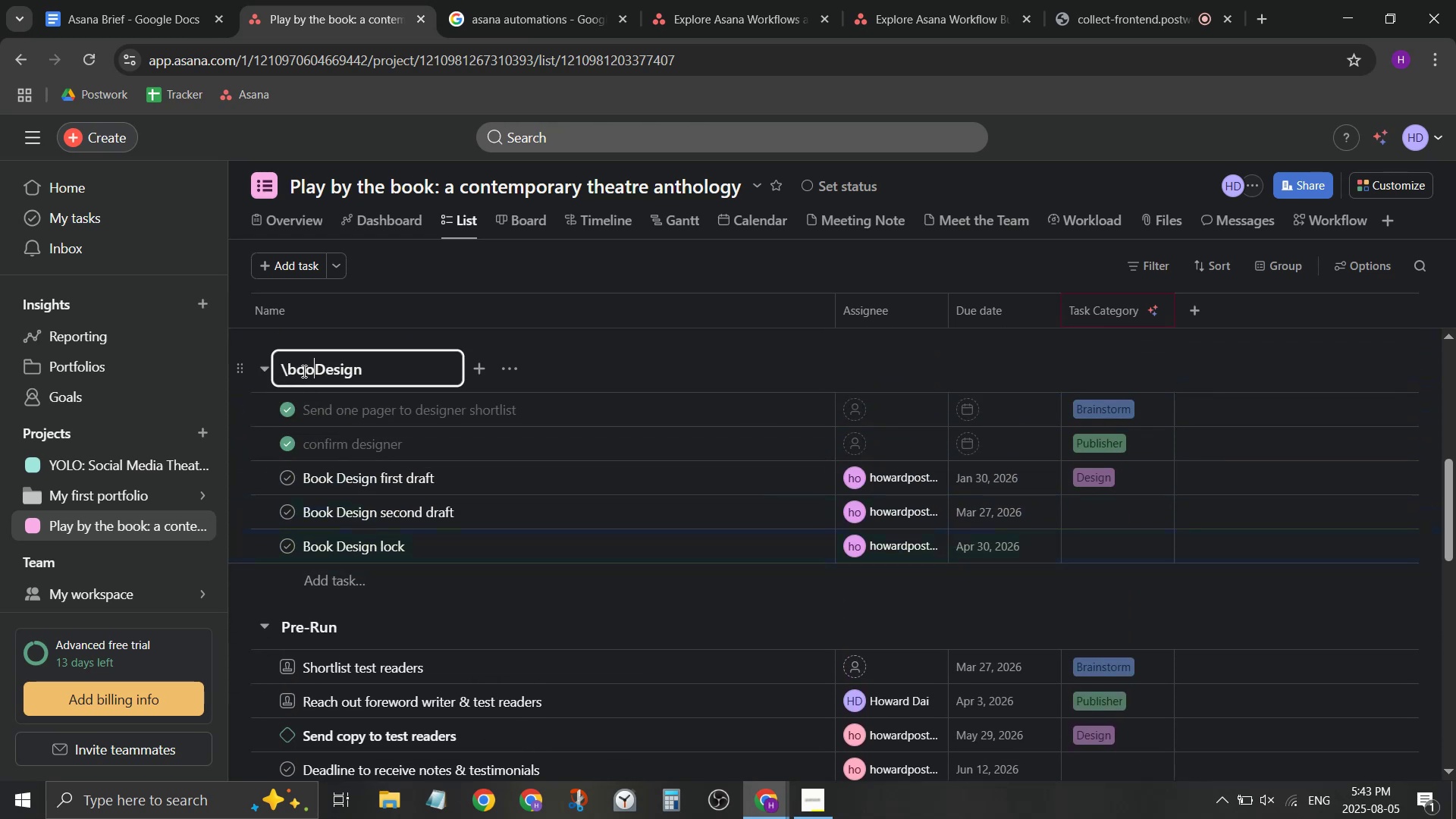 
type(book )
 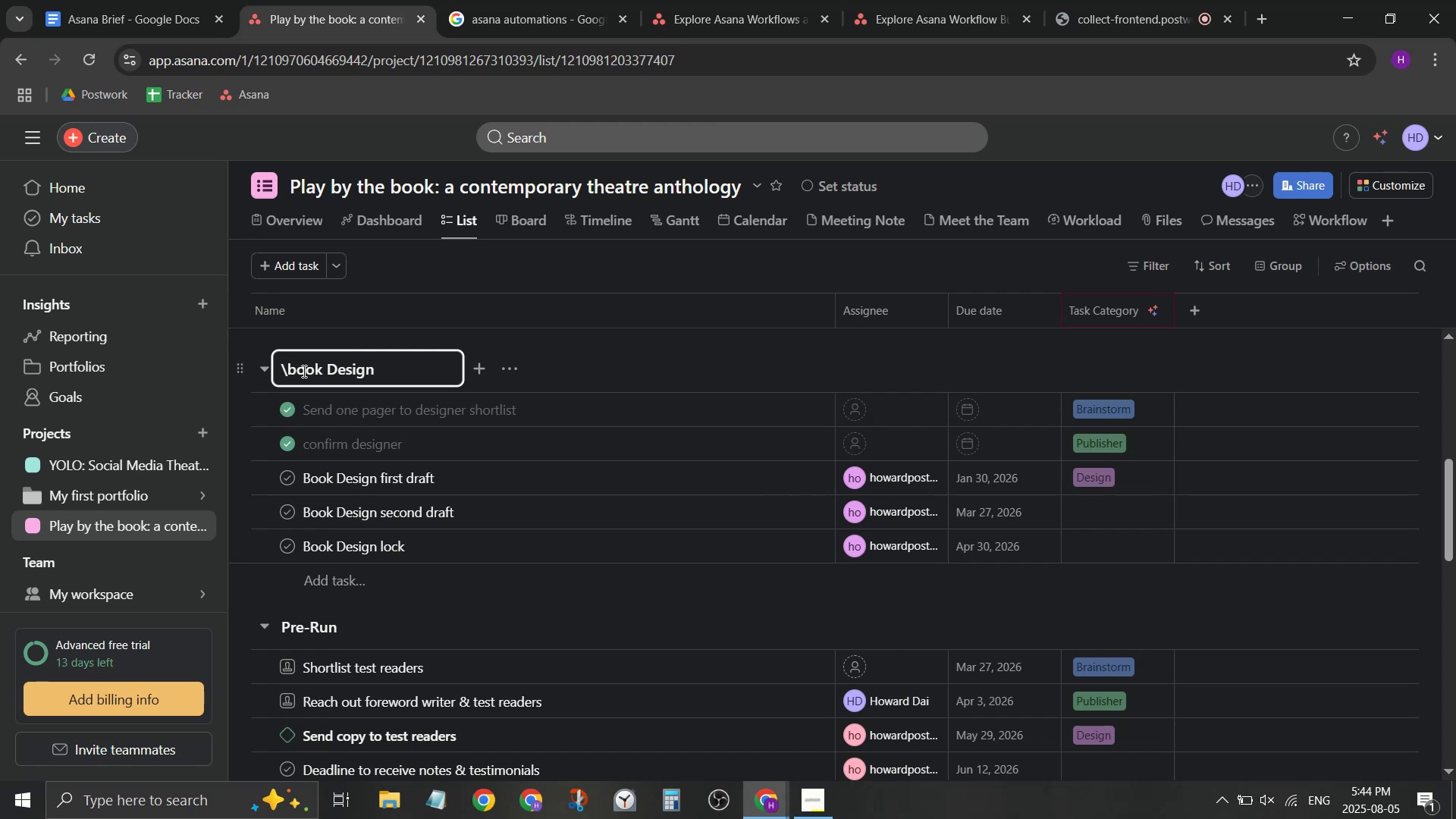 
wait(33.22)
 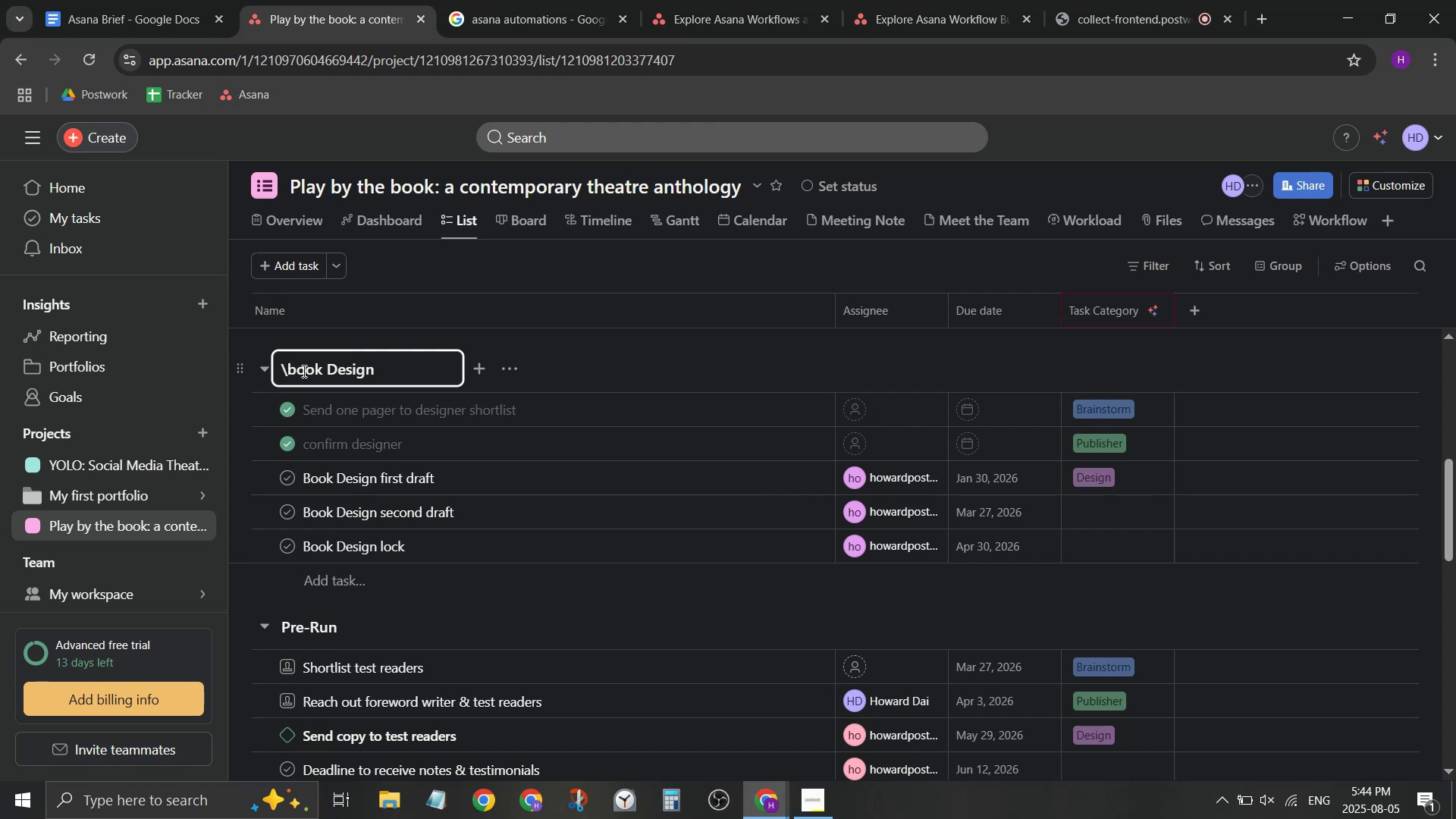 
left_click_drag(start_coordinate=[297, 372], to_coordinate=[249, 369])
 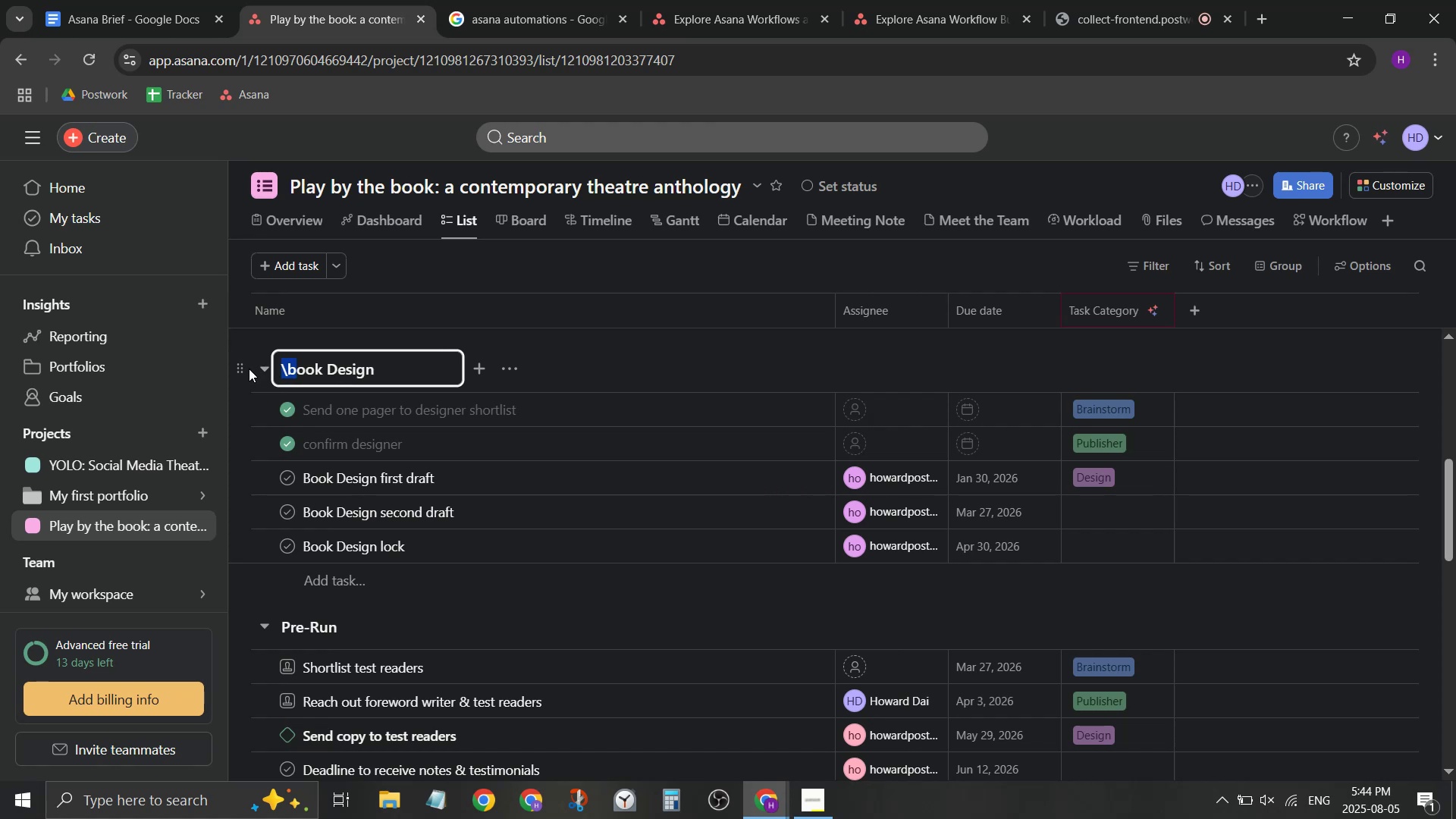 
key(Shift+B)
 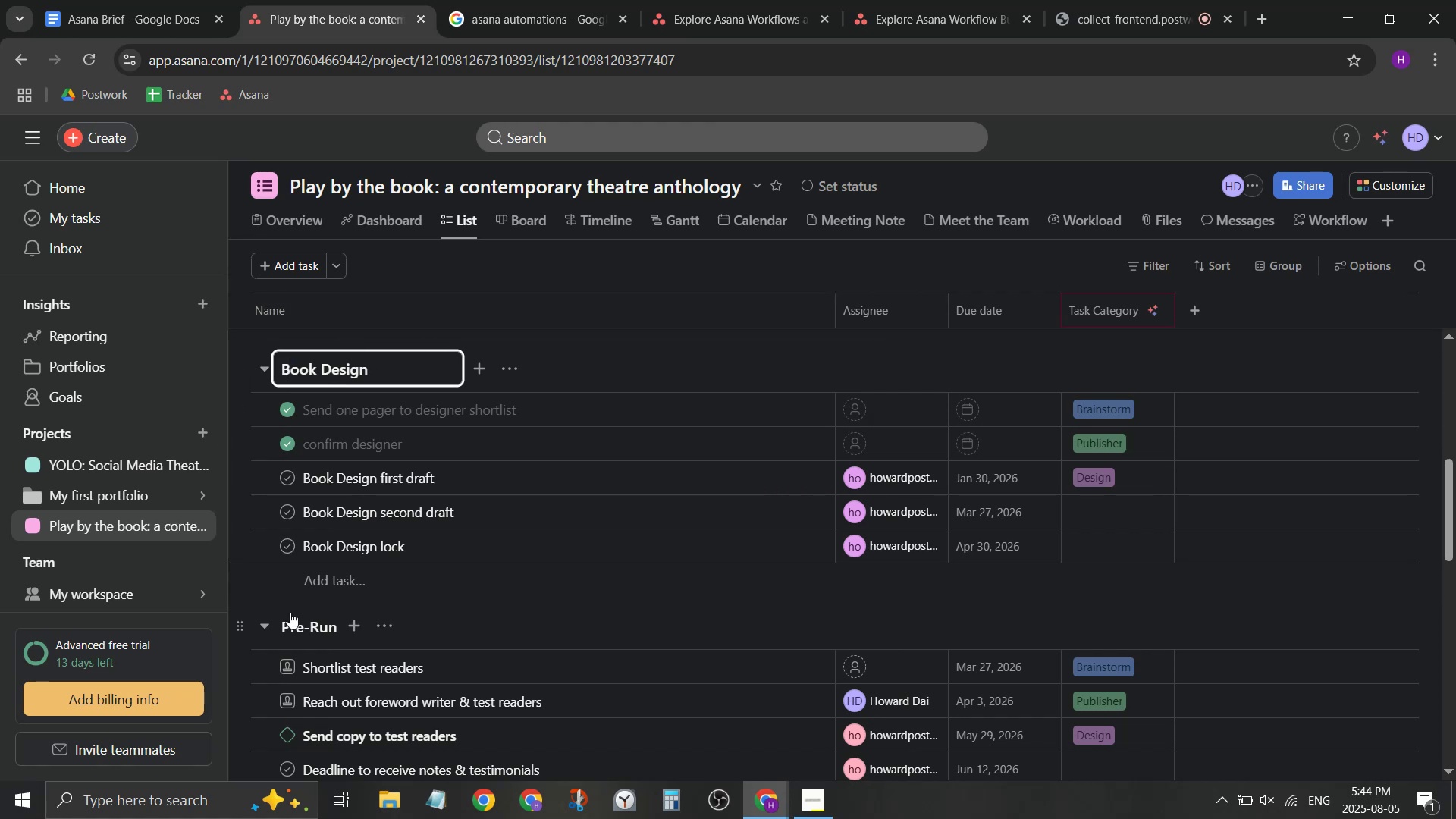 
left_click([293, 606])
 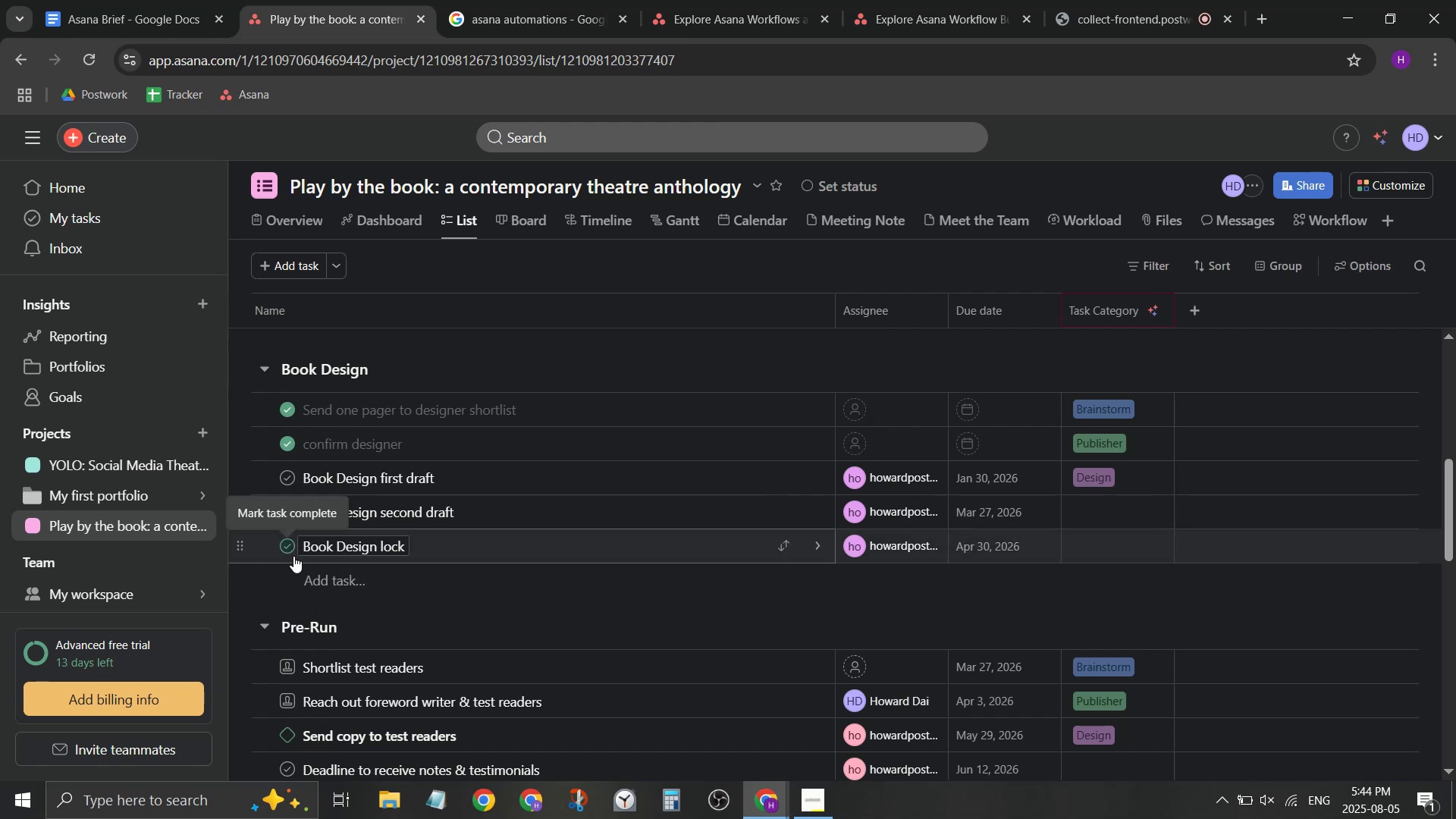 
wait(13.68)
 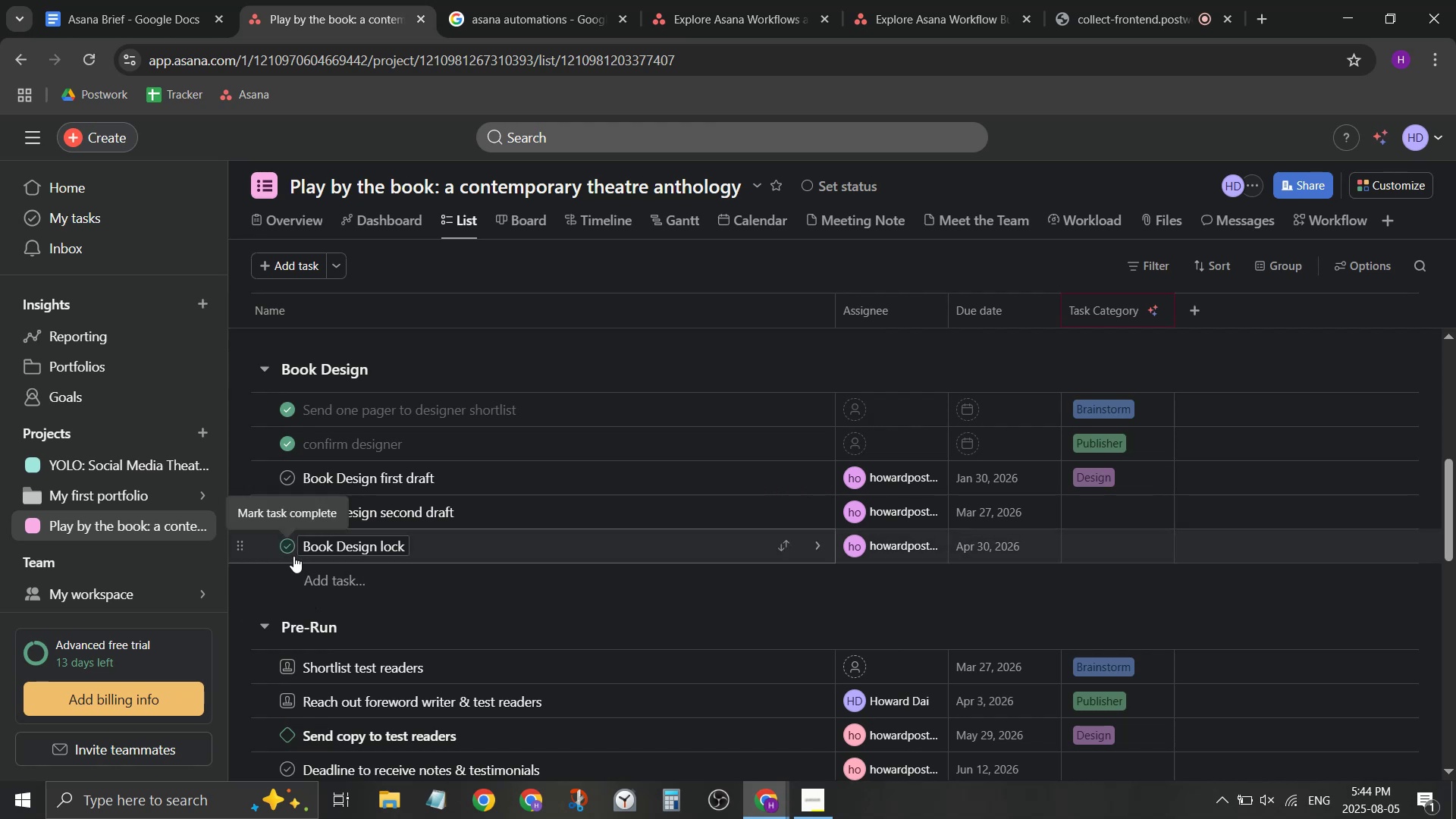 
scroll: coordinate [1119, 431], scroll_direction: down, amount: 1.0
 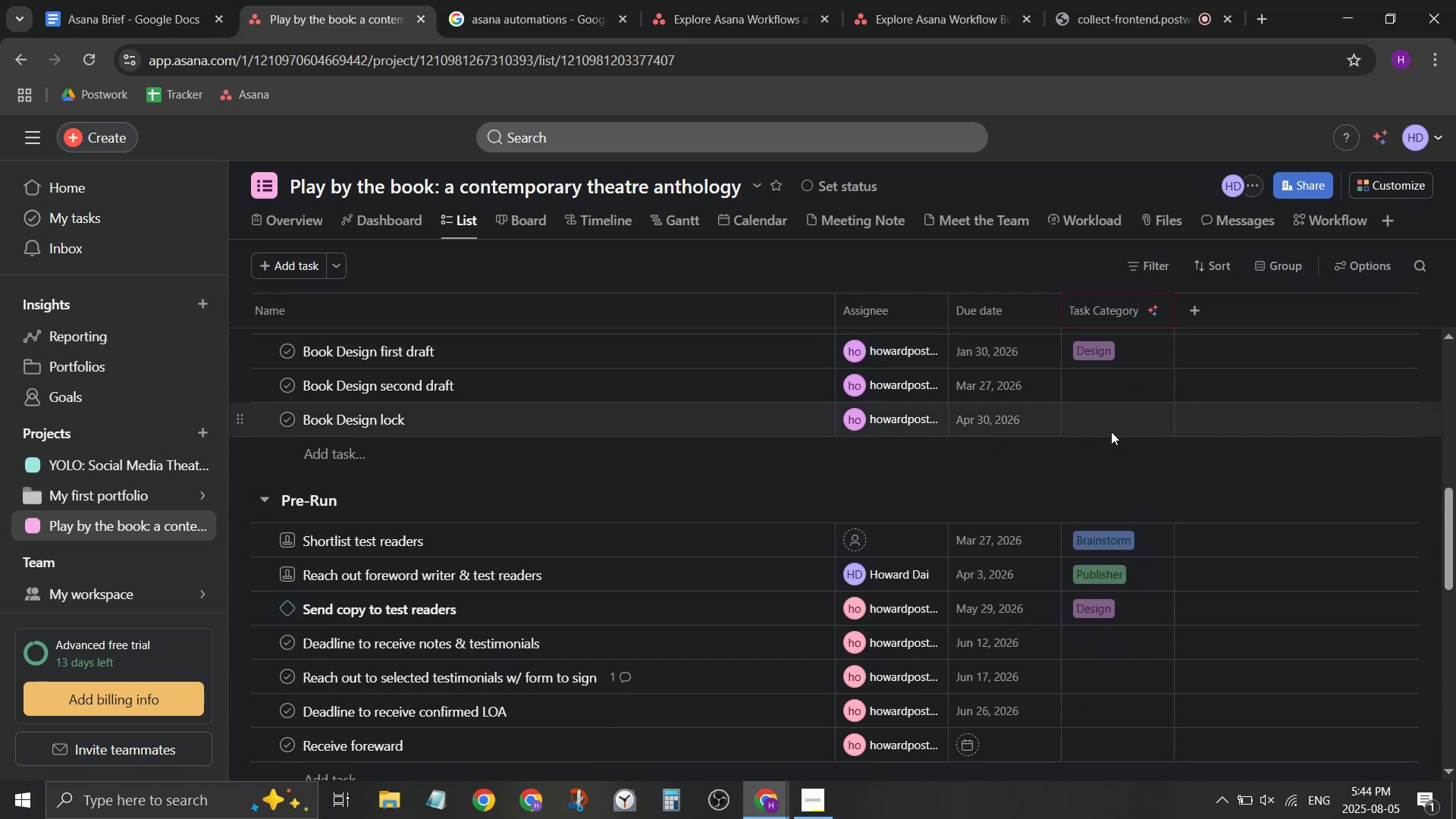 
scroll: coordinate [1126, 435], scroll_direction: up, amount: 1.0
 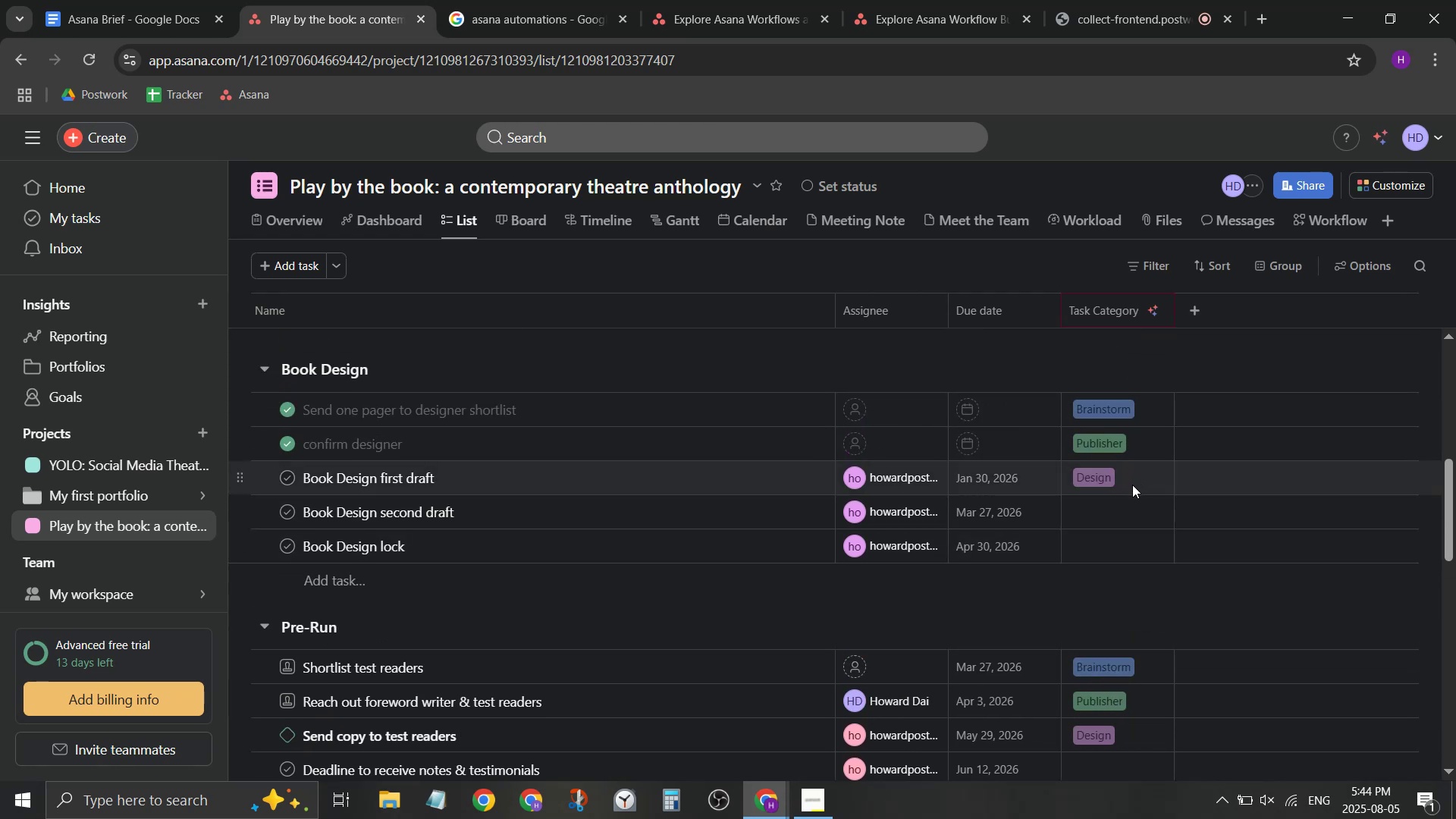 
mouse_move([1115, 446])
 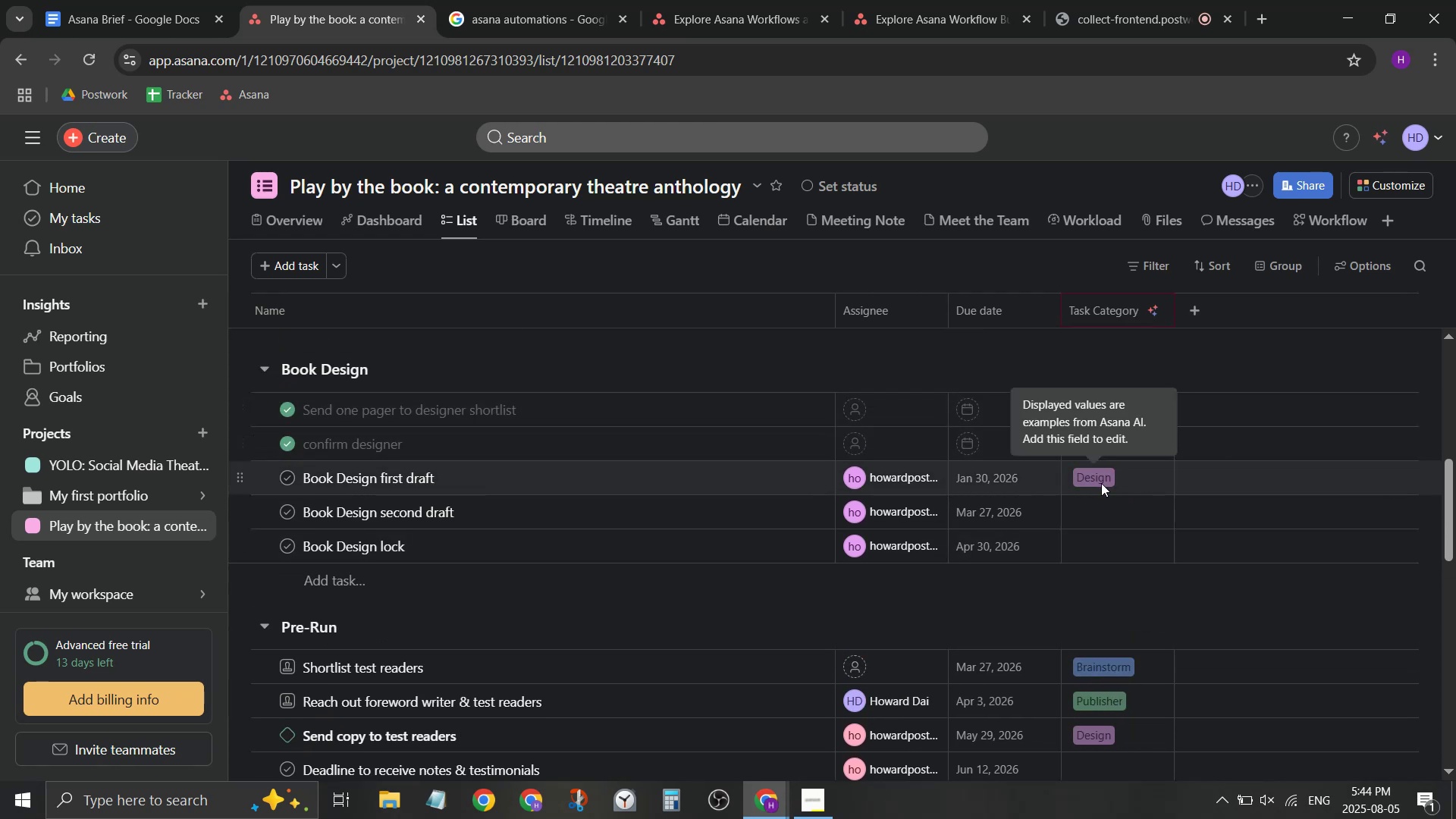 
scroll: coordinate [1111, 512], scroll_direction: down, amount: 9.0
 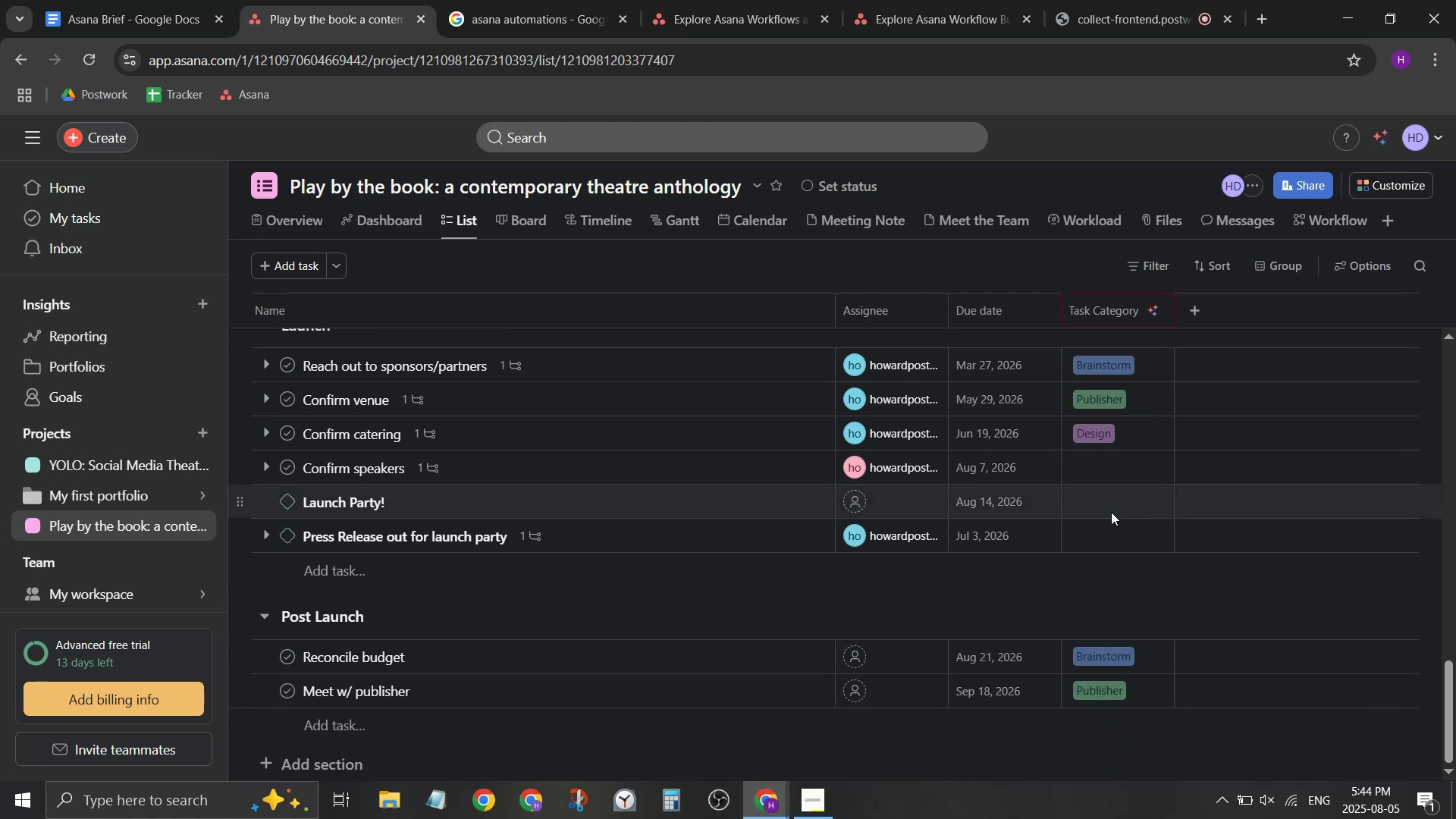 
scroll: coordinate [1108, 523], scroll_direction: up, amount: 14.0
 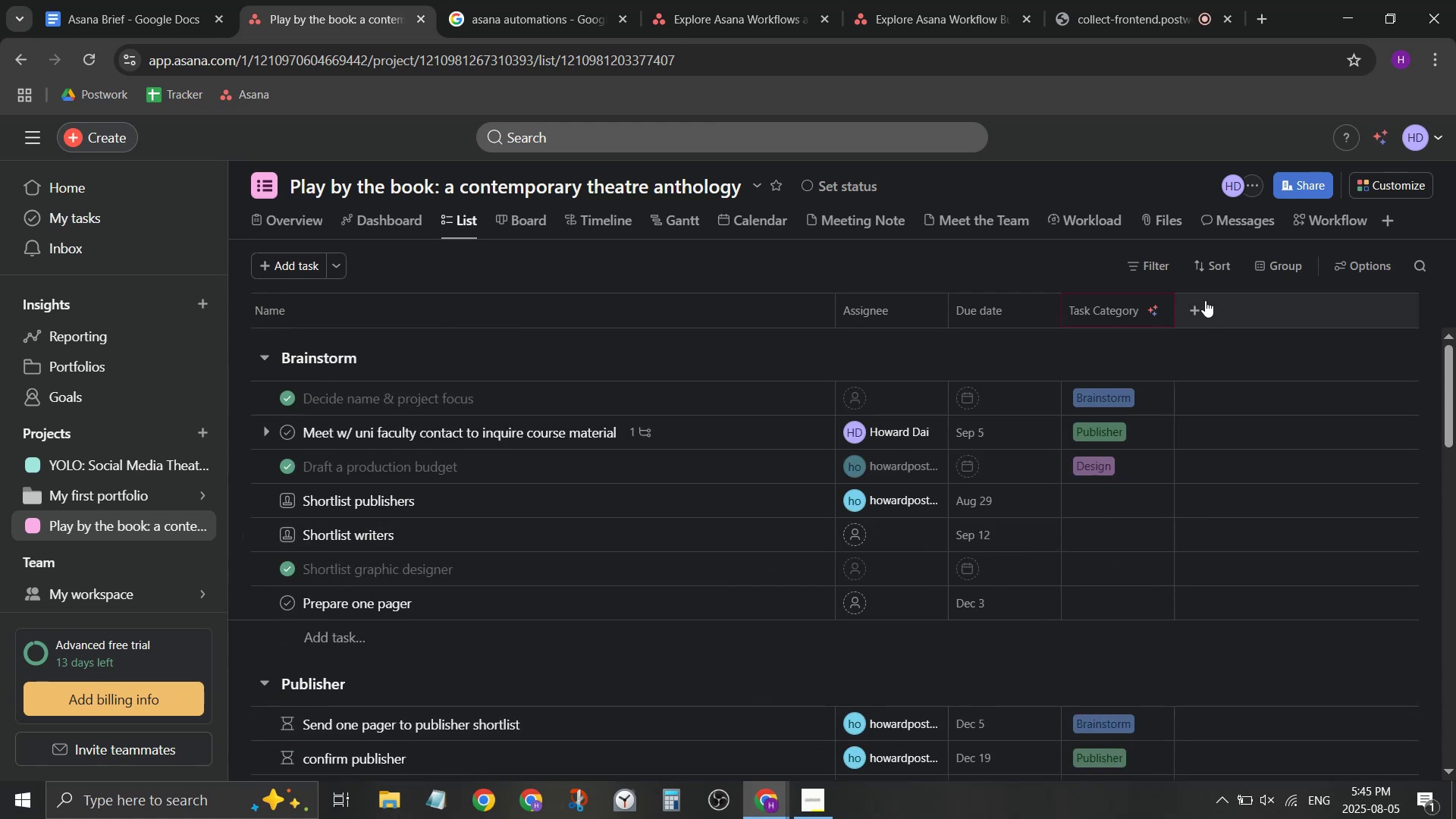 
mouse_move([1153, 309])
 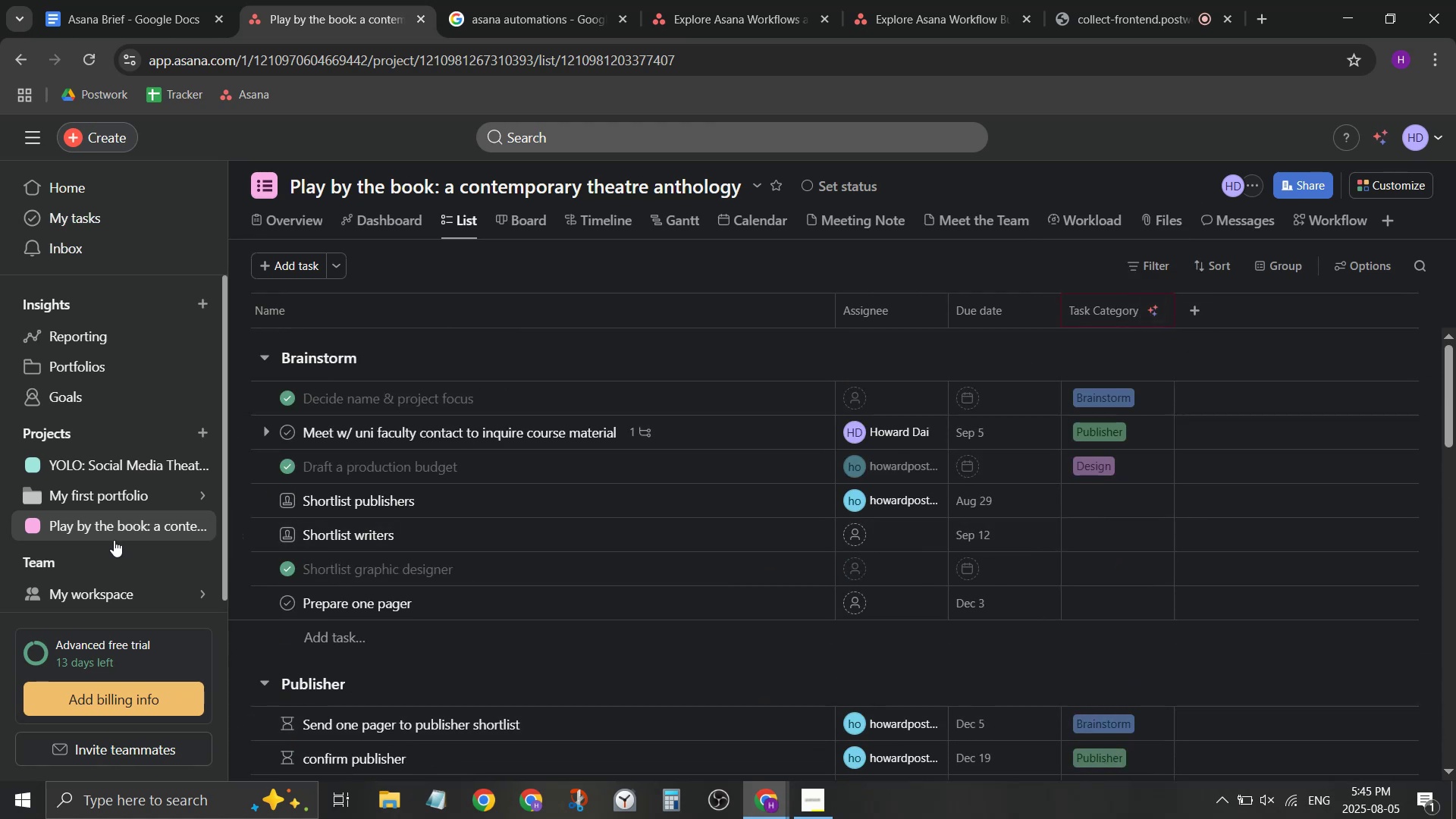 
scroll: coordinate [388, 580], scroll_direction: down, amount: 5.0
 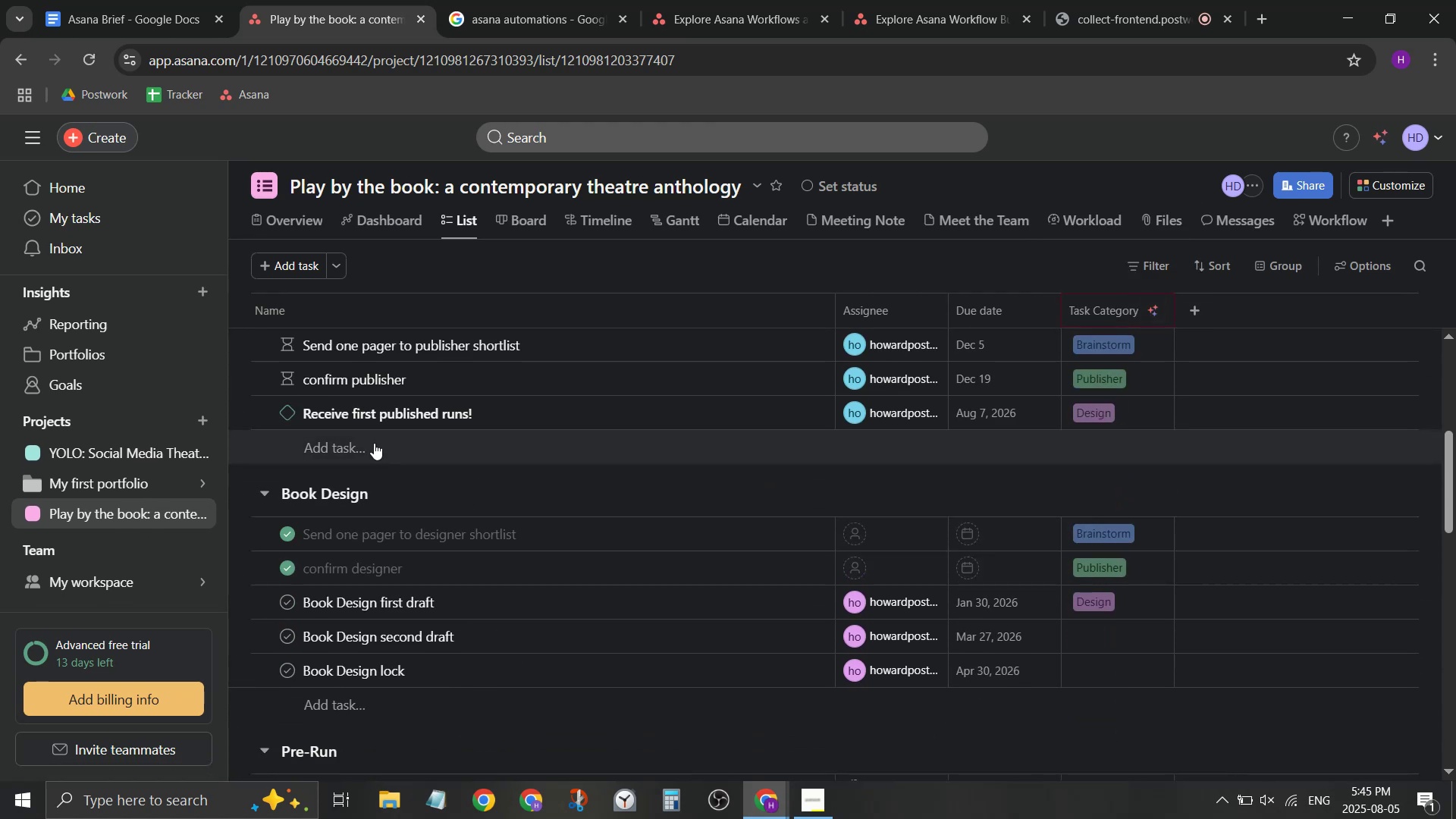 
scroll: coordinate [361, 455], scroll_direction: up, amount: 1.0
 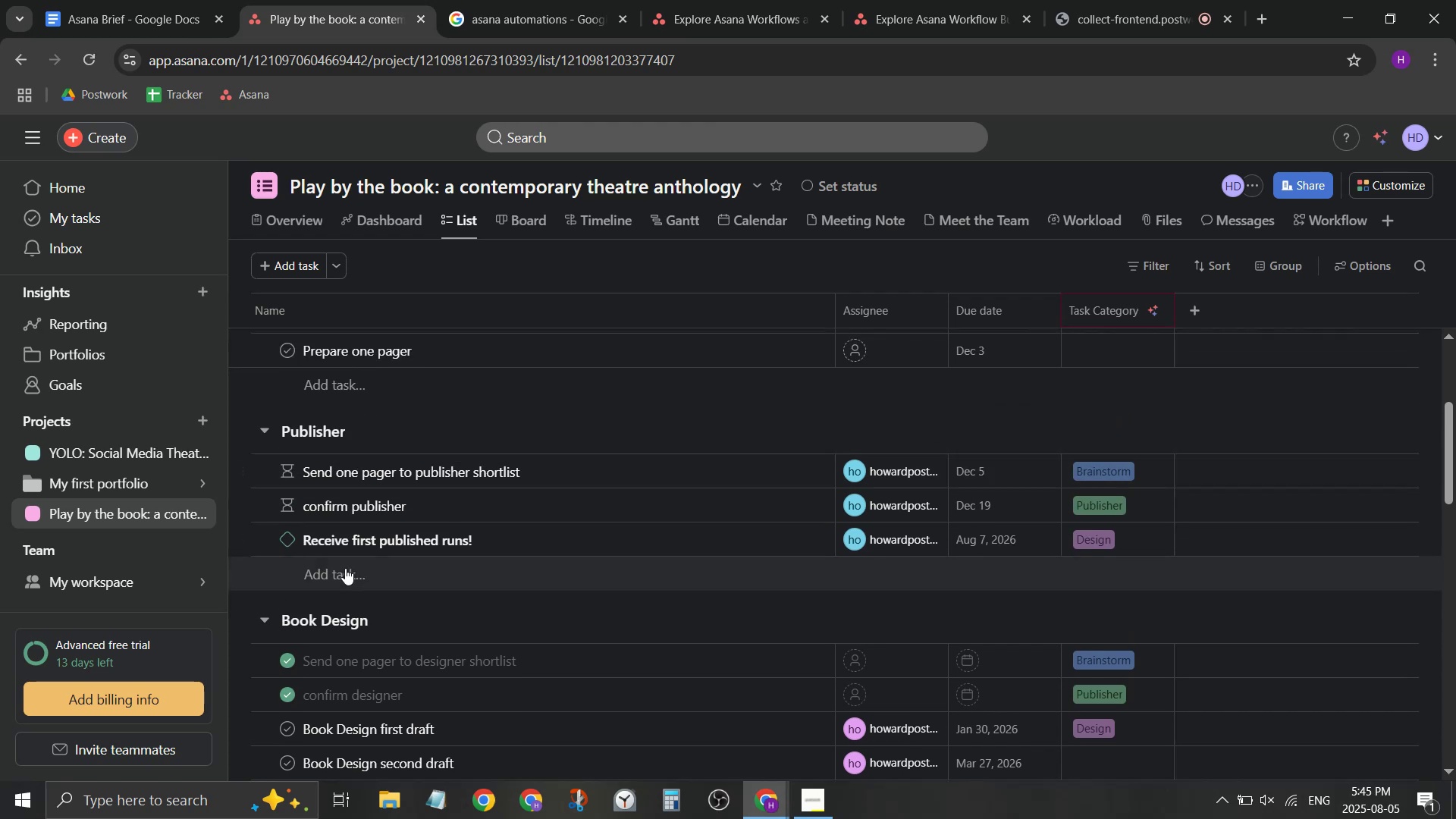 
scroll: coordinate [344, 570], scroll_direction: down, amount: 2.0
 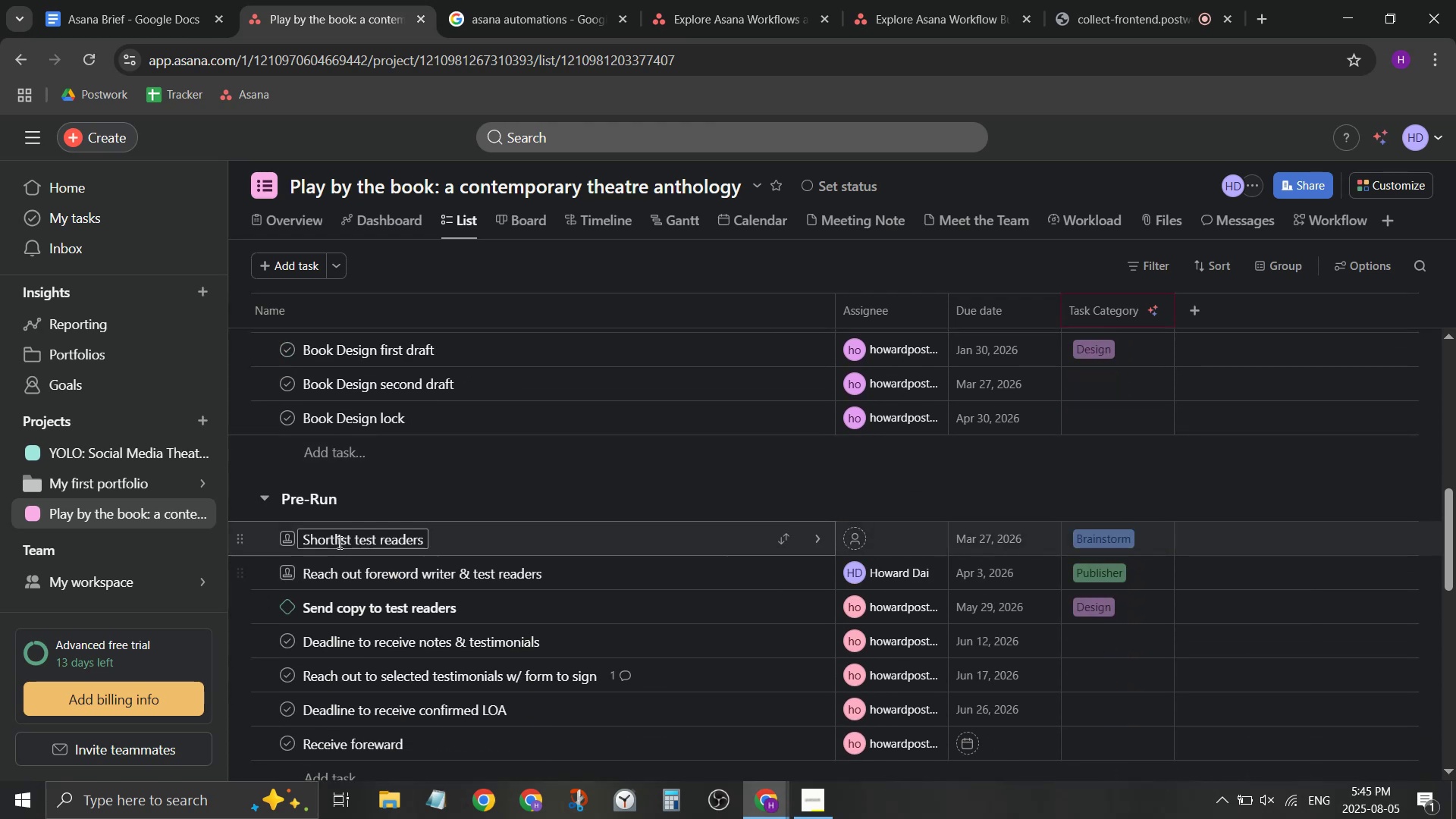 
scroll: coordinate [331, 530], scroll_direction: up, amount: 1.0
 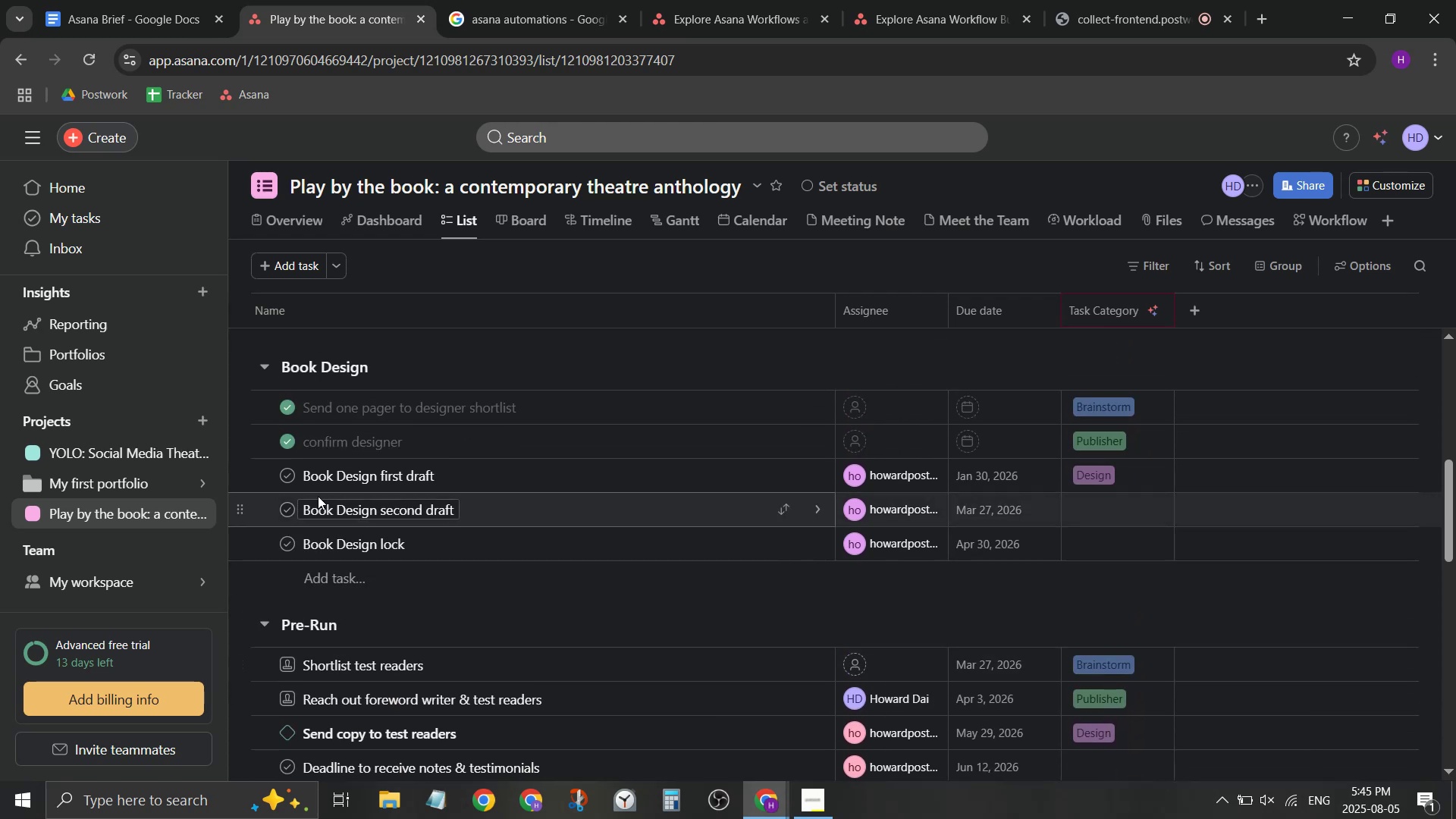 
scroll: coordinate [302, 502], scroll_direction: down, amount: 7.0
 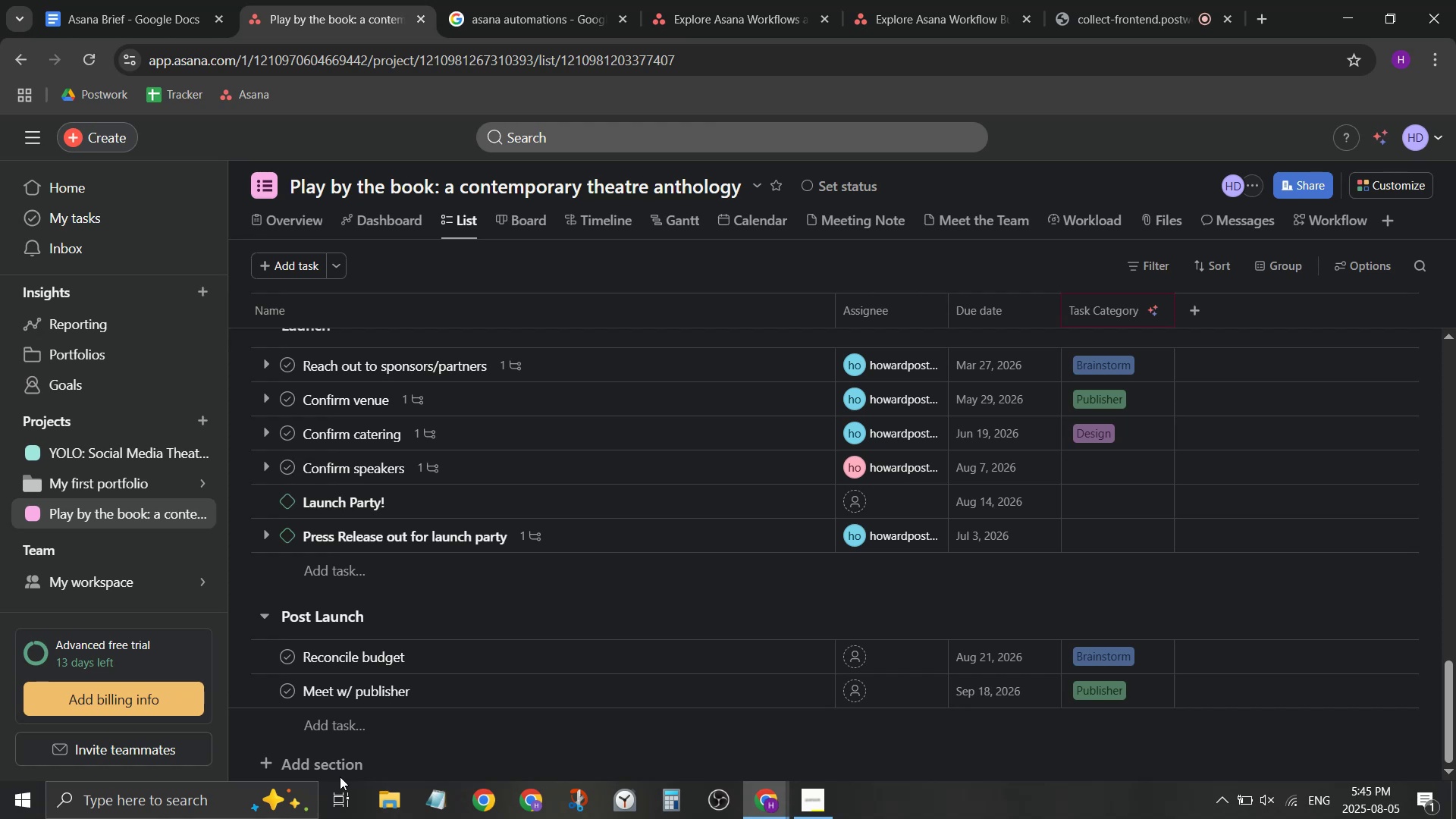 
left_click([348, 767])
 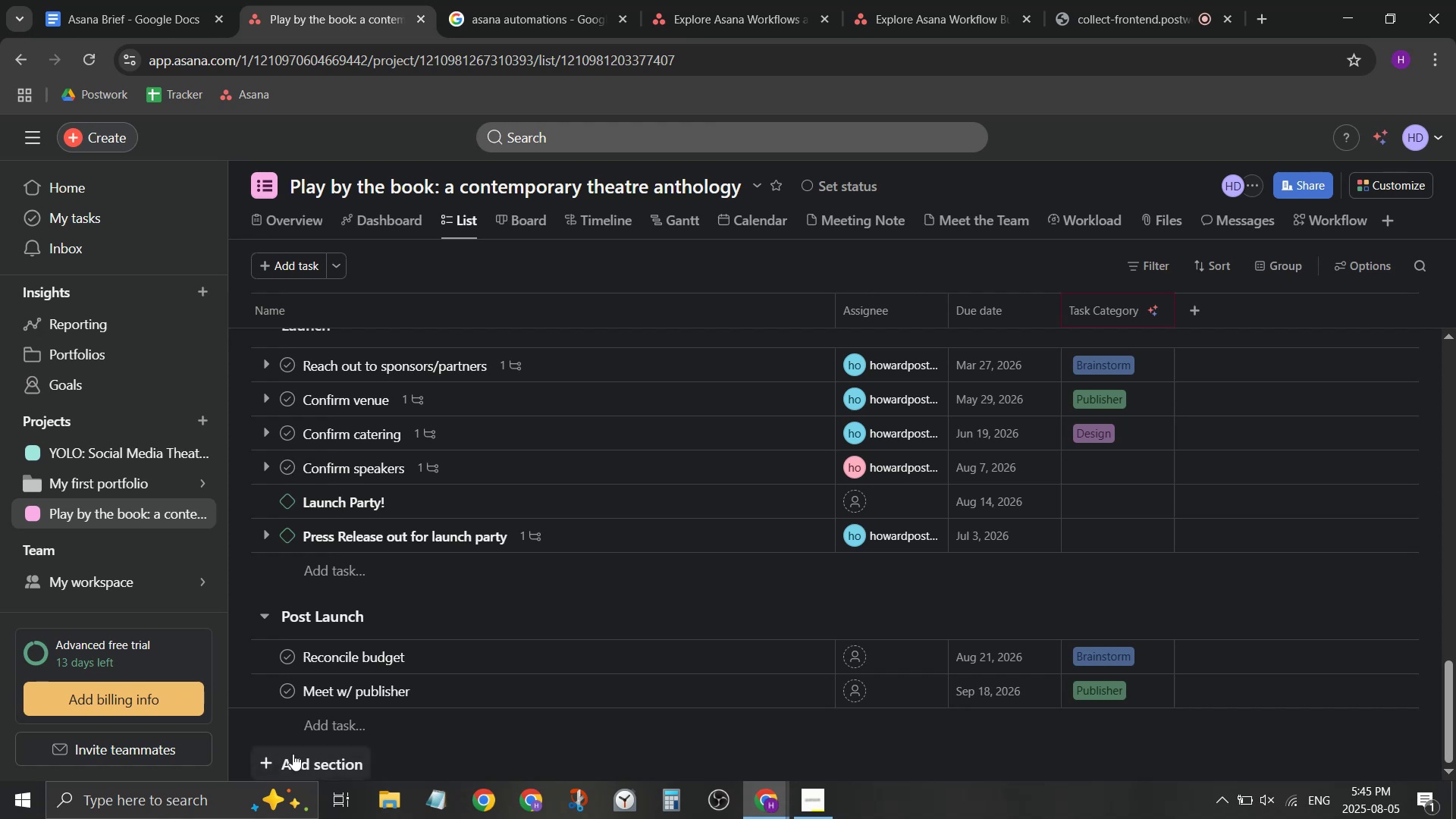 
left_click([293, 754])
 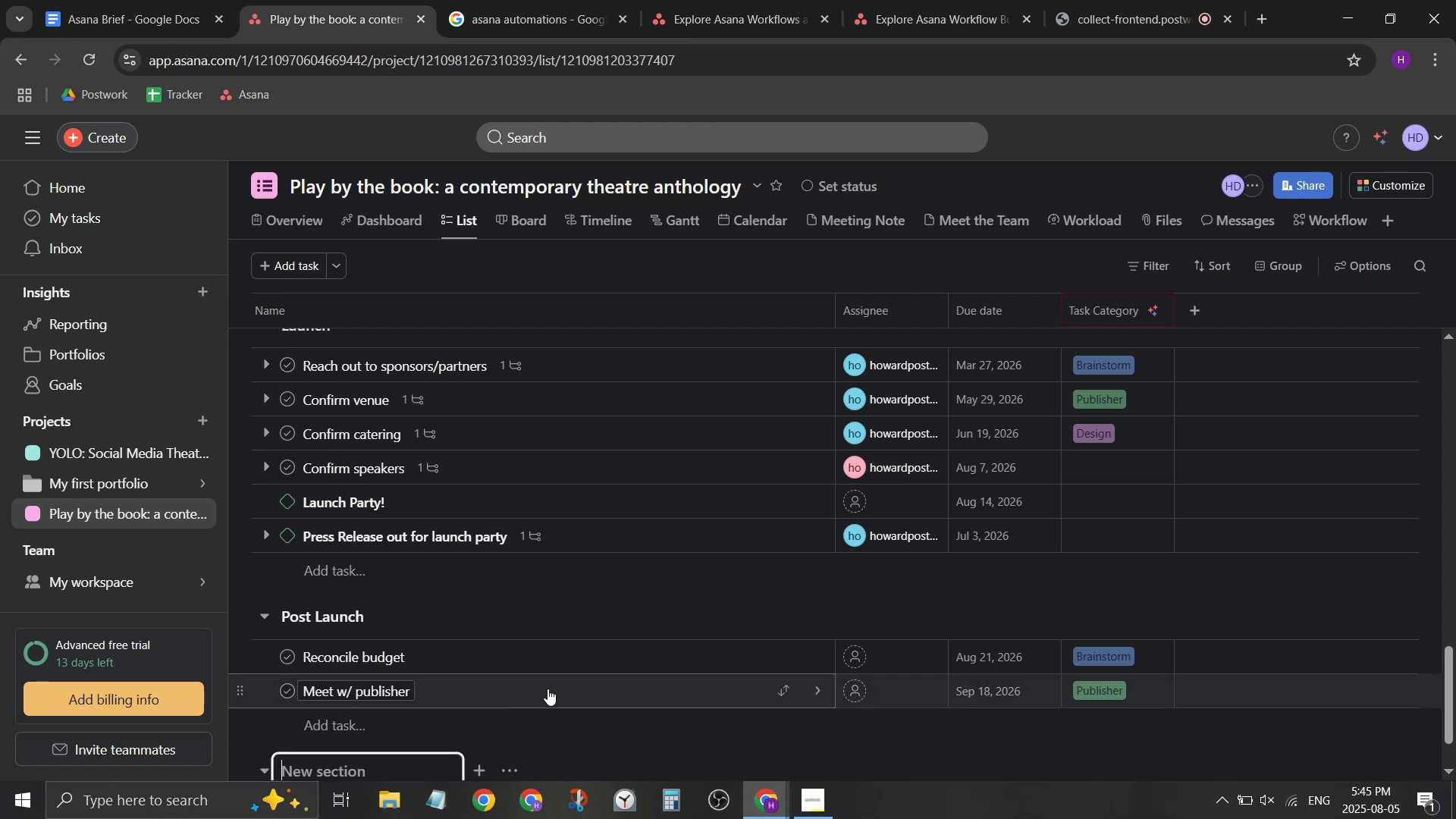 
type(Marketting)
 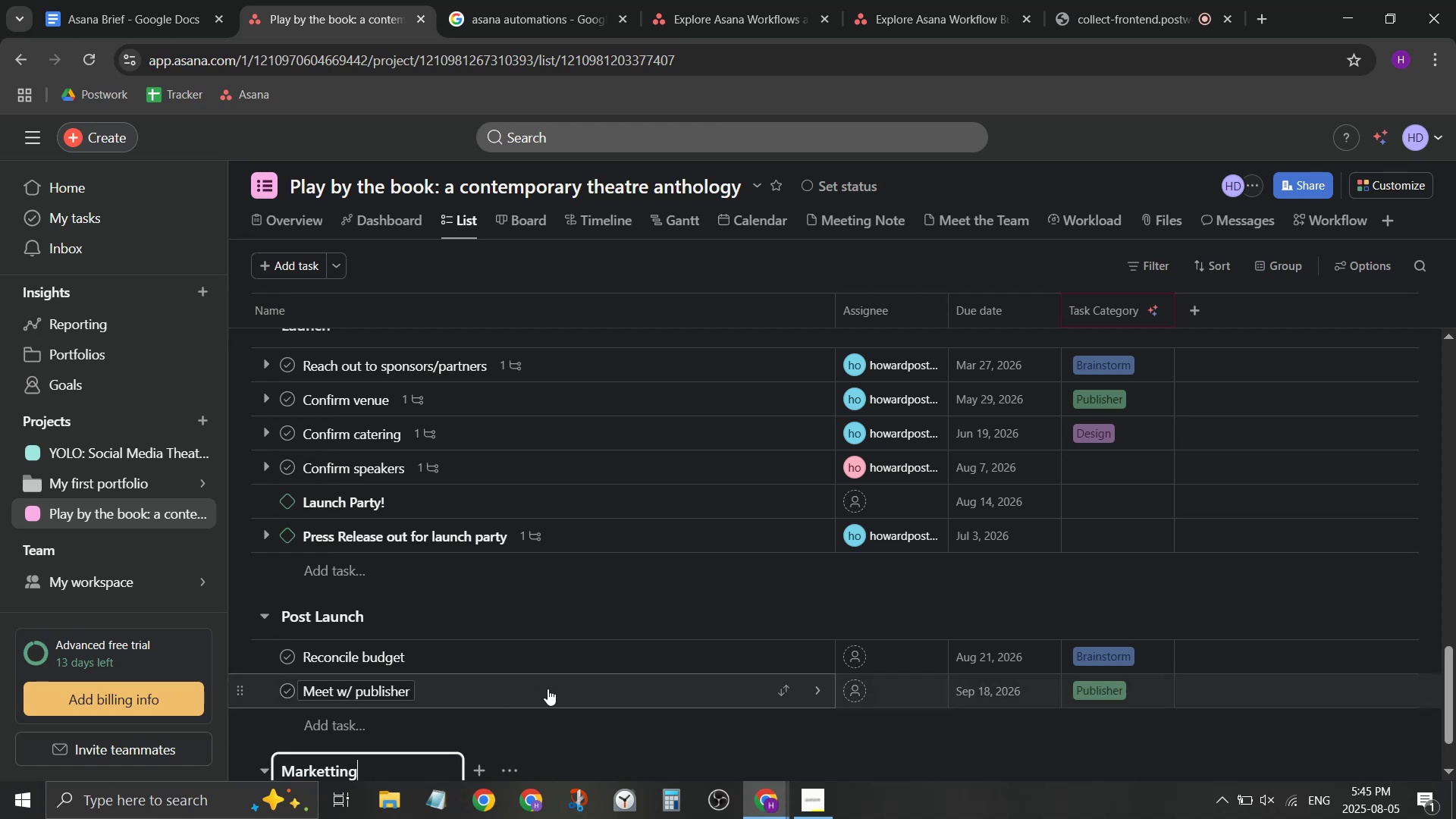 
key(Enter)
 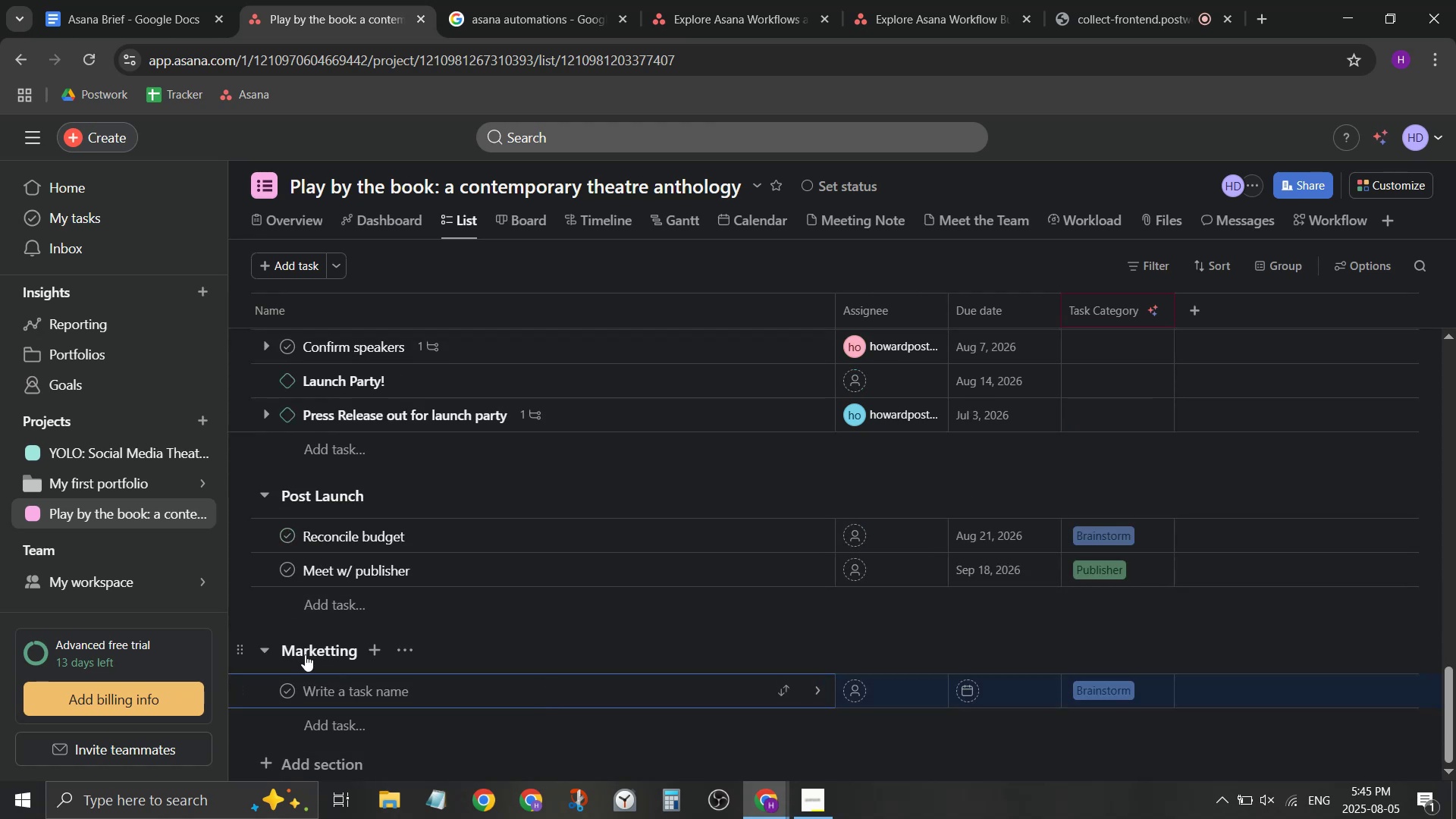 
left_click([322, 645])
 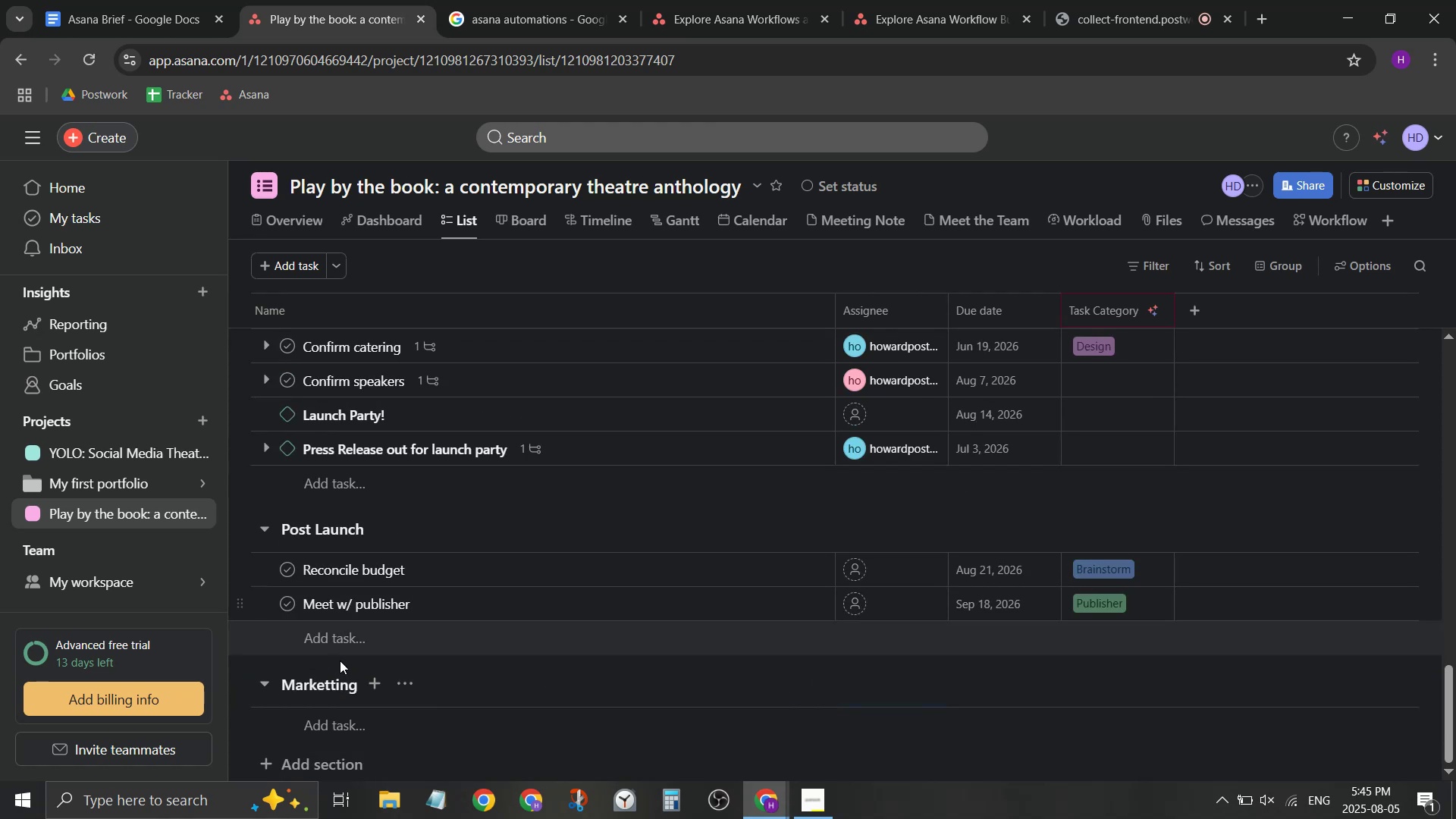 
left_click([337, 682])
 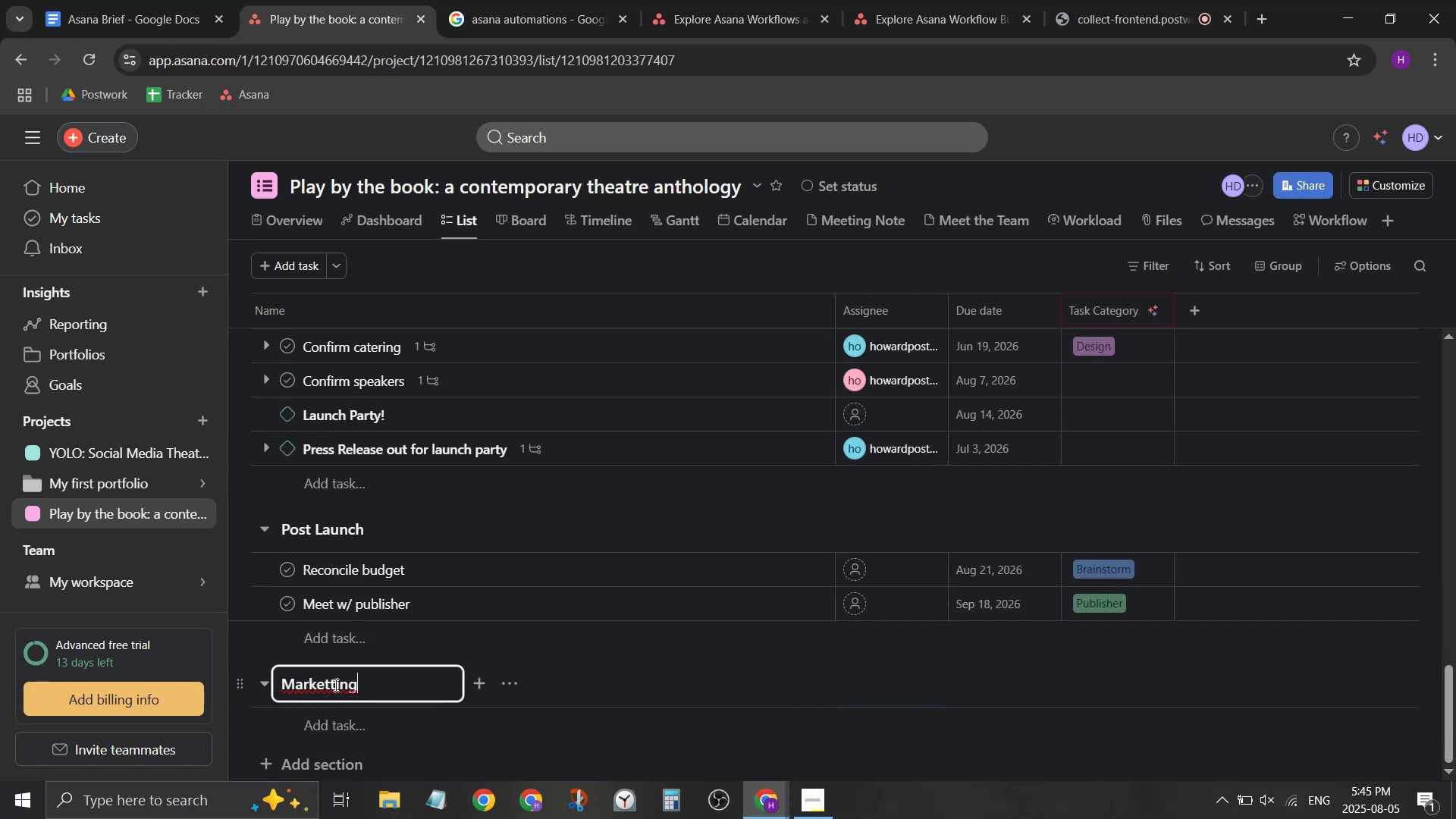 
left_click([334, 685])
 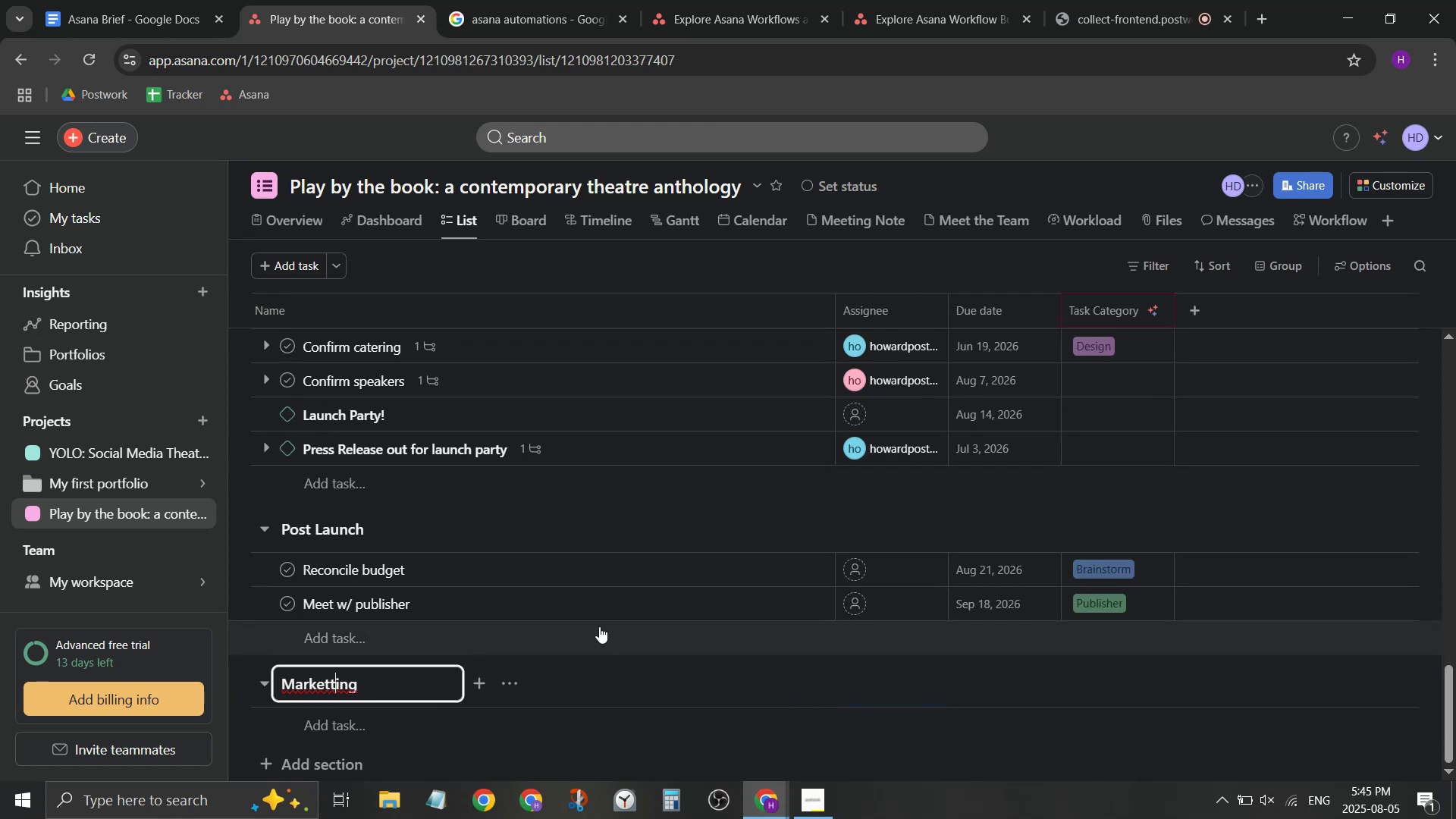 
key(Backspace)
 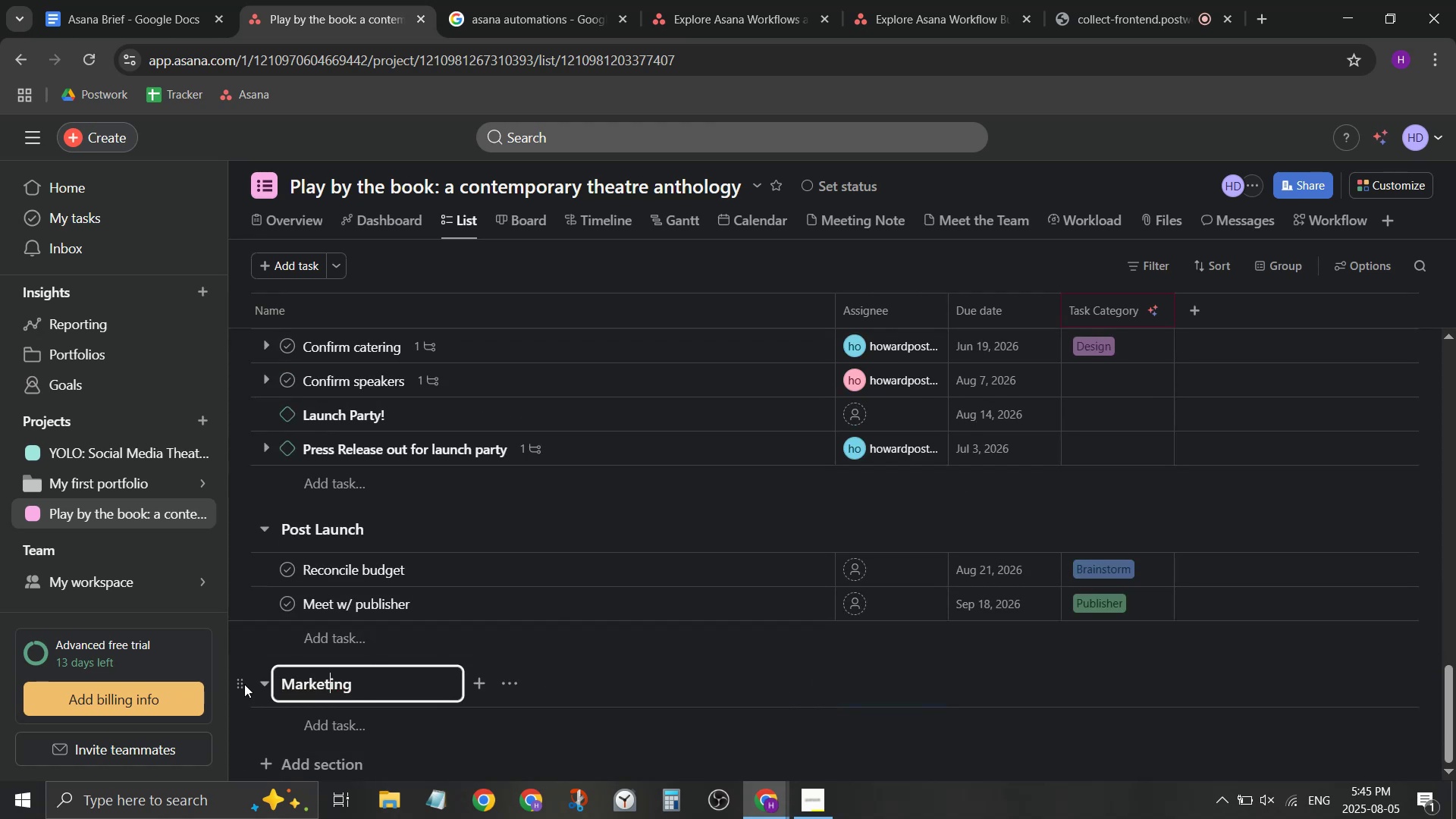 
left_click_drag(start_coordinate=[241, 686], to_coordinate=[257, 548])
 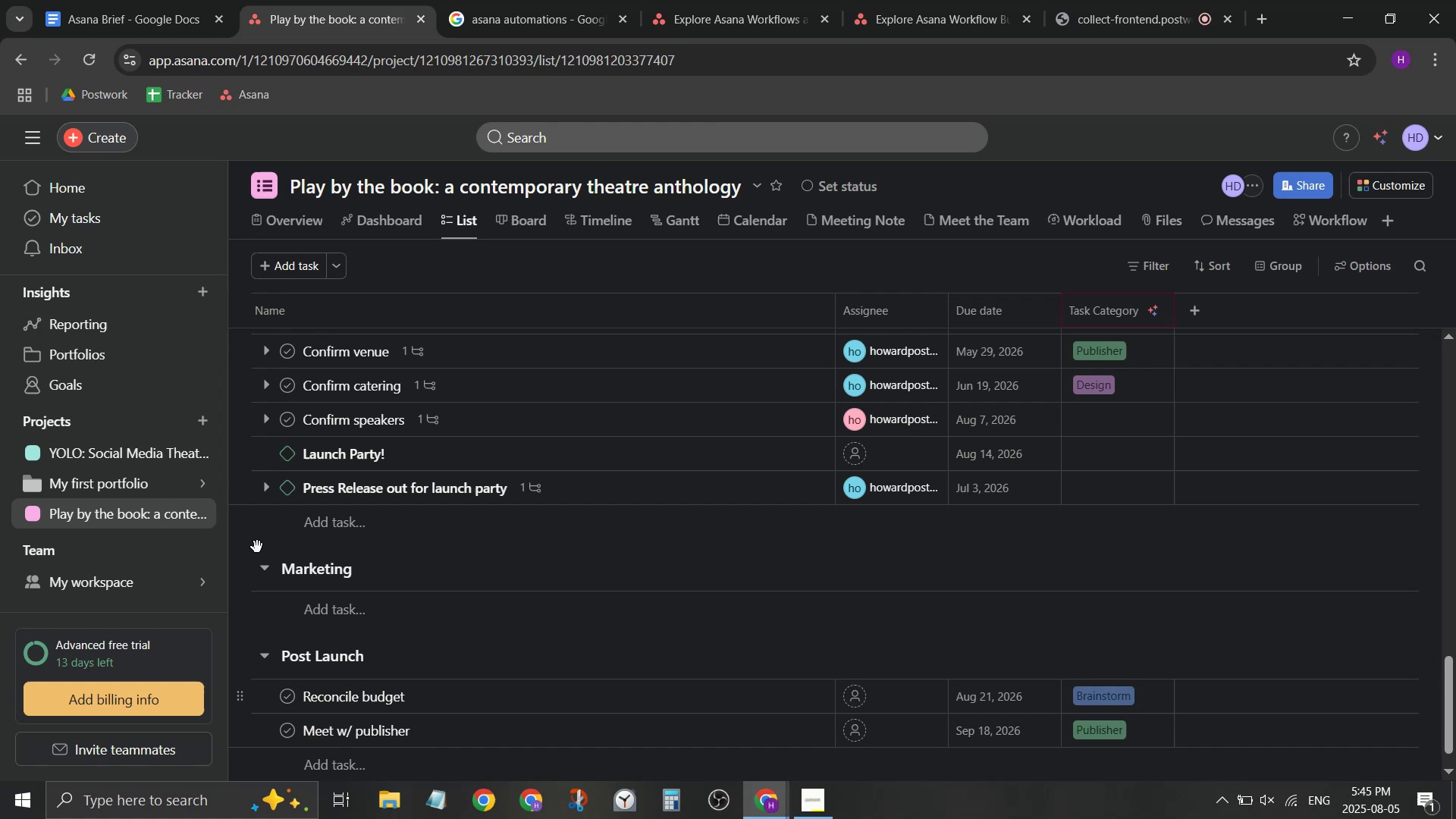 
scroll: coordinate [257, 549], scroll_direction: up, amount: 1.0
 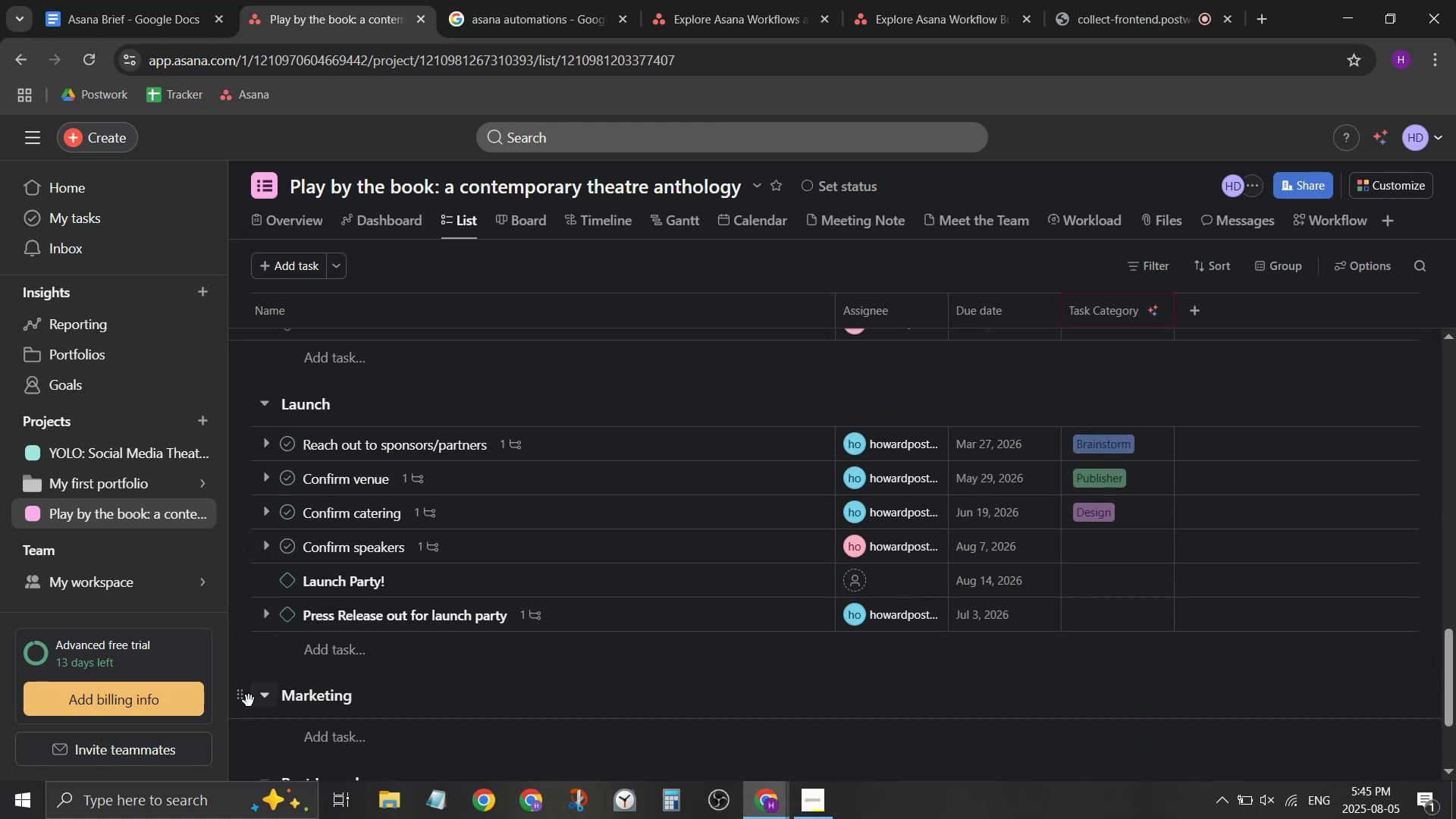 
left_click_drag(start_coordinate=[245, 699], to_coordinate=[268, 483])
 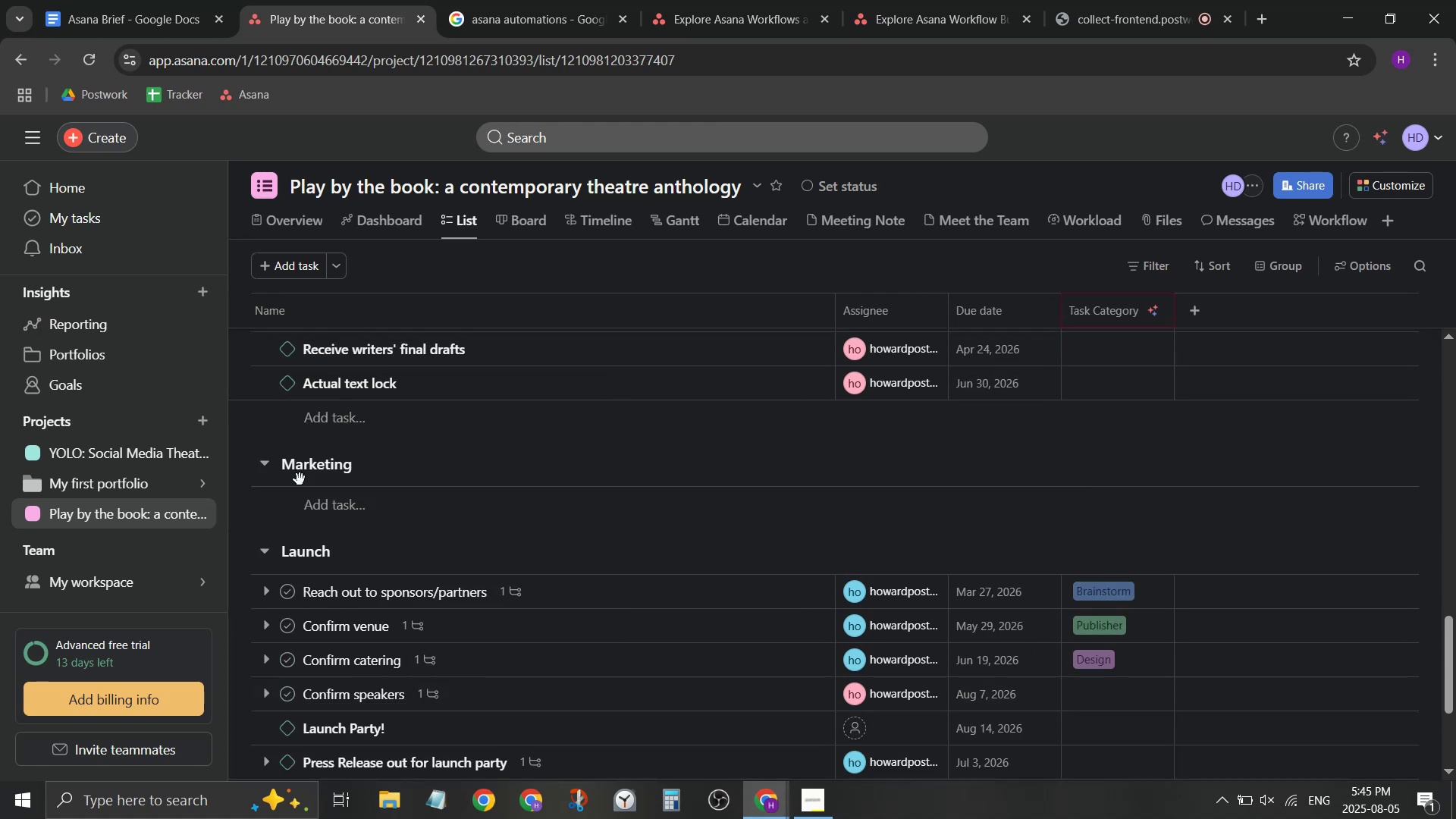 
left_click([345, 504])
 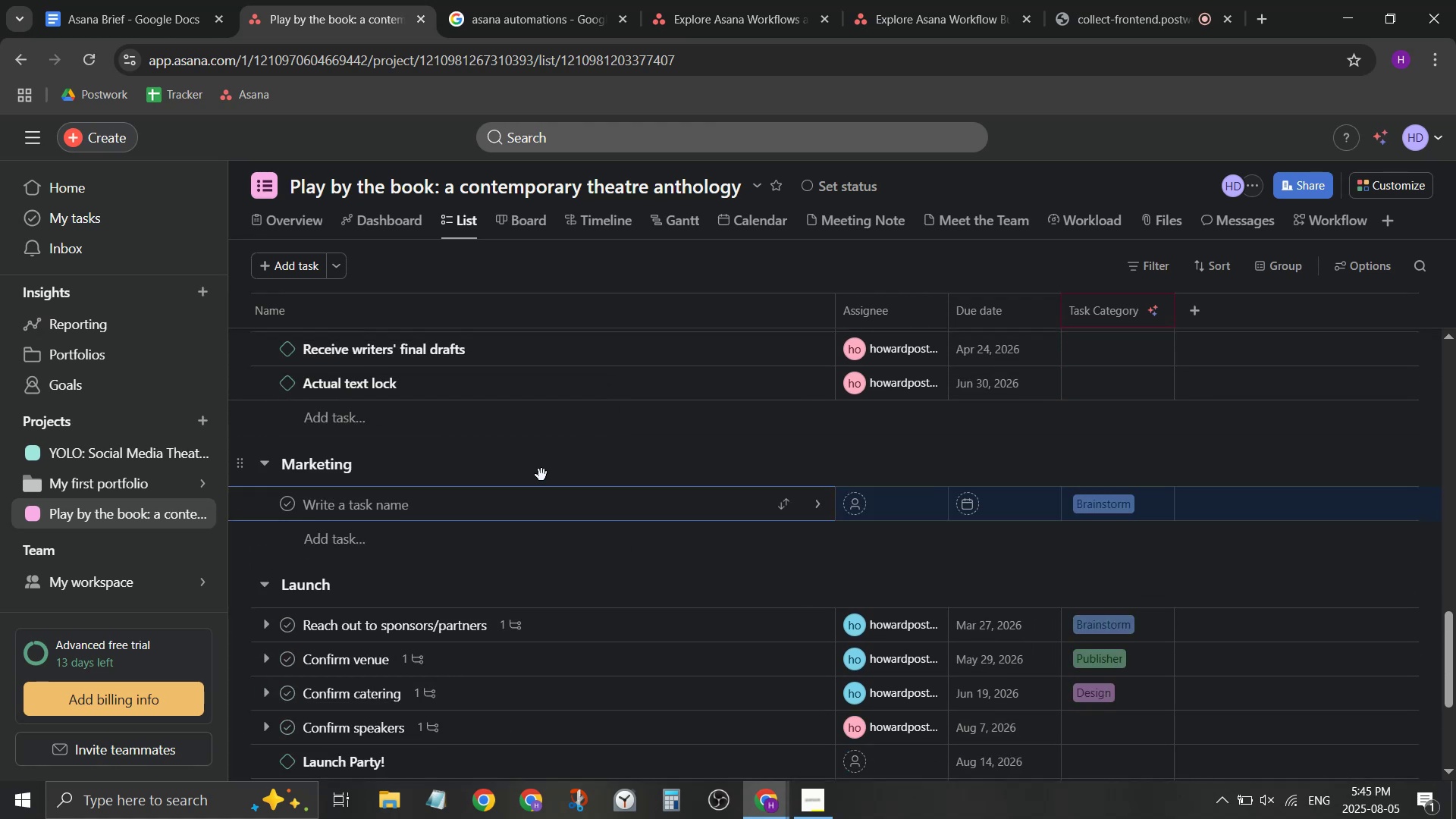 
wait(7.18)
 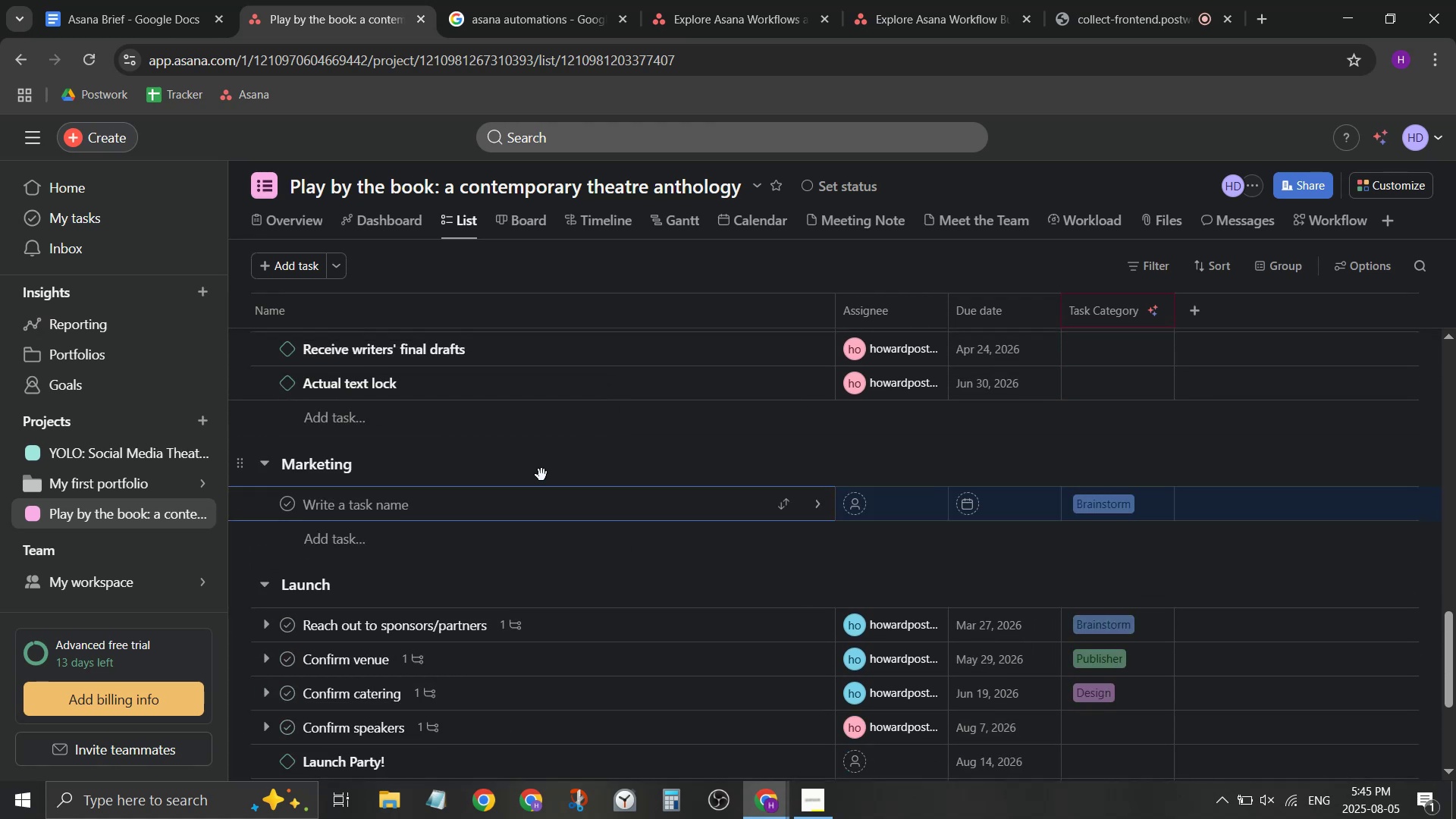 
type(Graphic desin)
key(Backspace)
key(Backspace)
key(Backspace)
key(Backspace)
key(Backspace)
type(deisng )
key(Backspace)
key(Backspace)
key(Backspace)
key(Backspace)
key(Backspace)
type(sing d)
key(Backspace)
key(Backspace)
key(Backspace)
key(Backspace)
key(Backspace)
type(gn)
key(Backspace)
key(Backspace)
type(ign first drafts for print/webs)
key(Backspace)
type(/mobile marketing)
 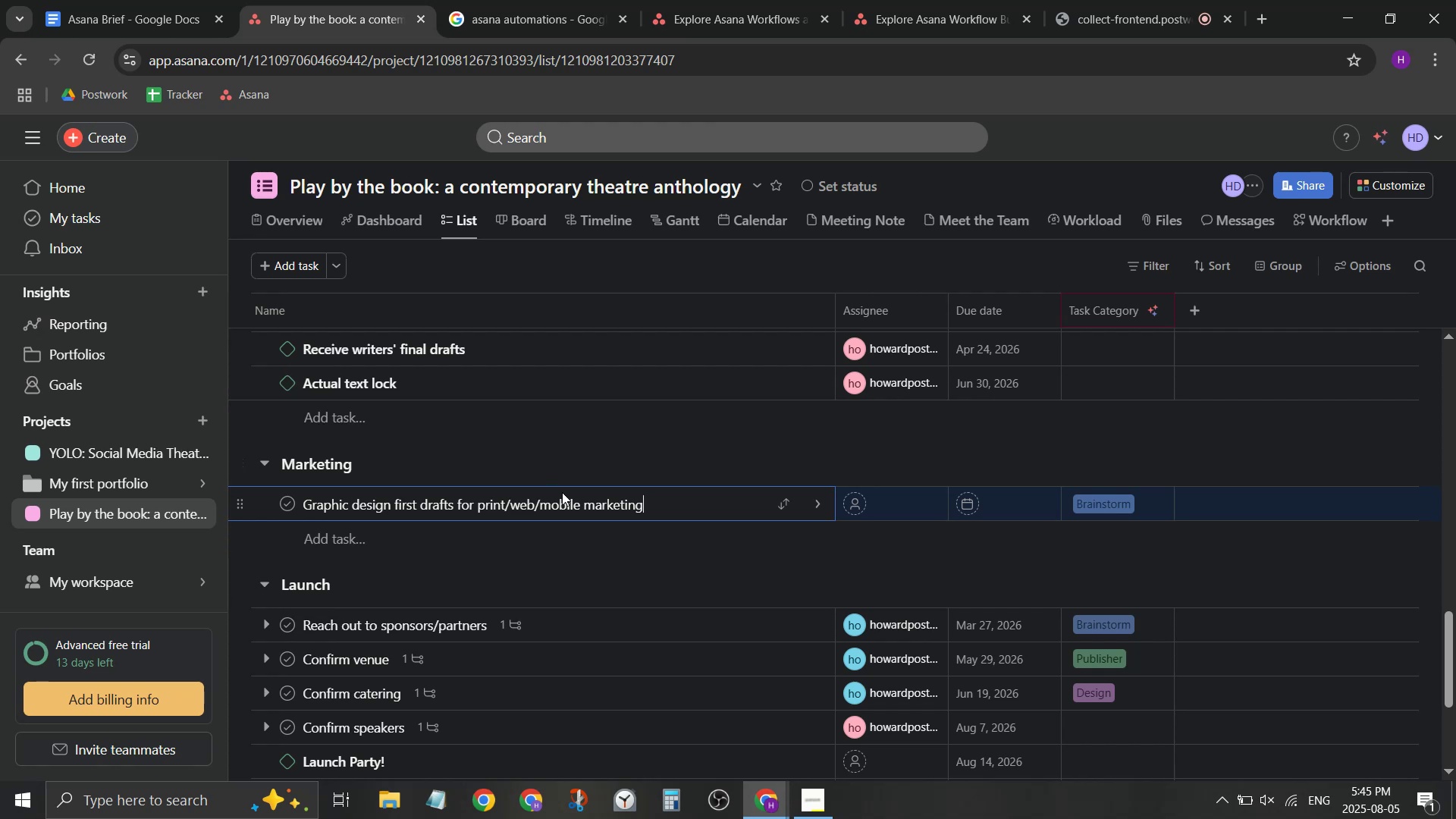 
wait(5.92)
 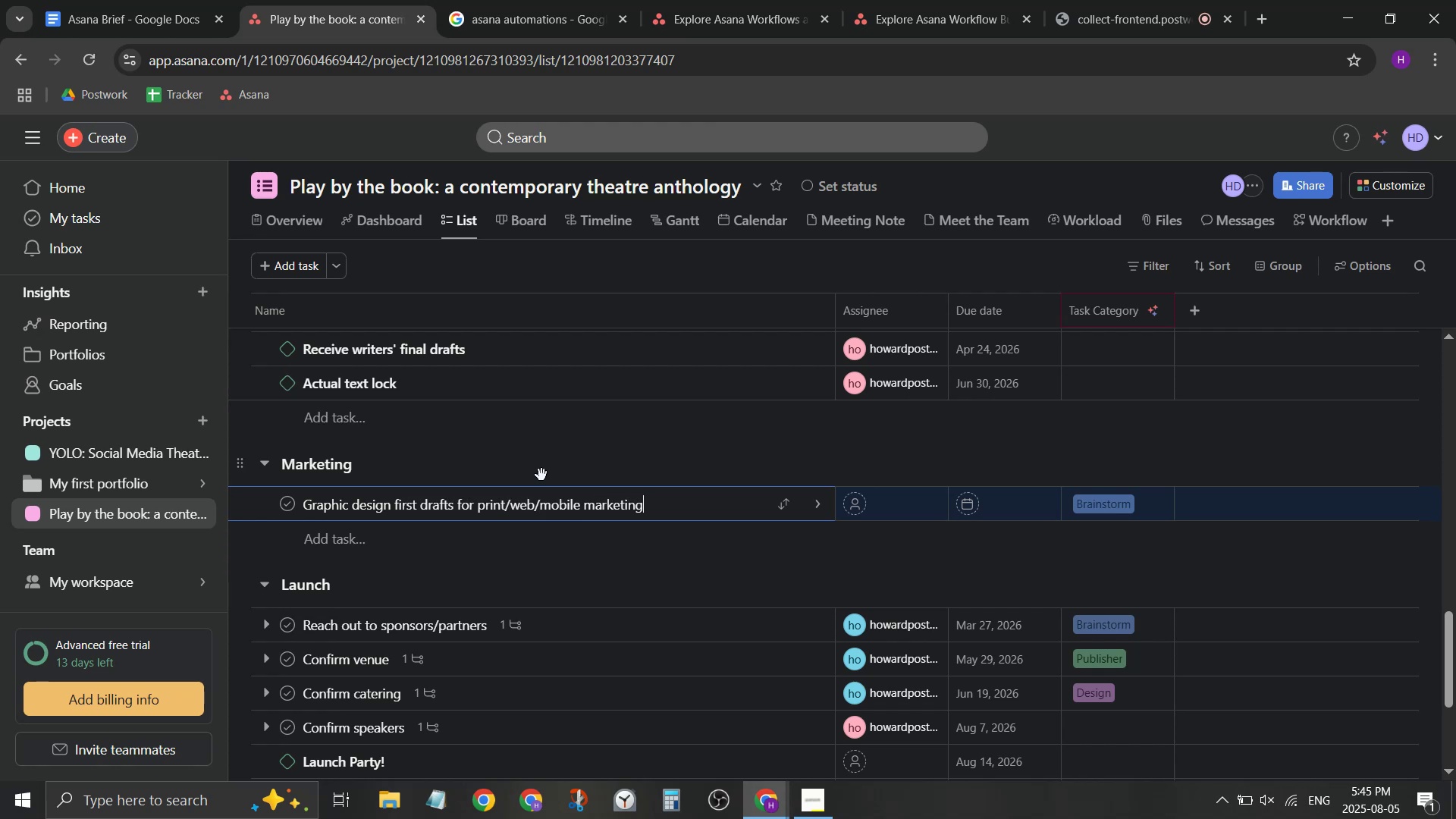 
left_click([585, 510])
 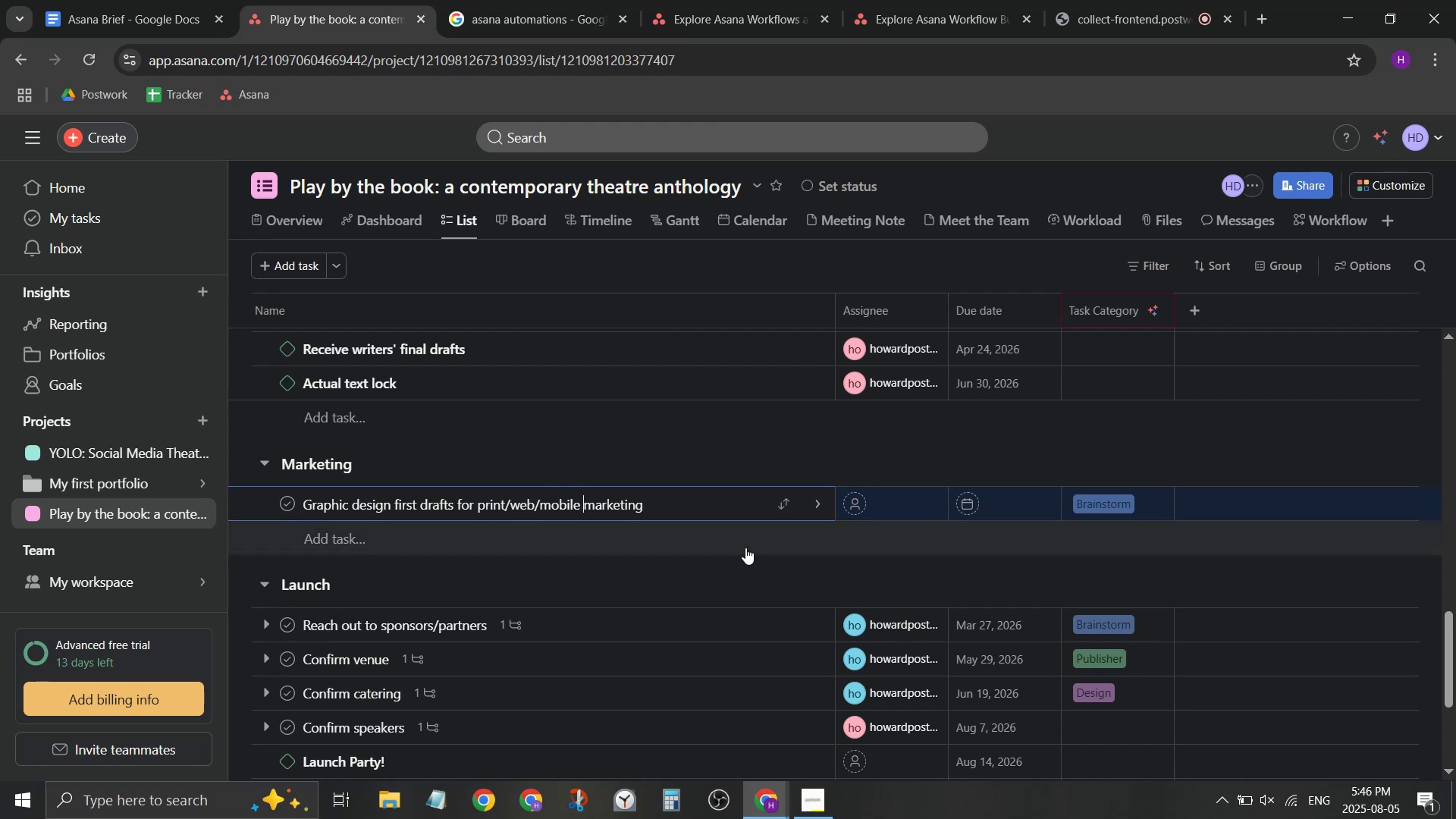 
type(book )
 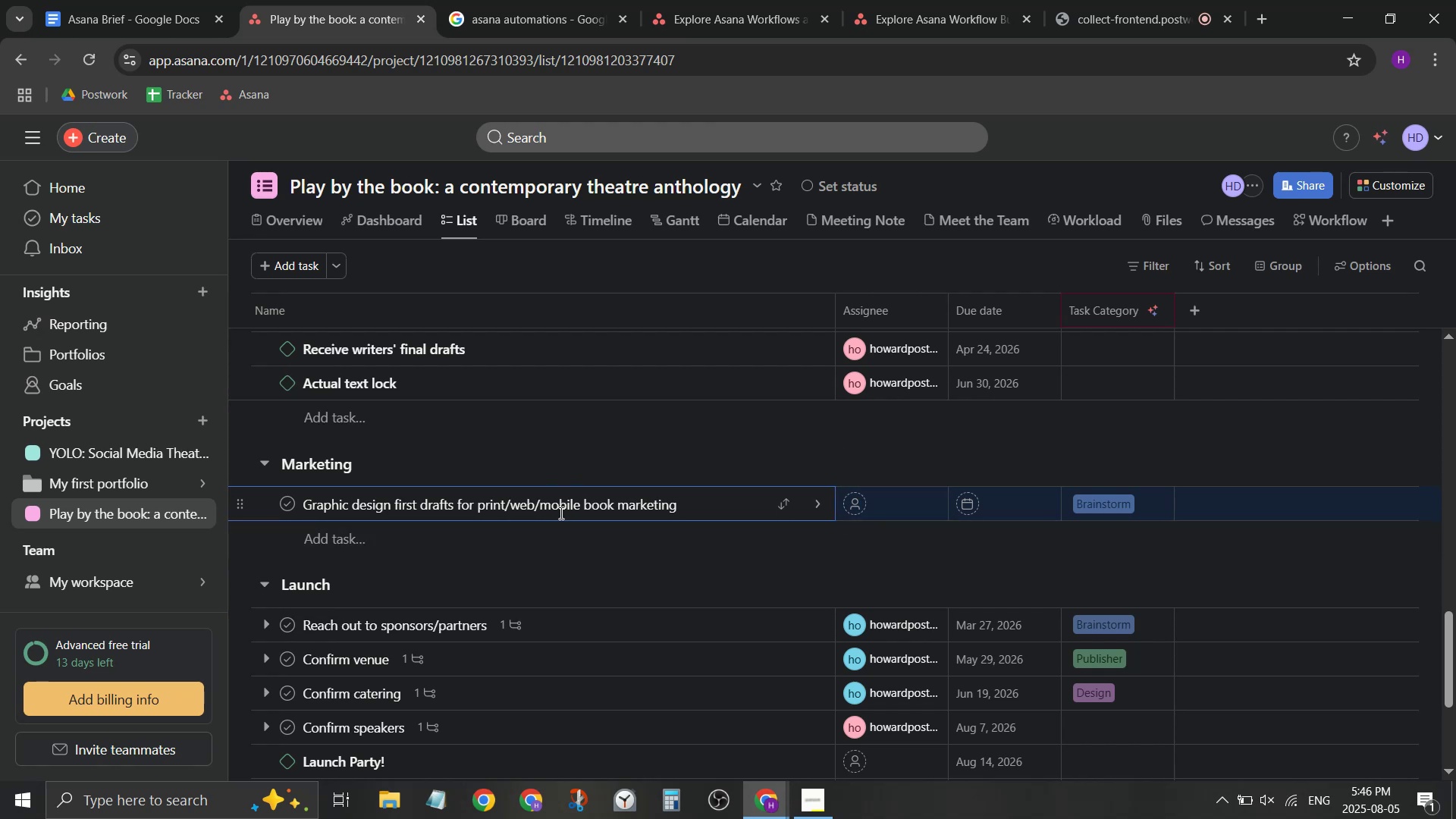 
left_click([548, 510])
 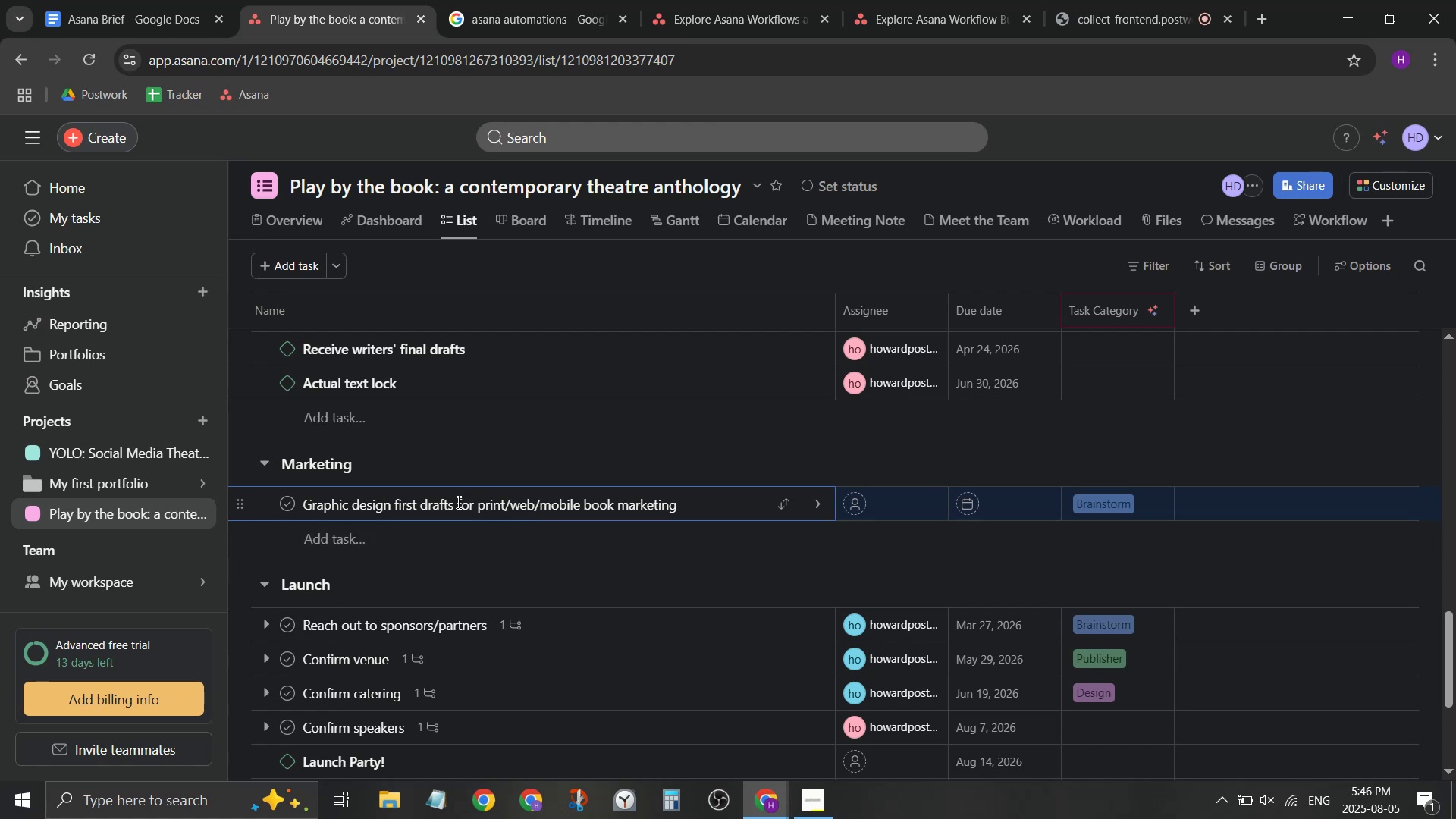 
left_click([453, 503])
 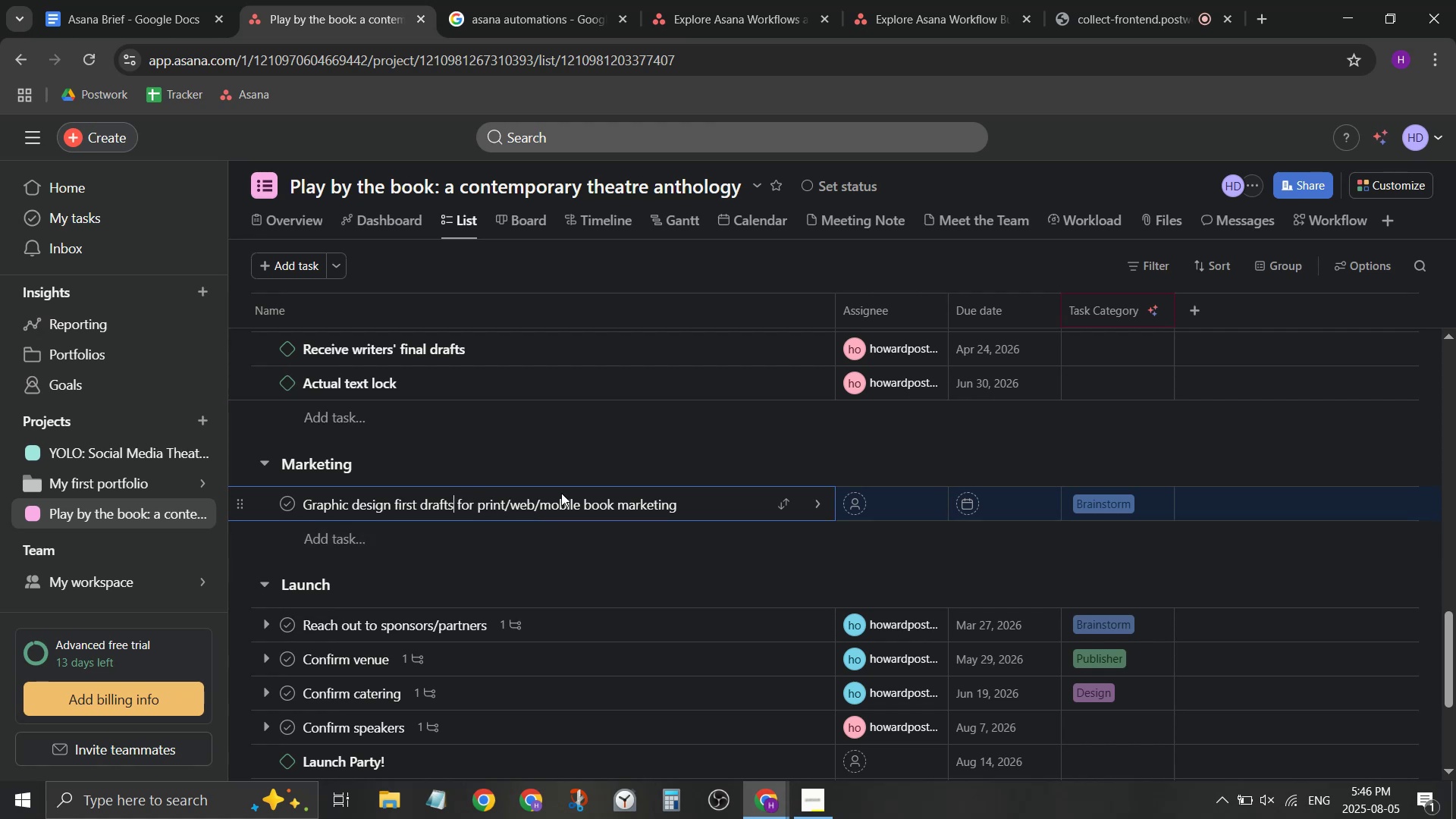 
key(Backspace)
 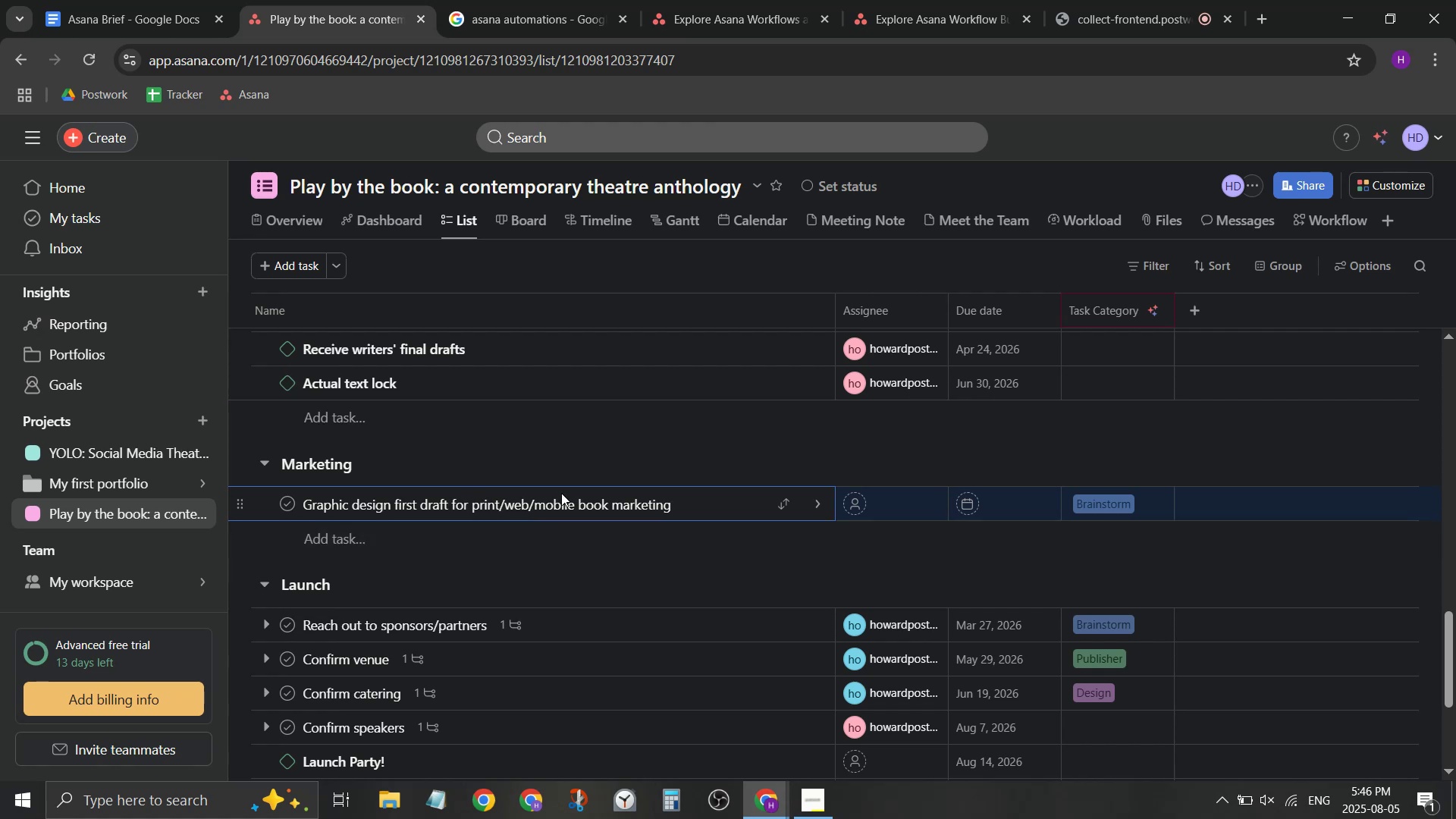 
key(Control+A)
 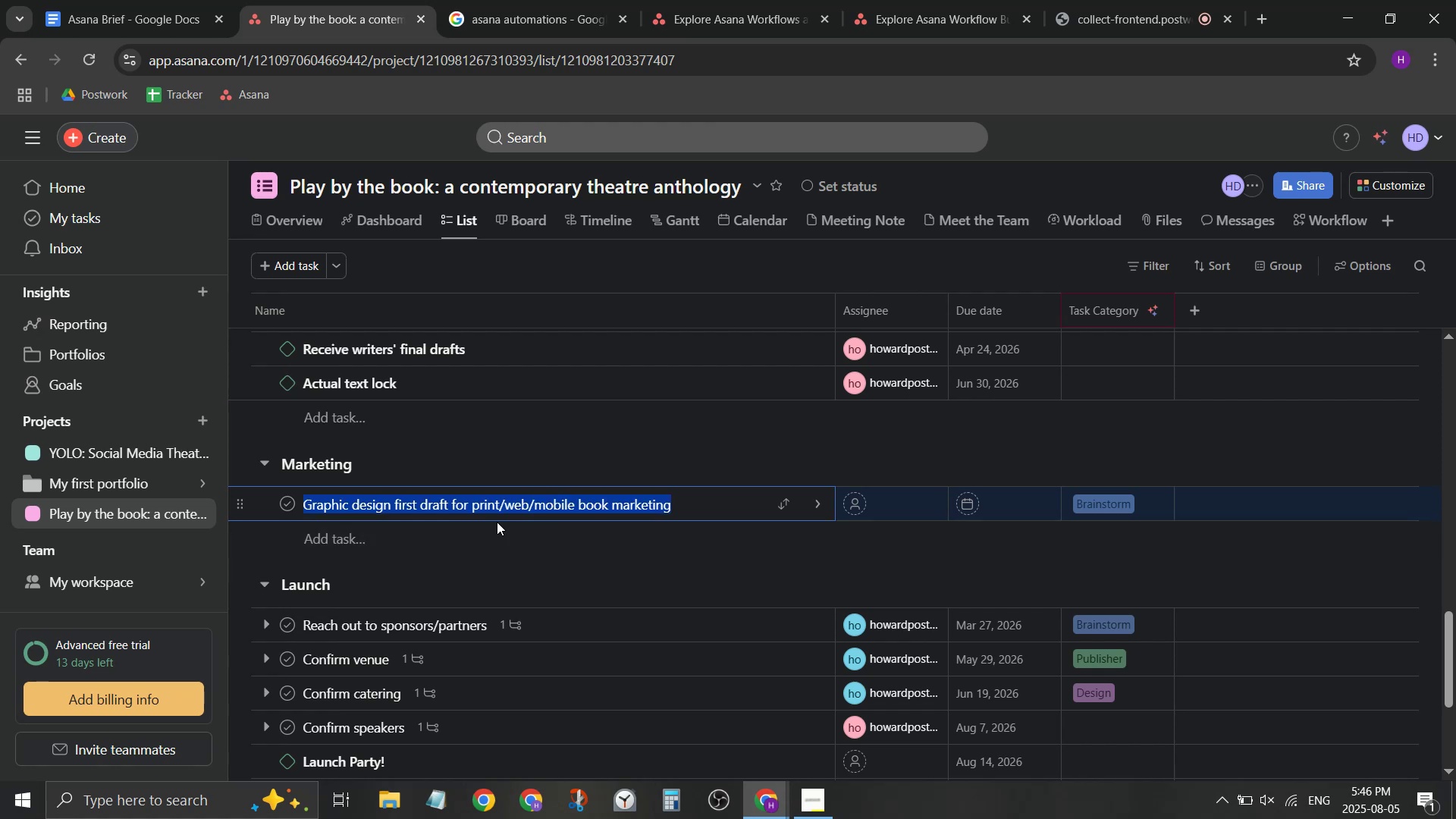 
key(Control+ControlLeft)
 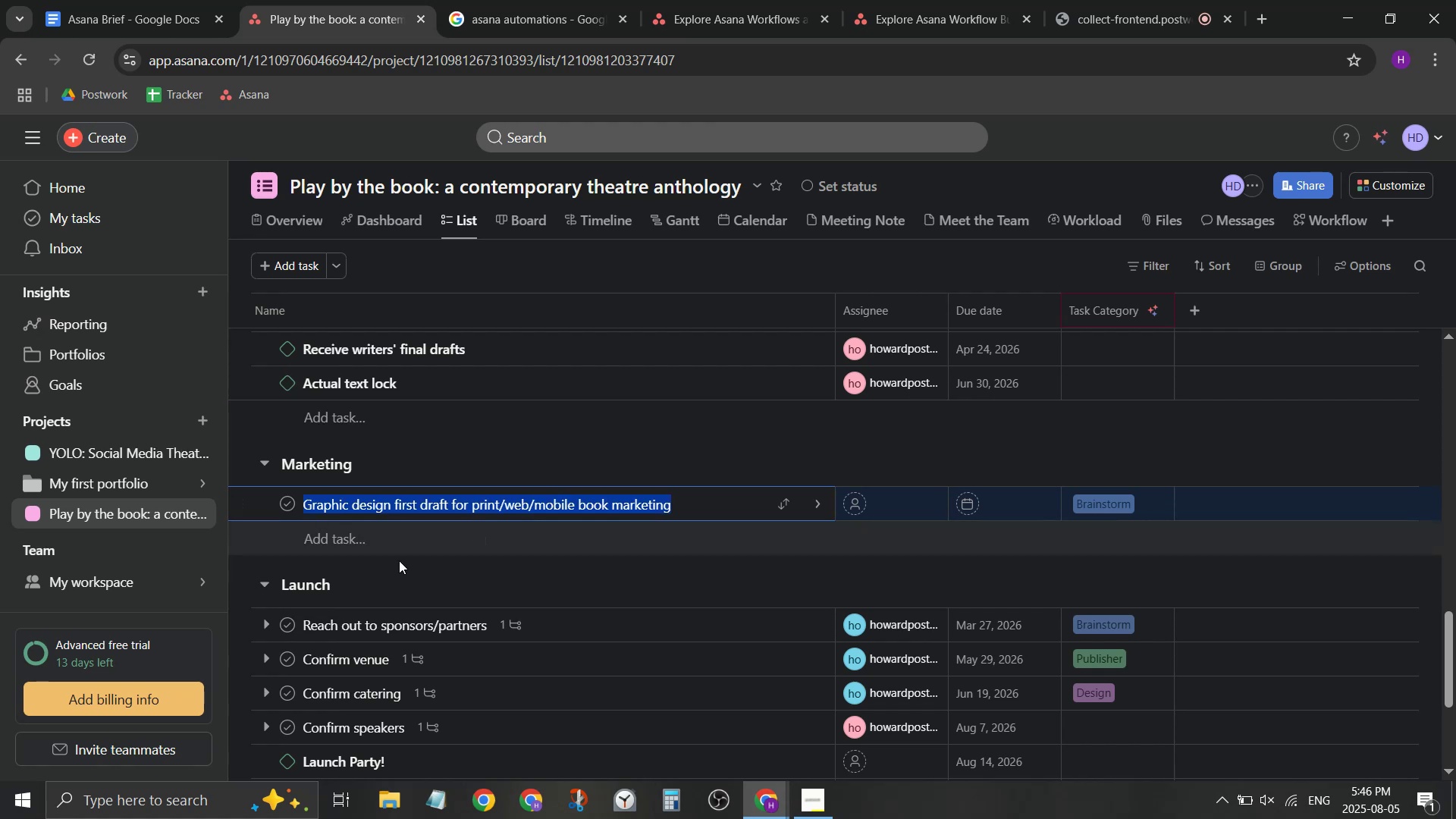 
key(Control+C)
 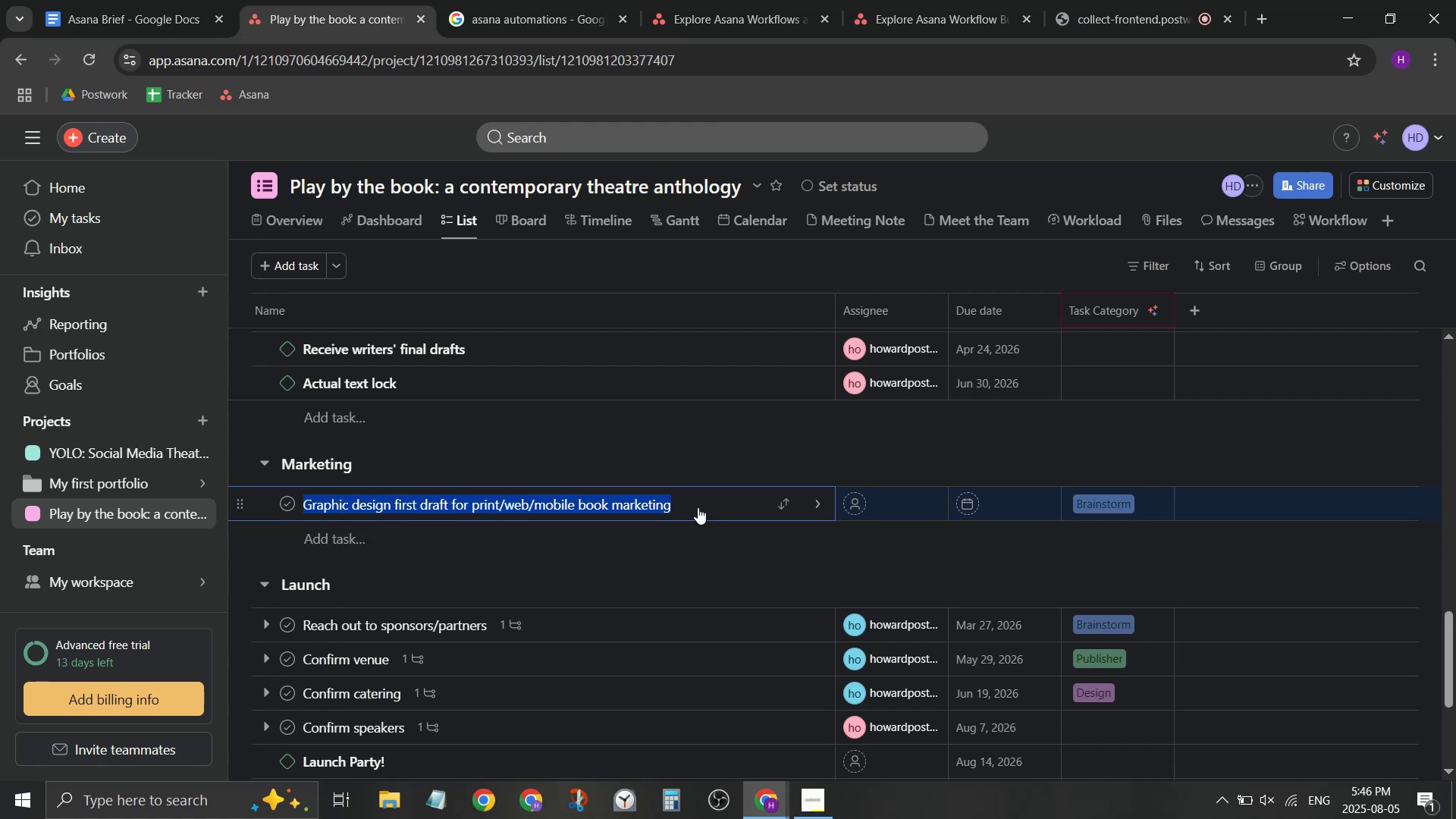 
left_click([696, 505])
 